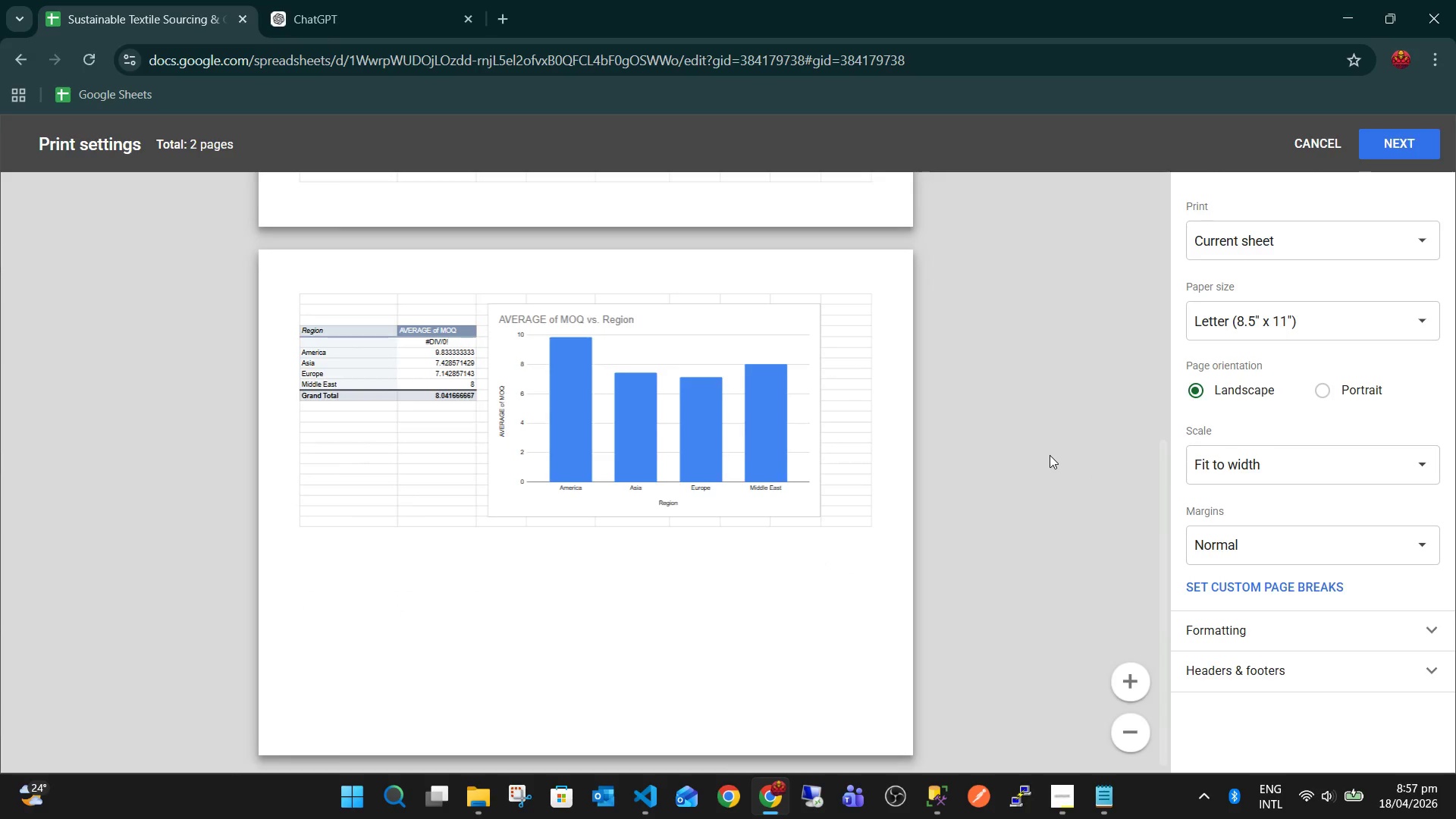 
scroll: coordinate [1050, 455], scroll_direction: up, amount: 1.0
 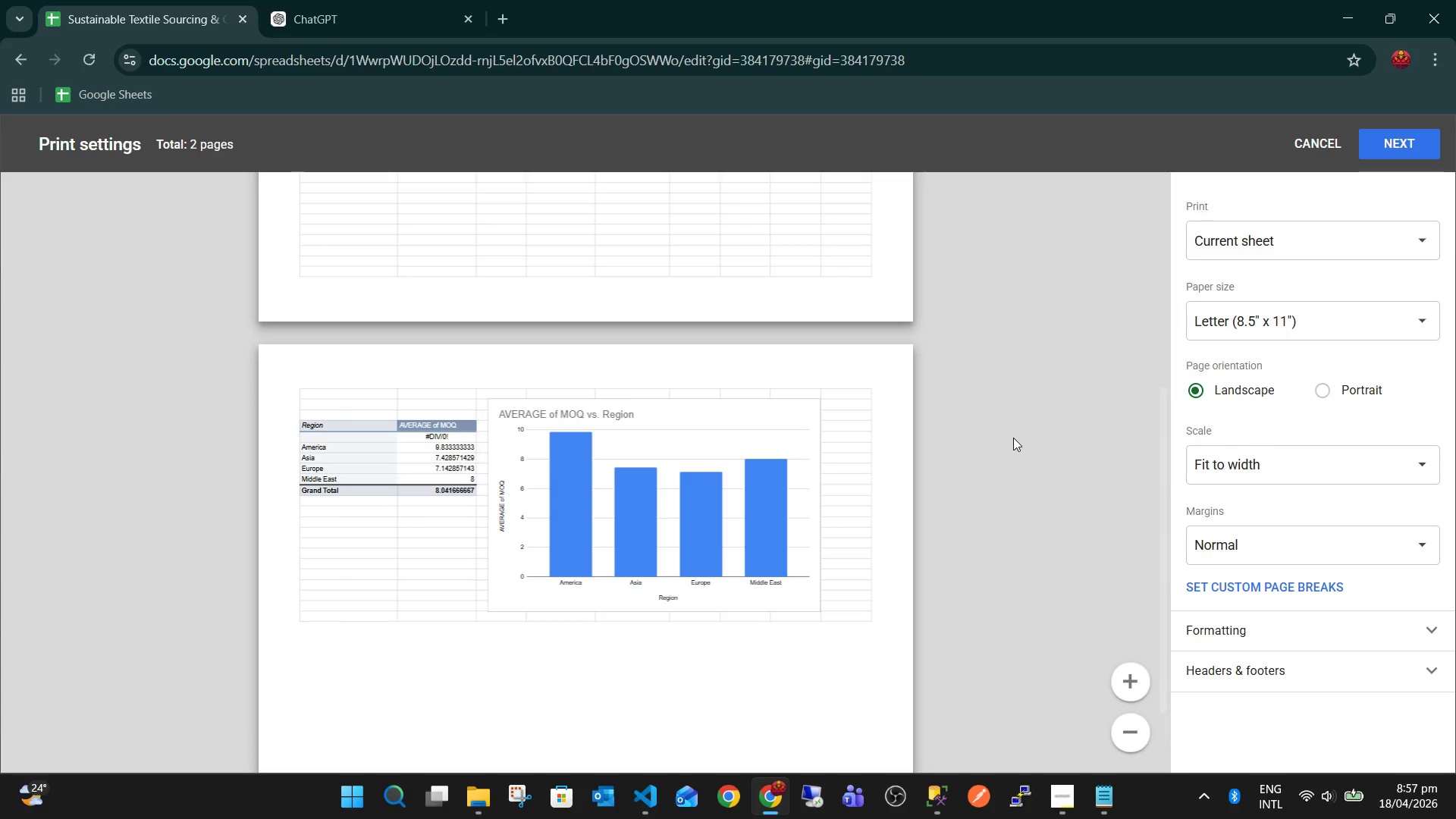 
left_click([1307, 638])
 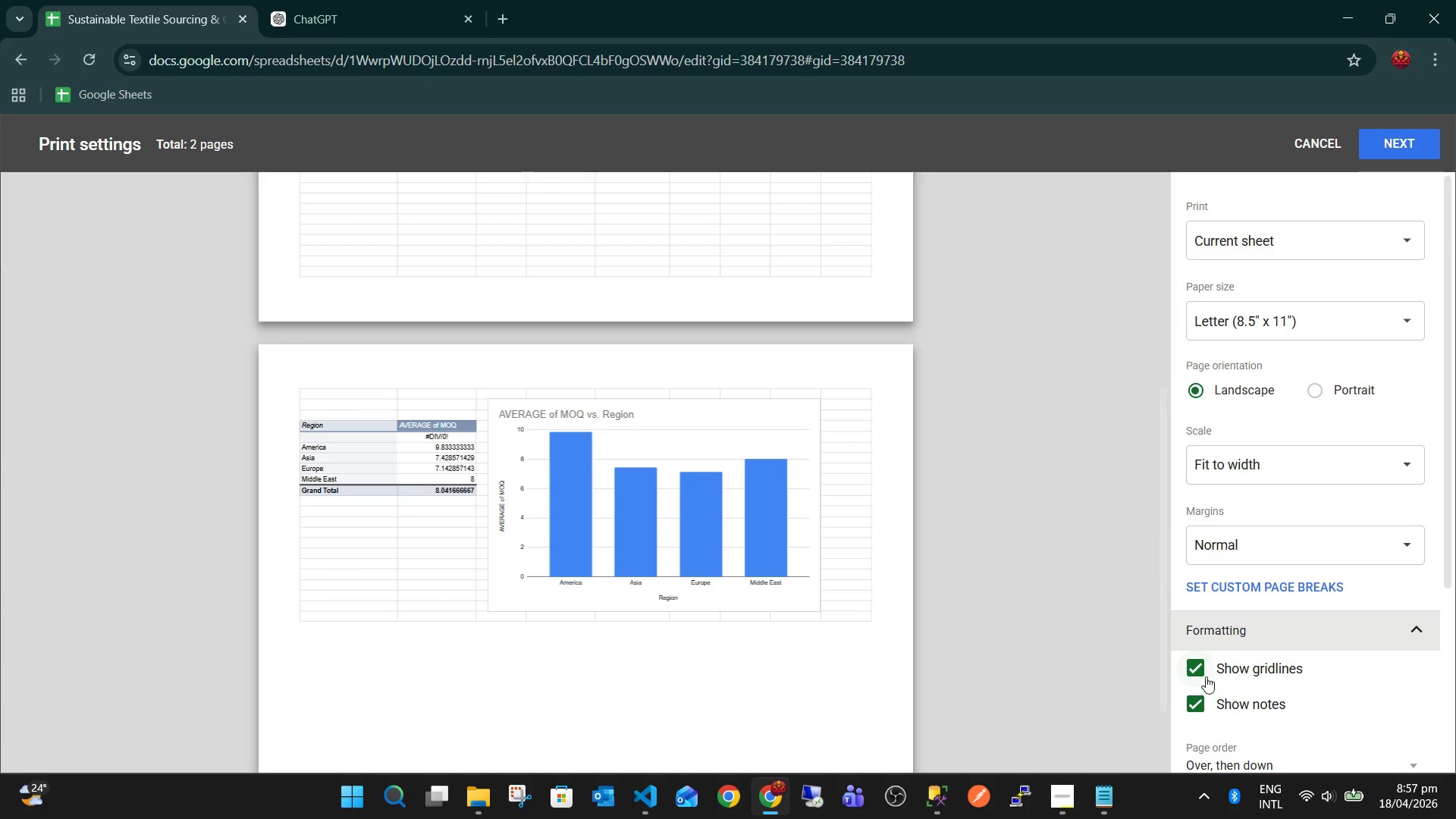 
left_click([1203, 668])
 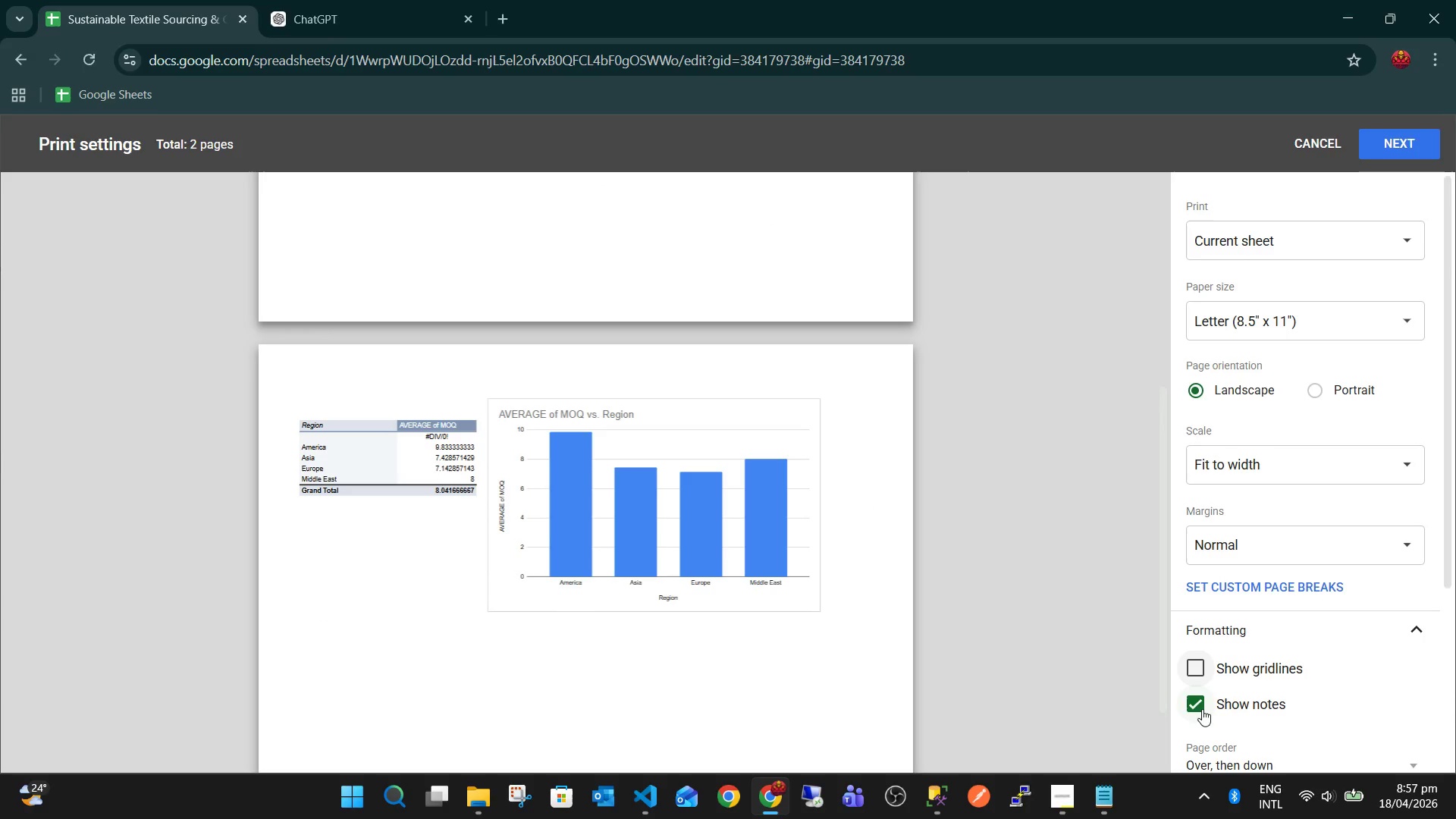 
left_click([1200, 706])
 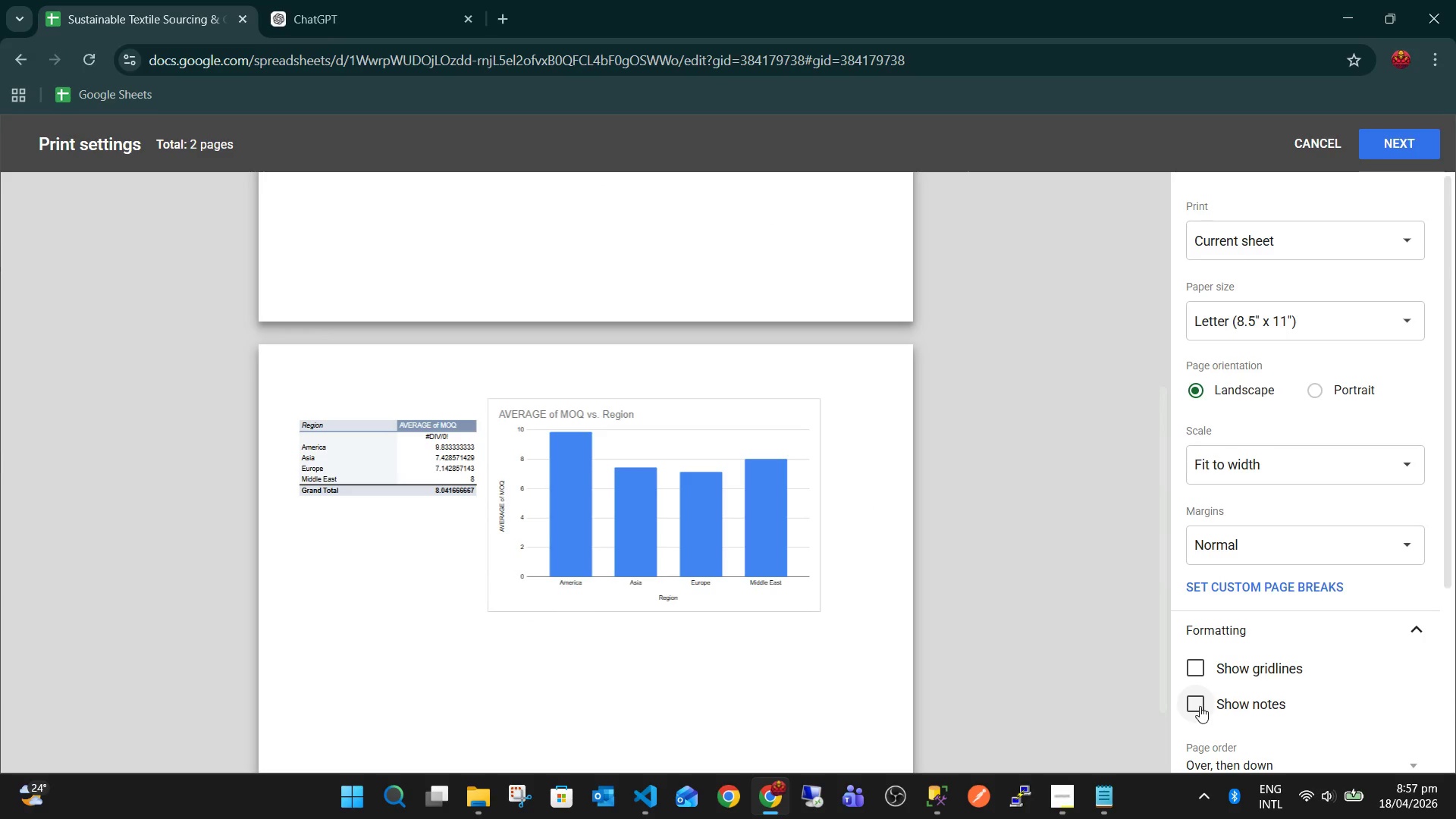 
left_click([1200, 706])
 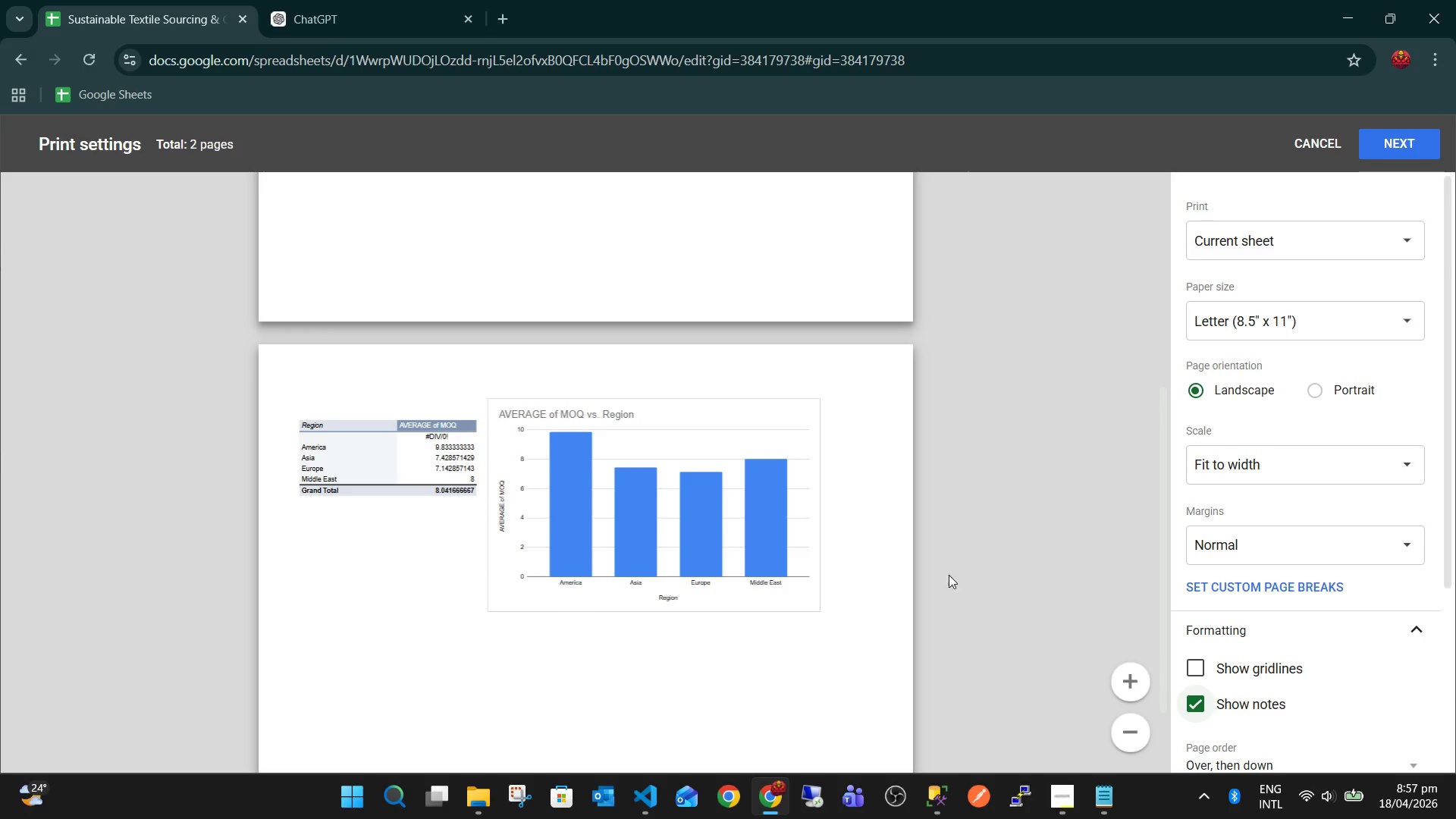 
scroll: coordinate [741, 538], scroll_direction: up, amount: 9.0
 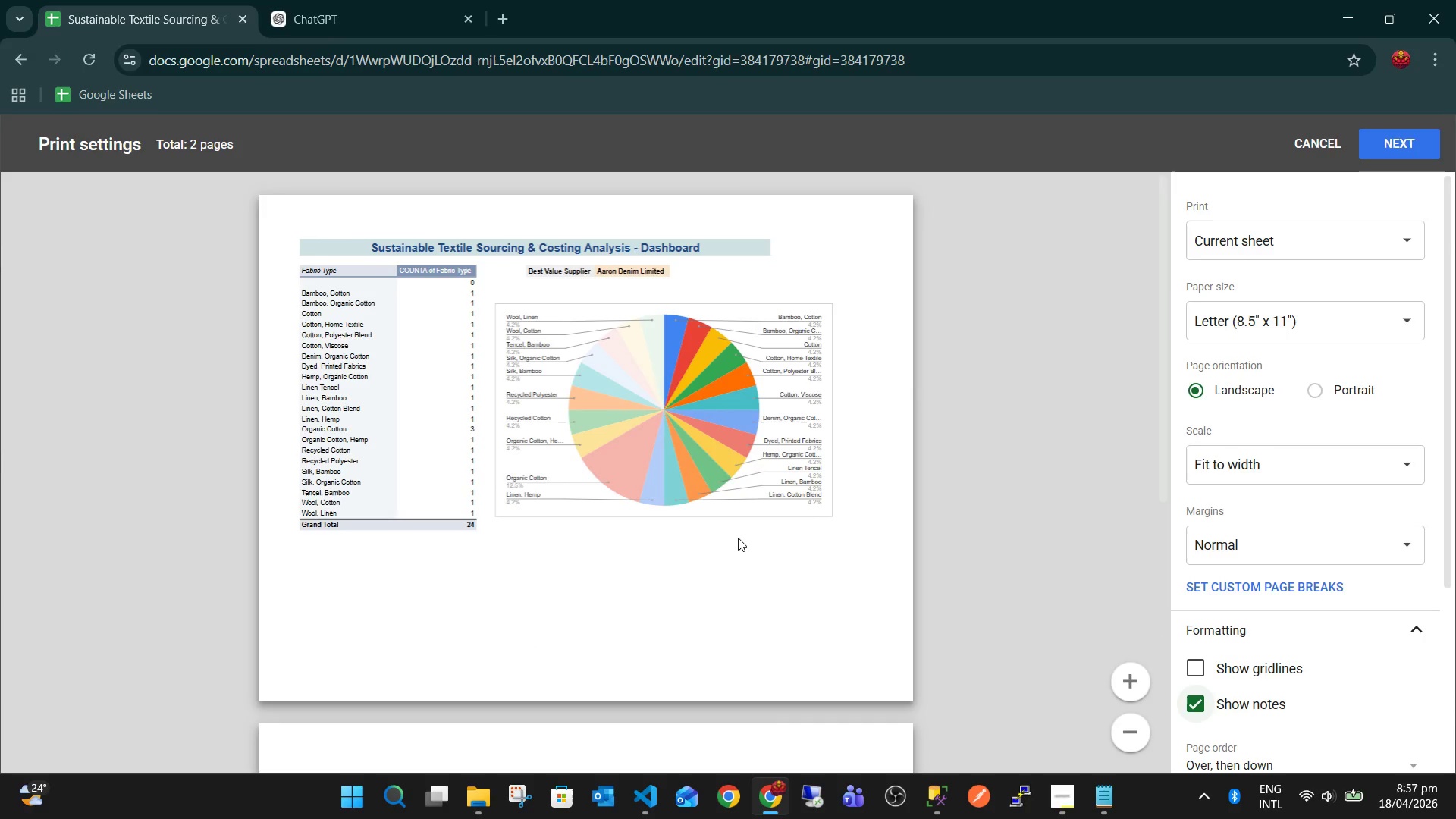 
scroll: coordinate [738, 538], scroll_direction: down, amount: 3.0
 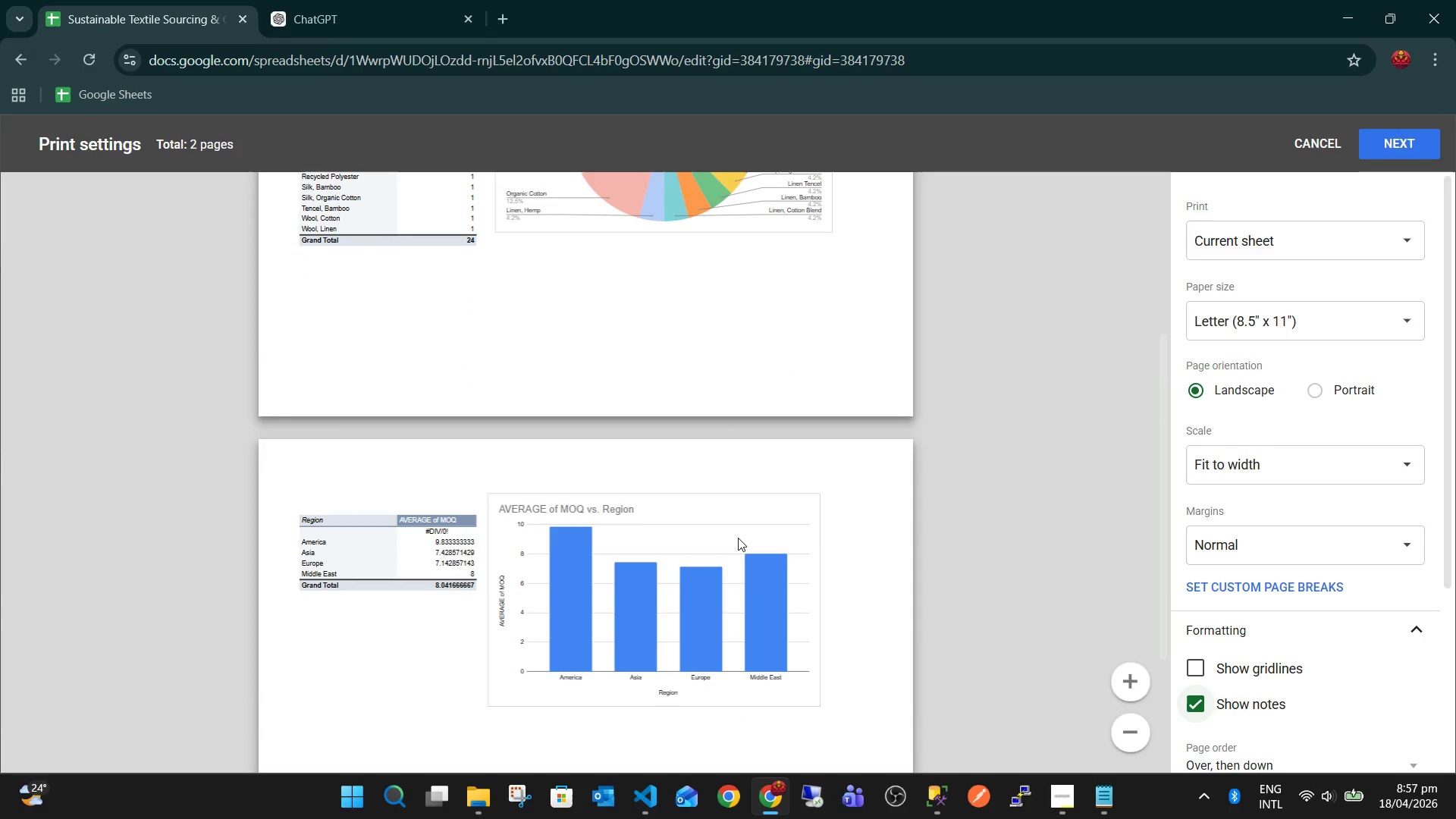 
key(Escape)
 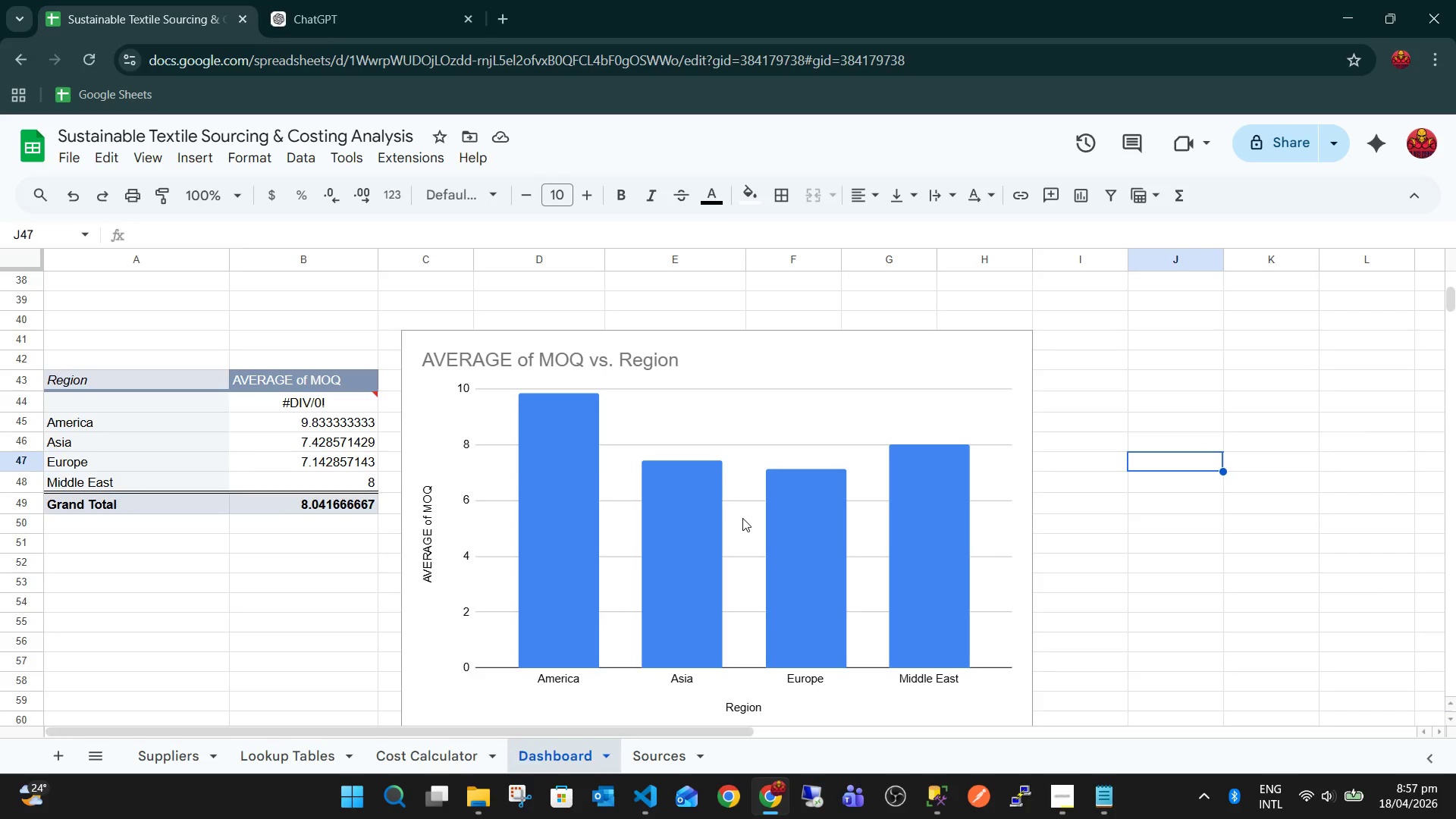 
scroll: coordinate [742, 517], scroll_direction: up, amount: 3.0
 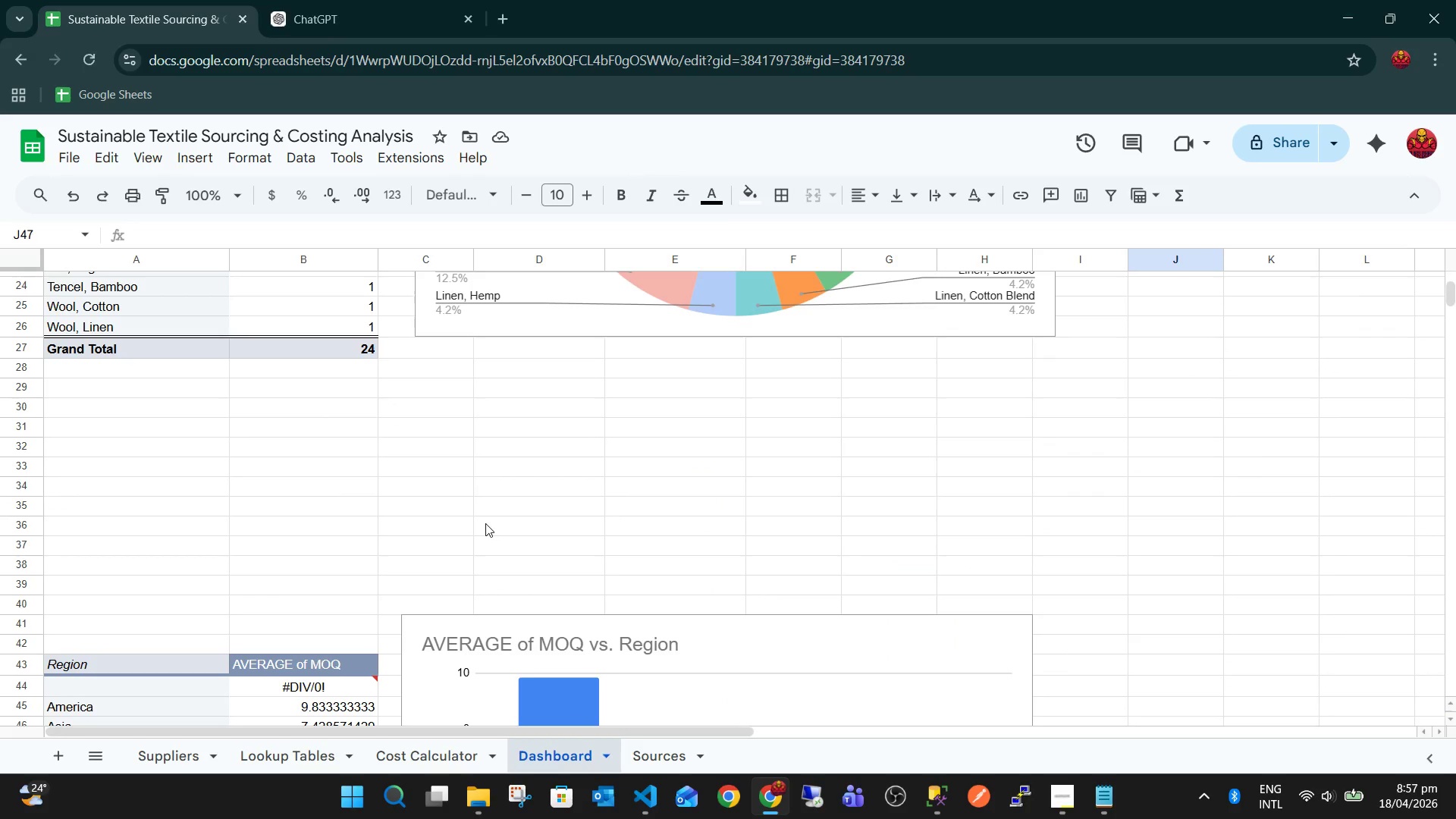 
wait(11.9)
 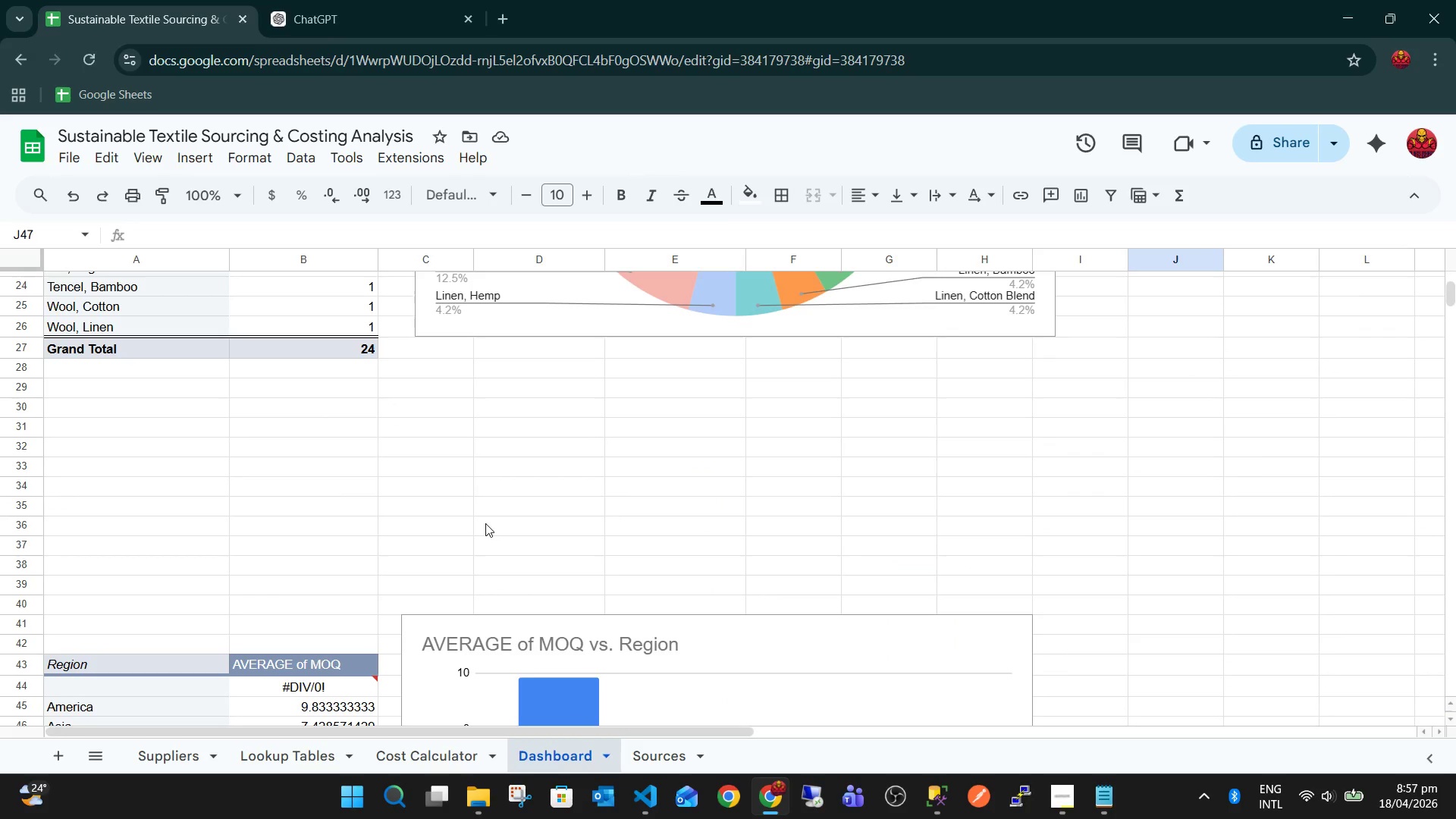 
scroll: coordinate [275, 522], scroll_direction: up, amount: 1.0
 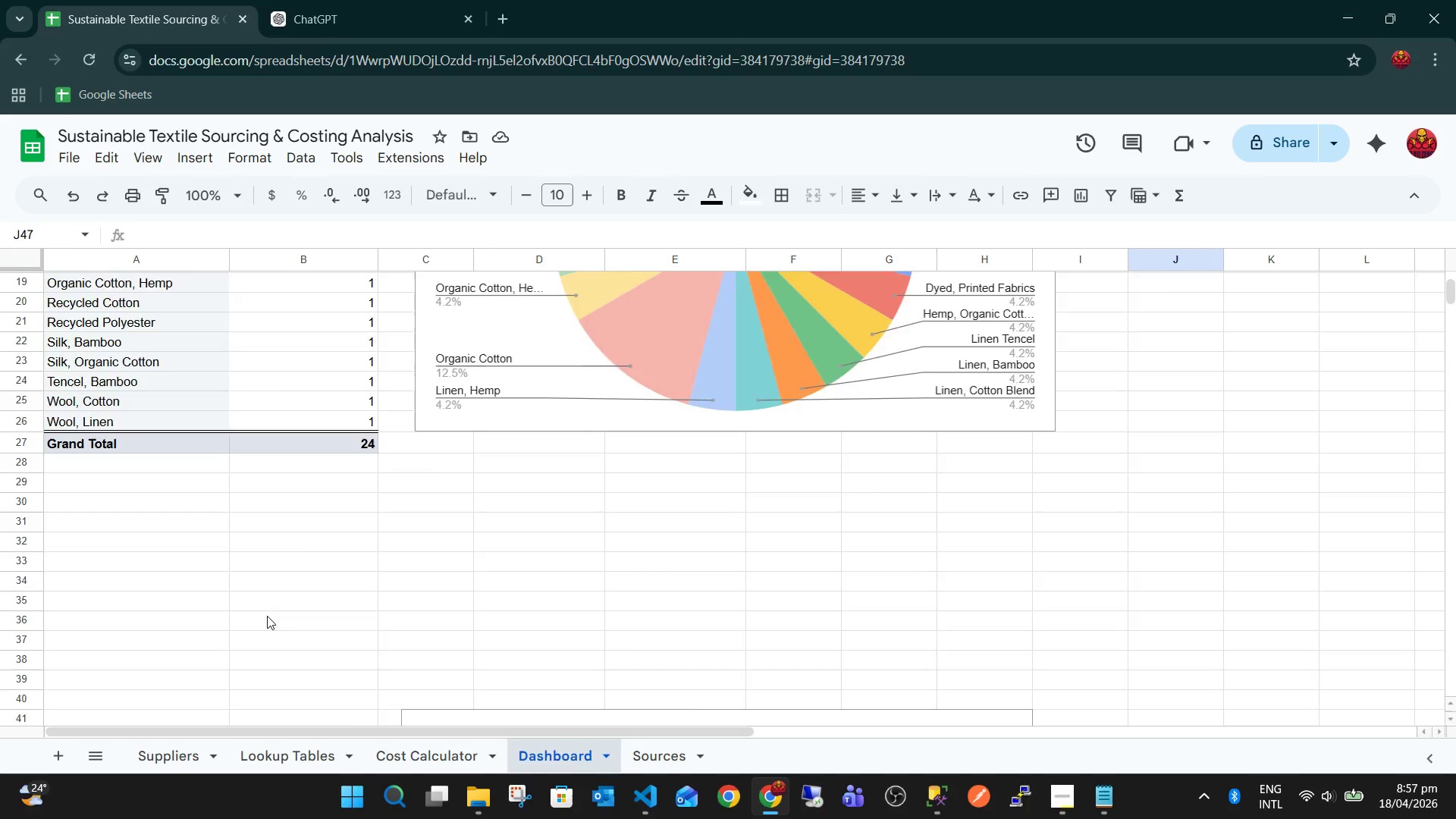 
scroll: coordinate [265, 614], scroll_direction: down, amount: 1.0
 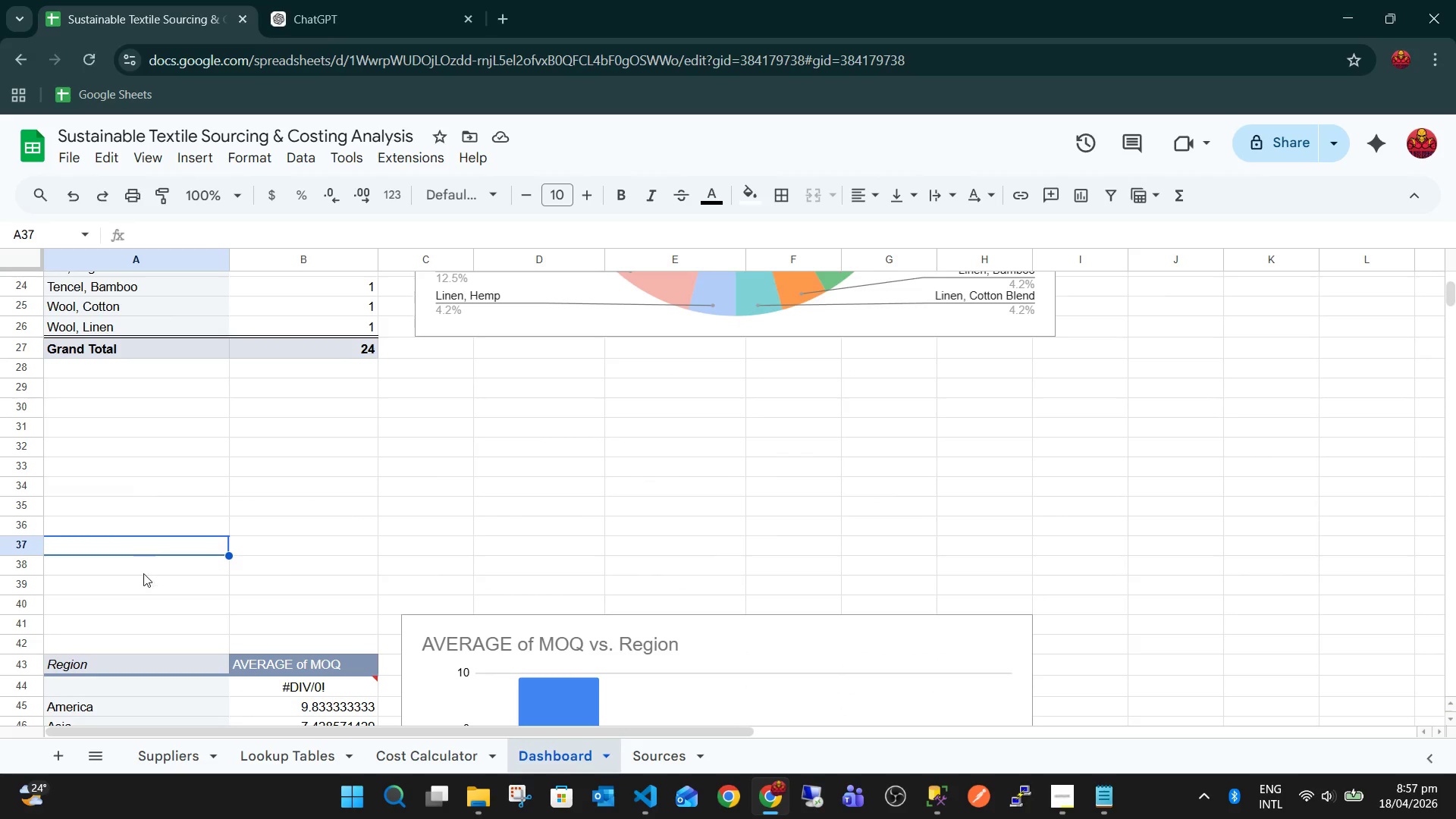 
left_click([136, 569])
 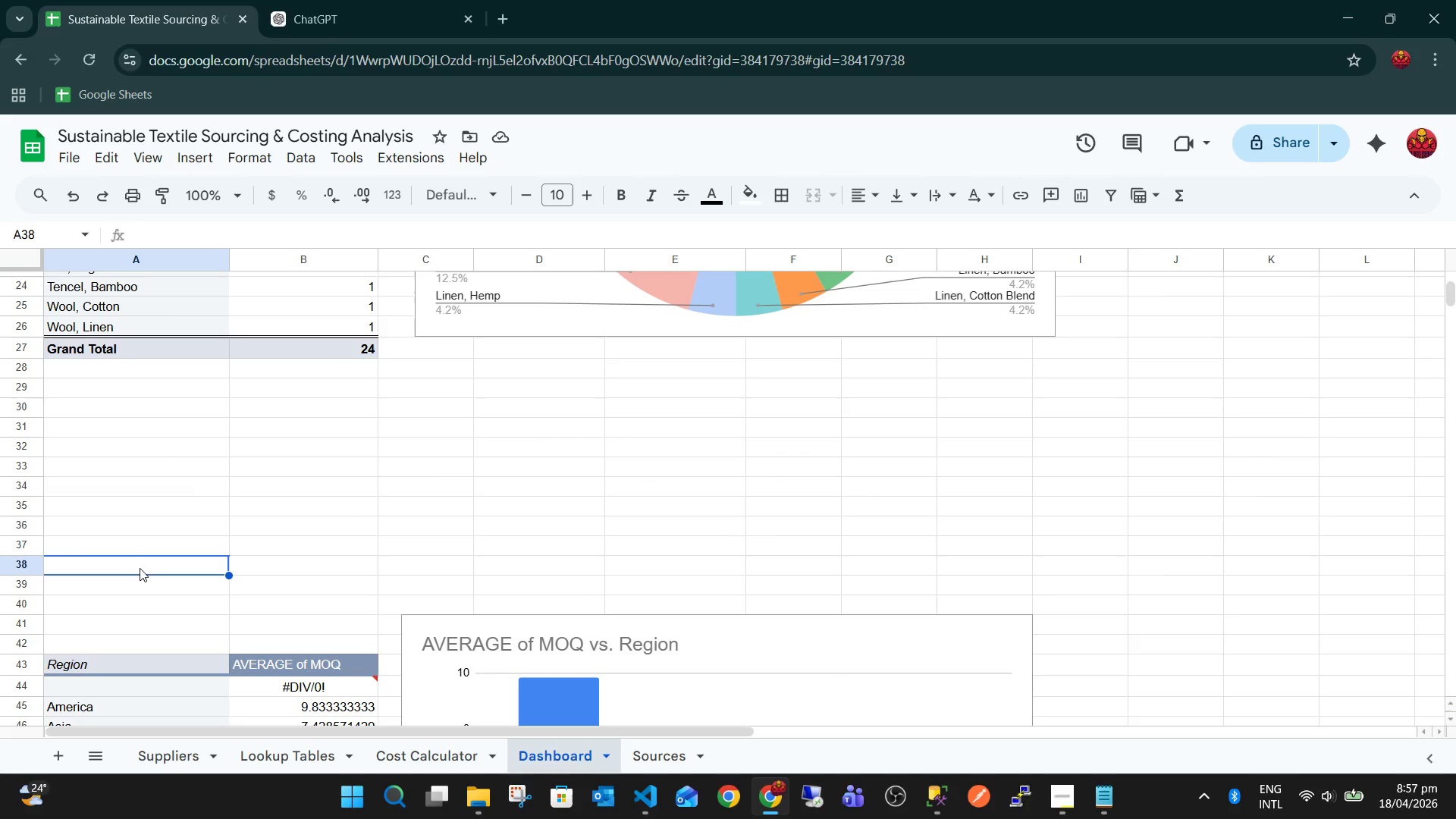 
type(MOQ BY REGION)
 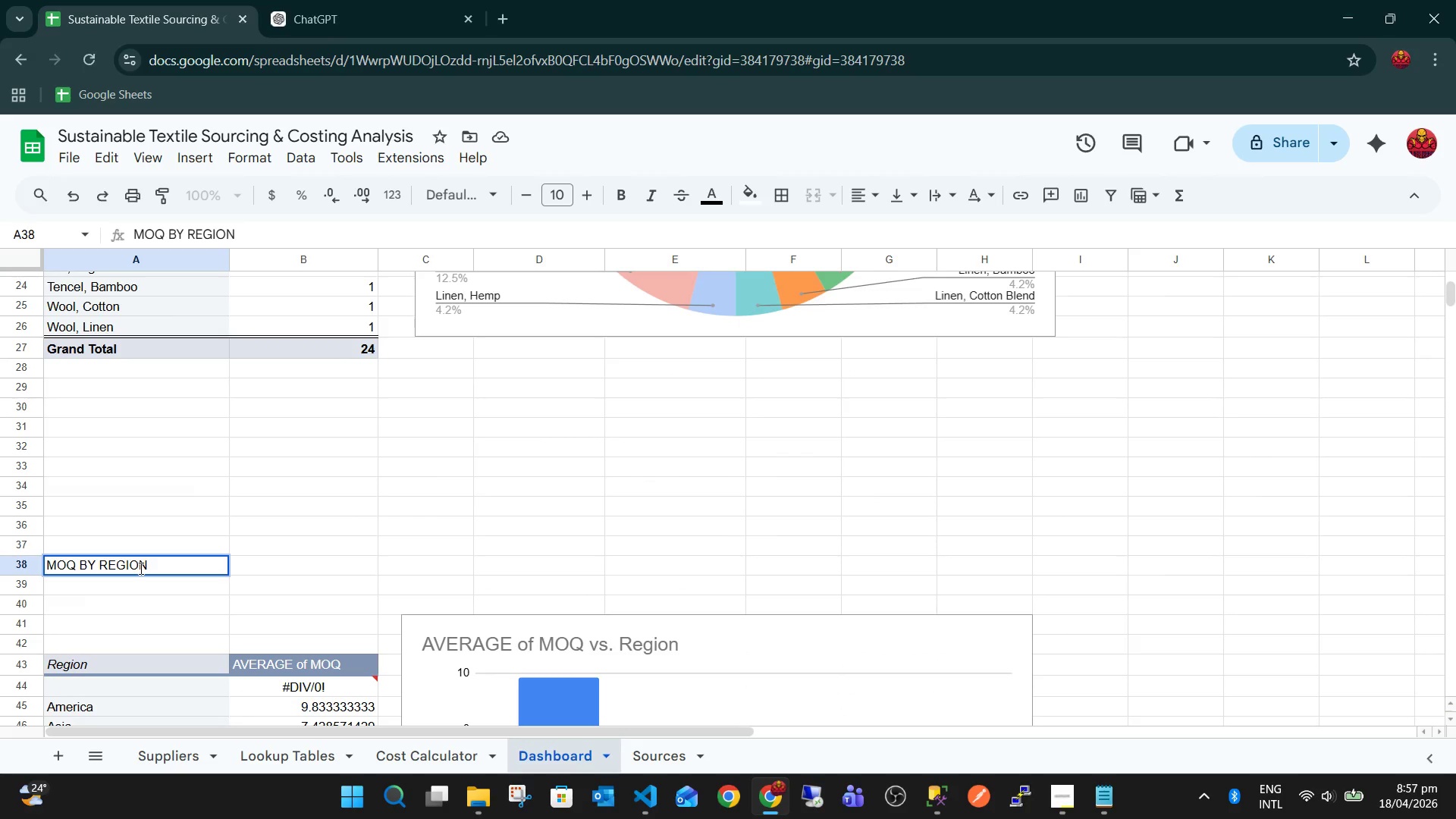 
key(Enter)
 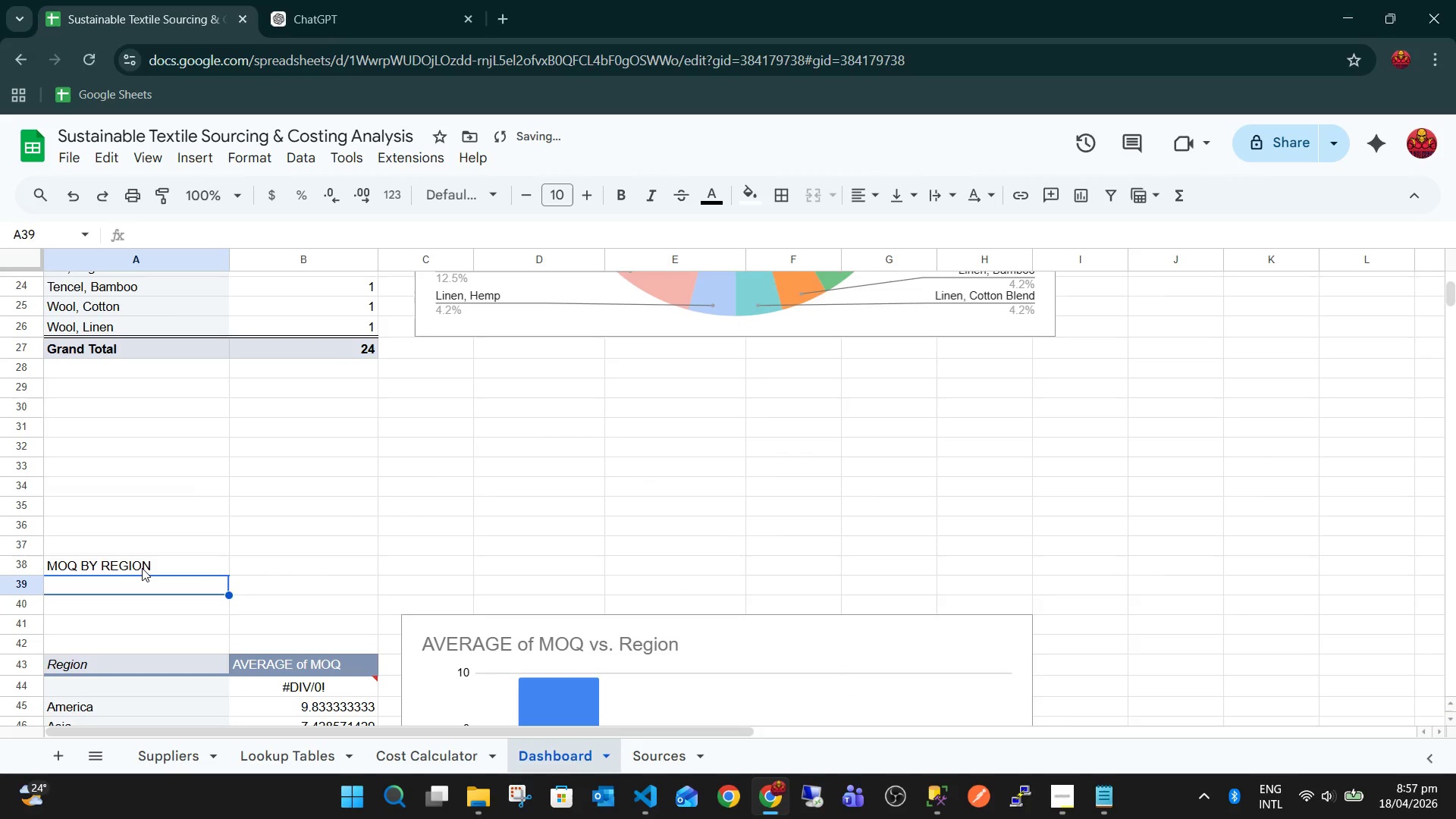 
left_click([143, 567])
 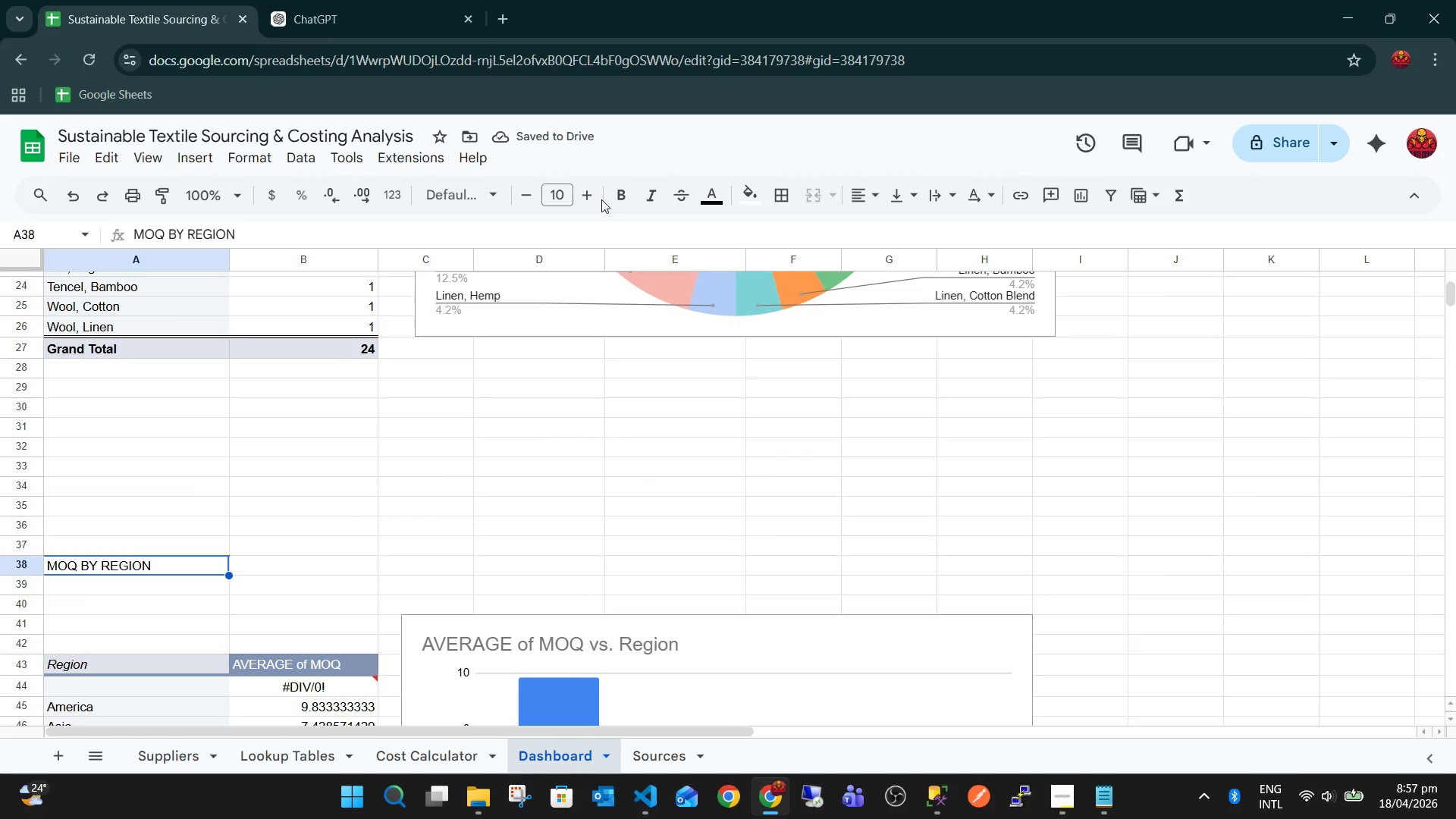 
left_click([554, 199])
 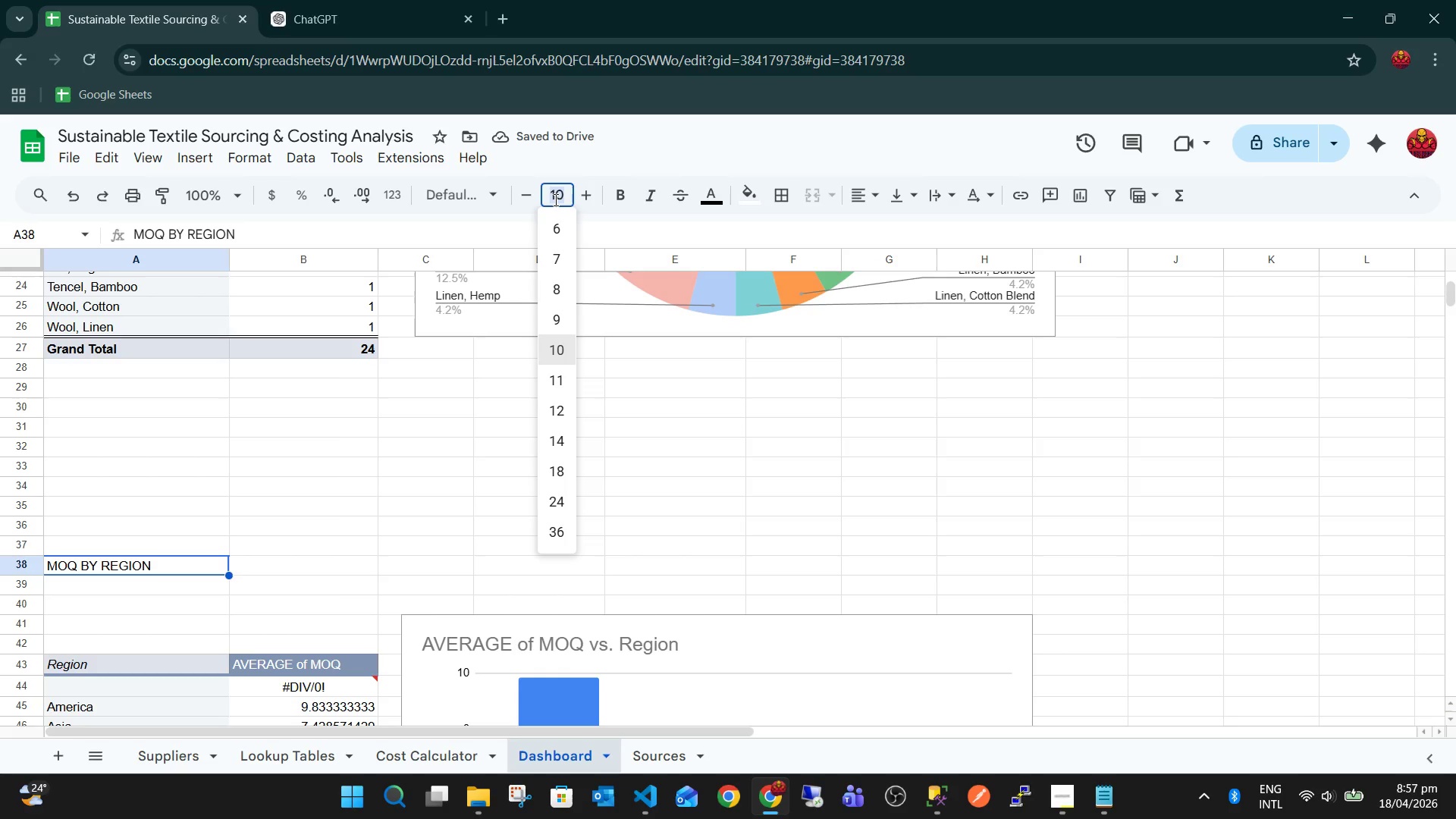 
key(Numpad1)
 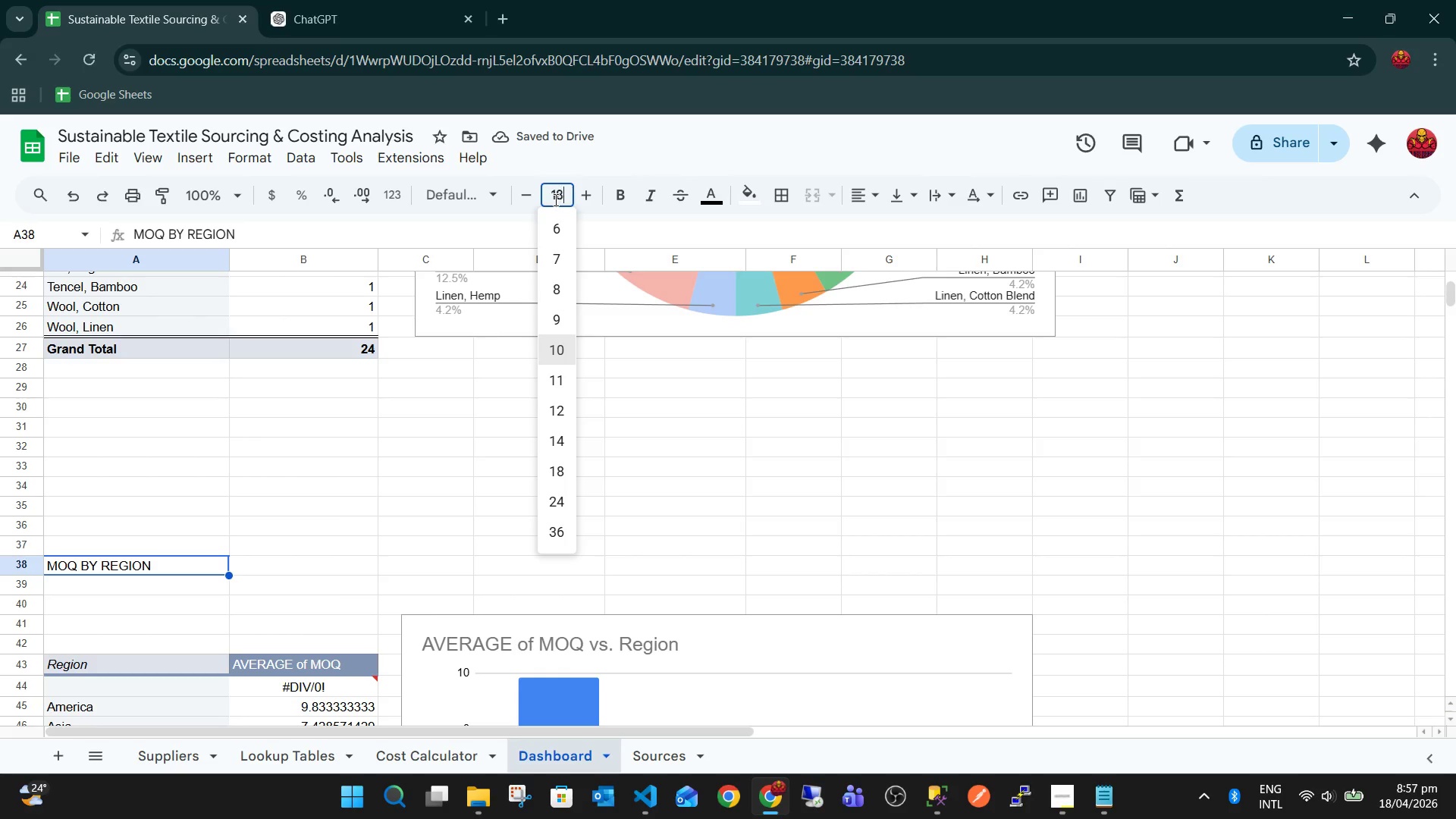 
key(Numpad8)
 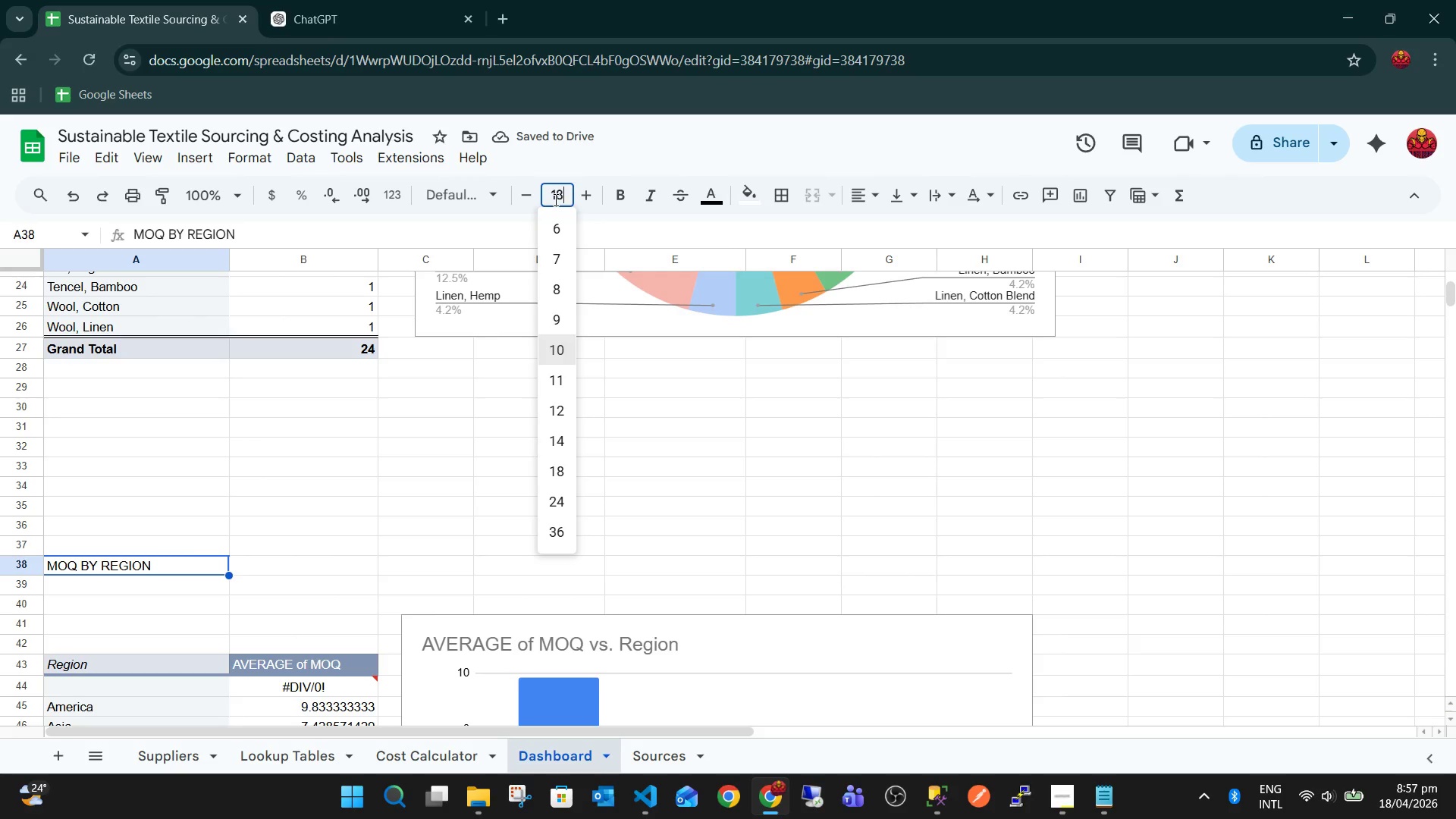 
key(NumpadEnter)
 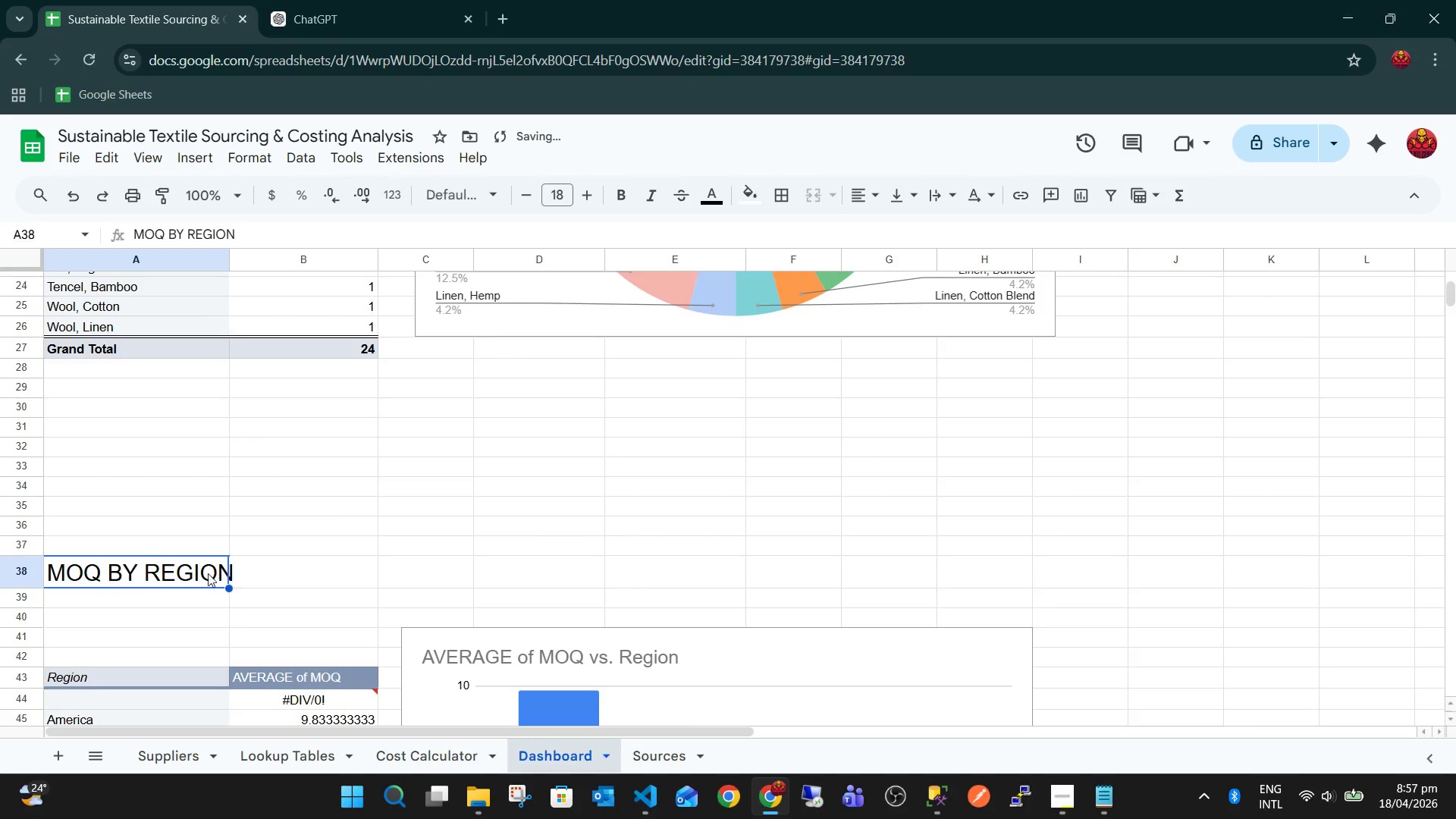 
hold_key(key=ShiftLeft, duration=3.31)
left_click([791, 575])
 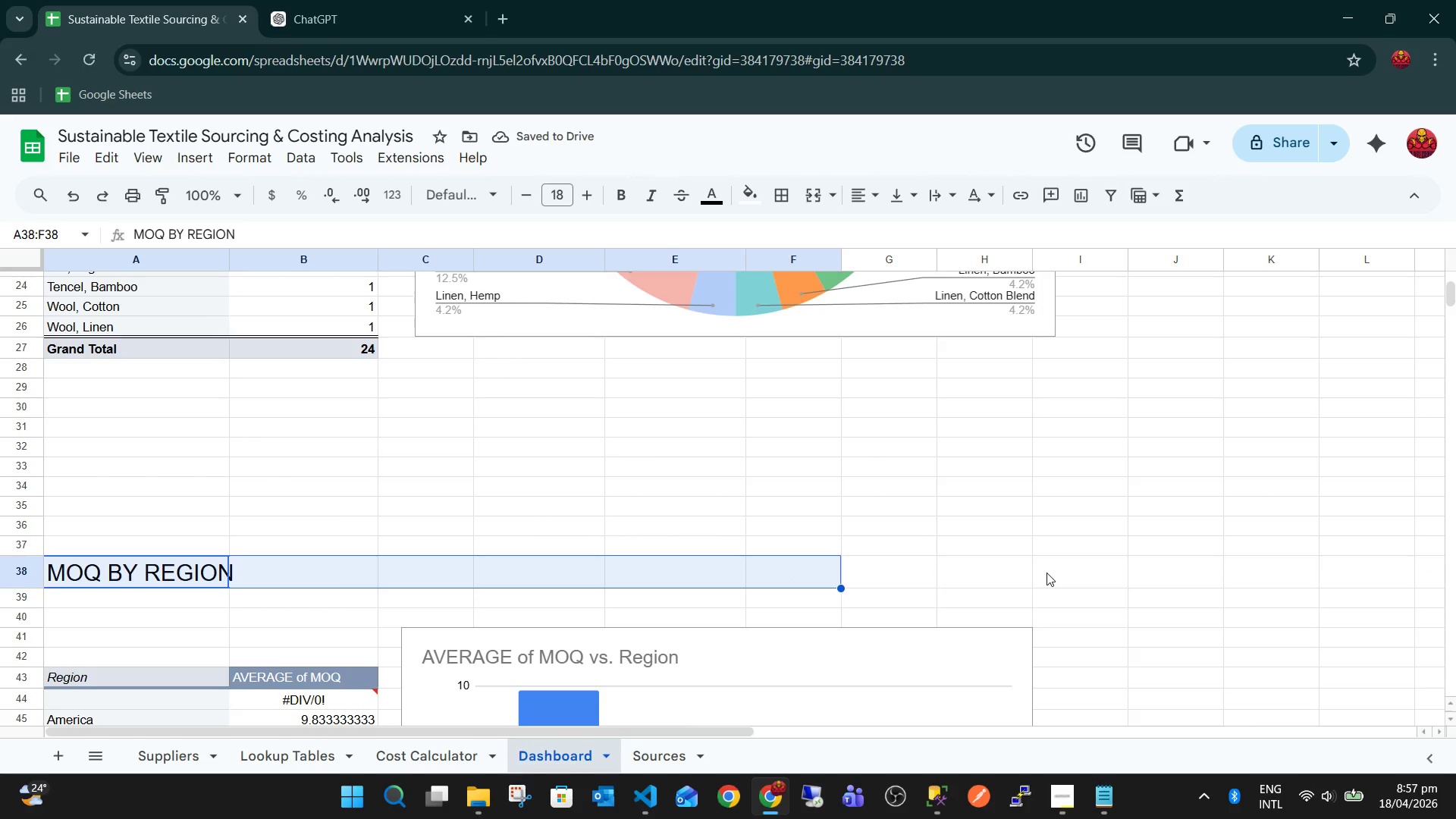 
left_click([1092, 573])
 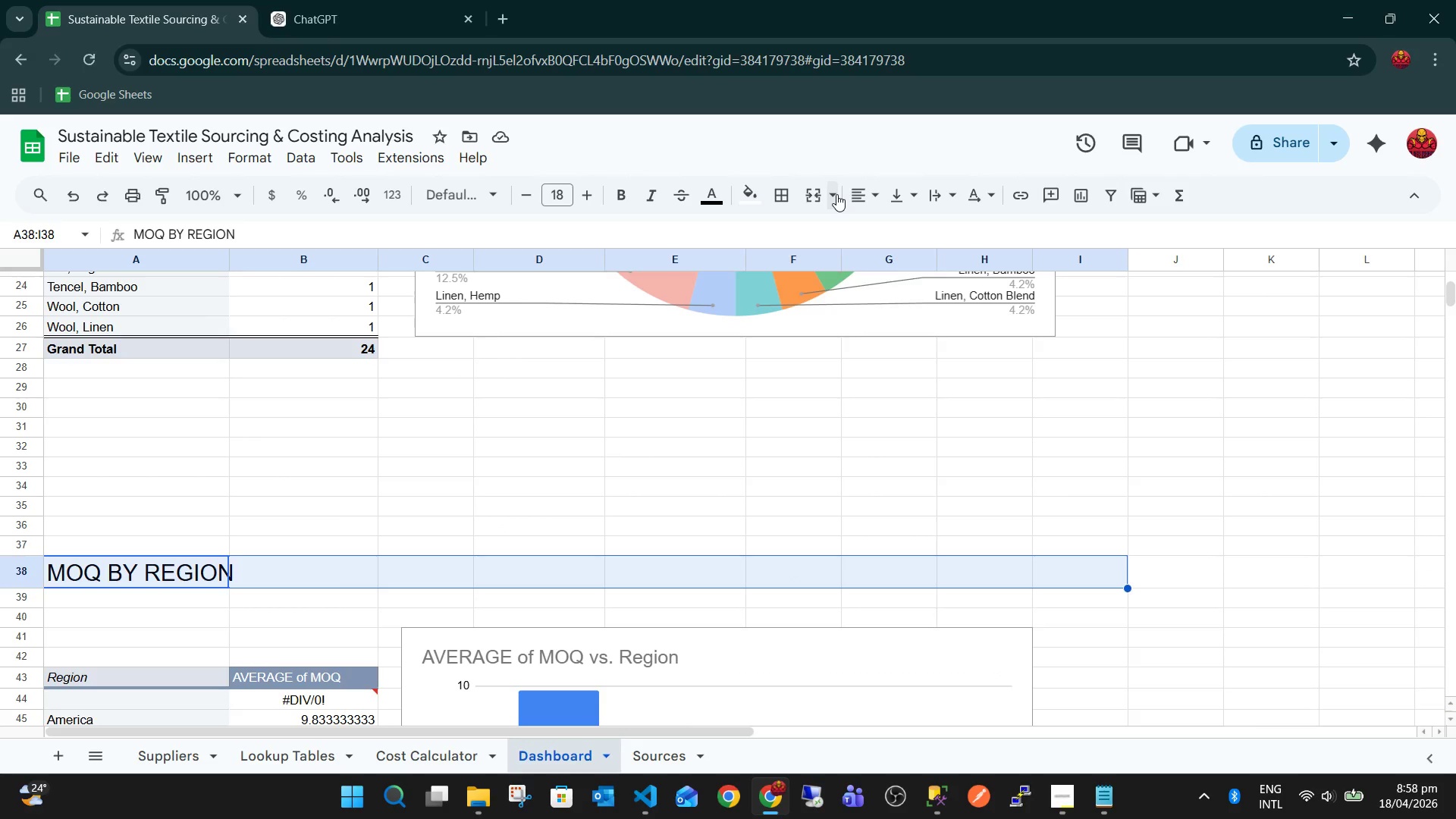 
double_click([838, 231])
 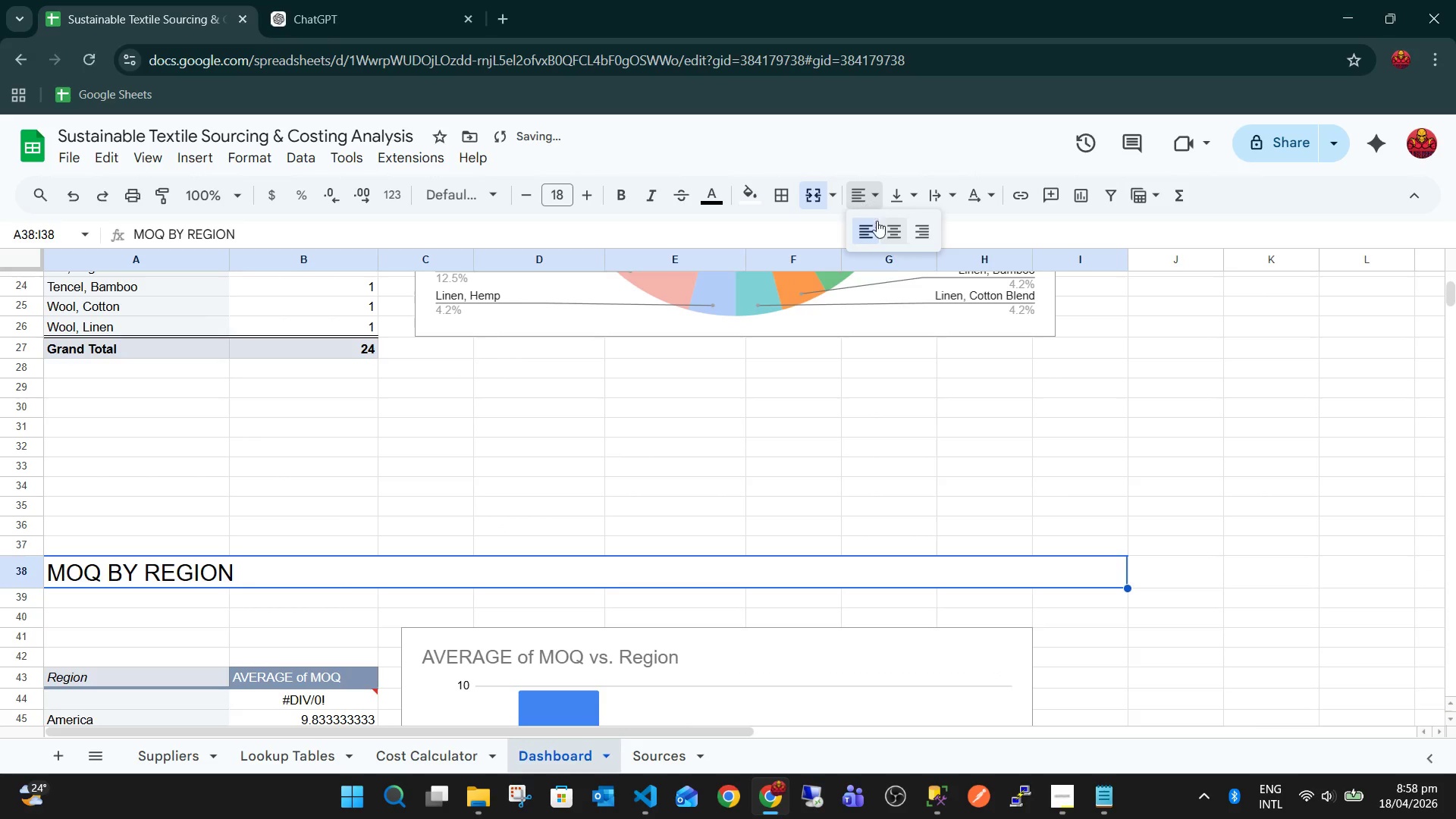 
left_click([893, 232])
 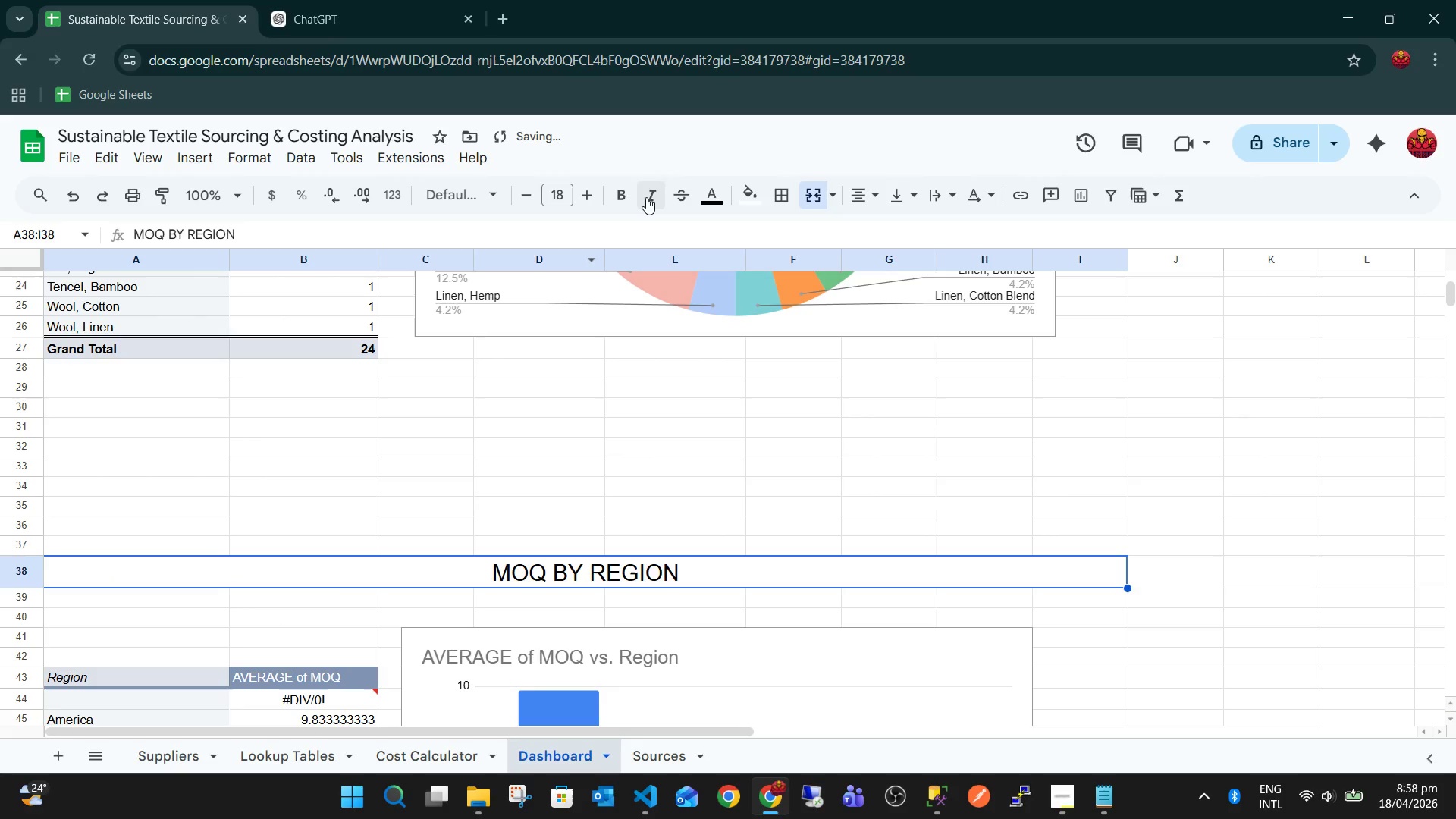 
left_click([627, 199])
 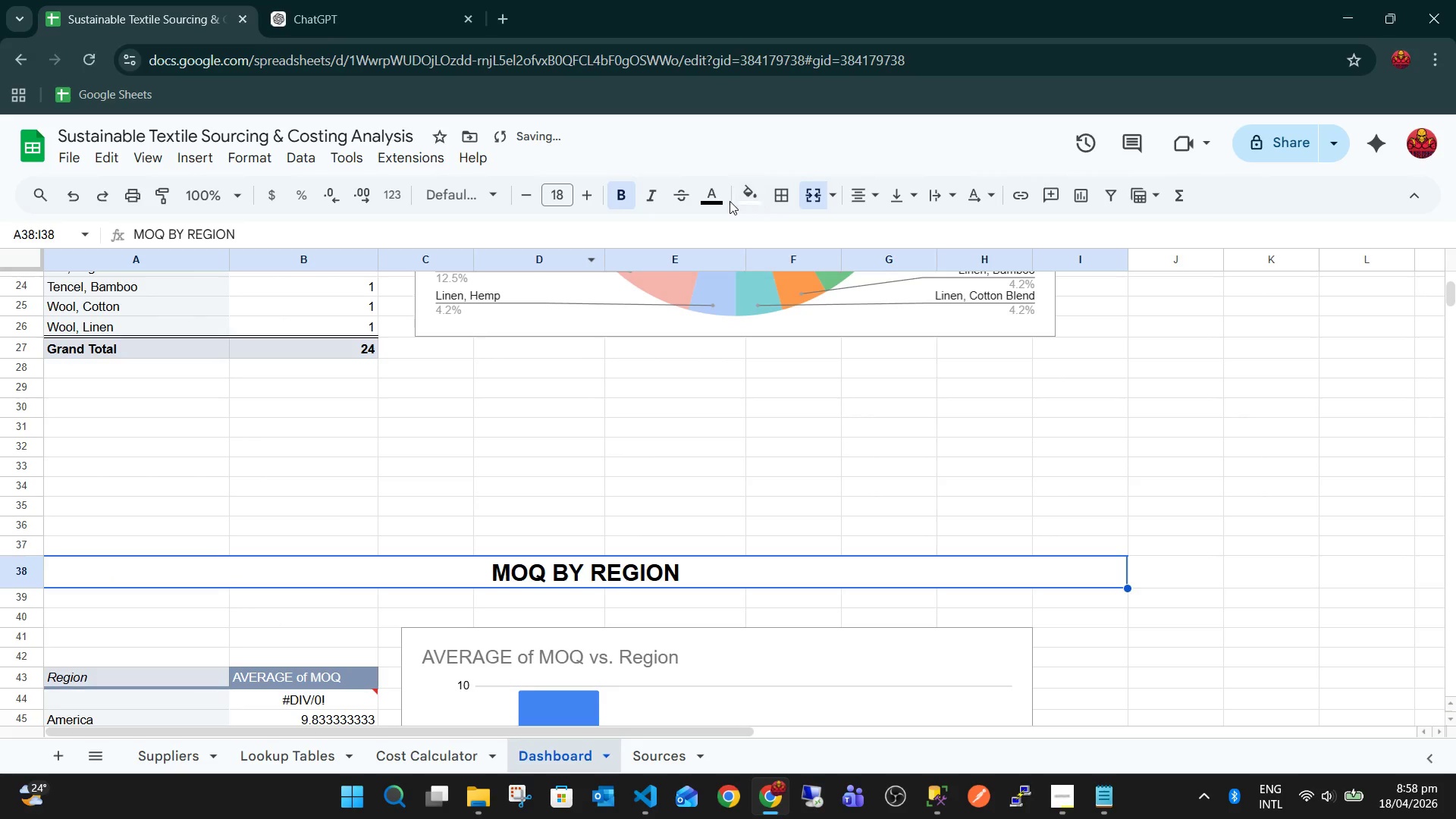 
left_click([717, 197])
 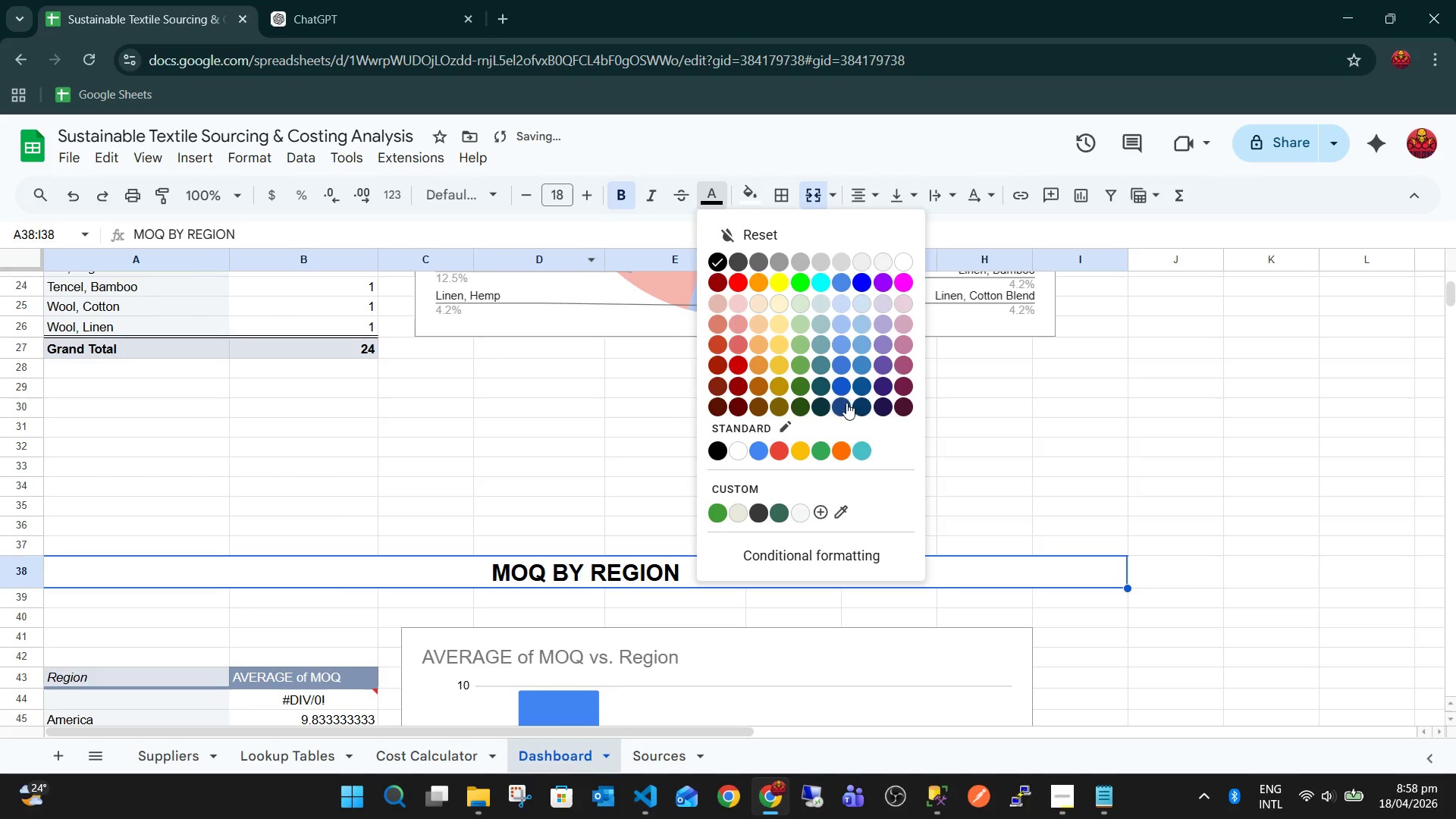 
left_click([843, 405])
 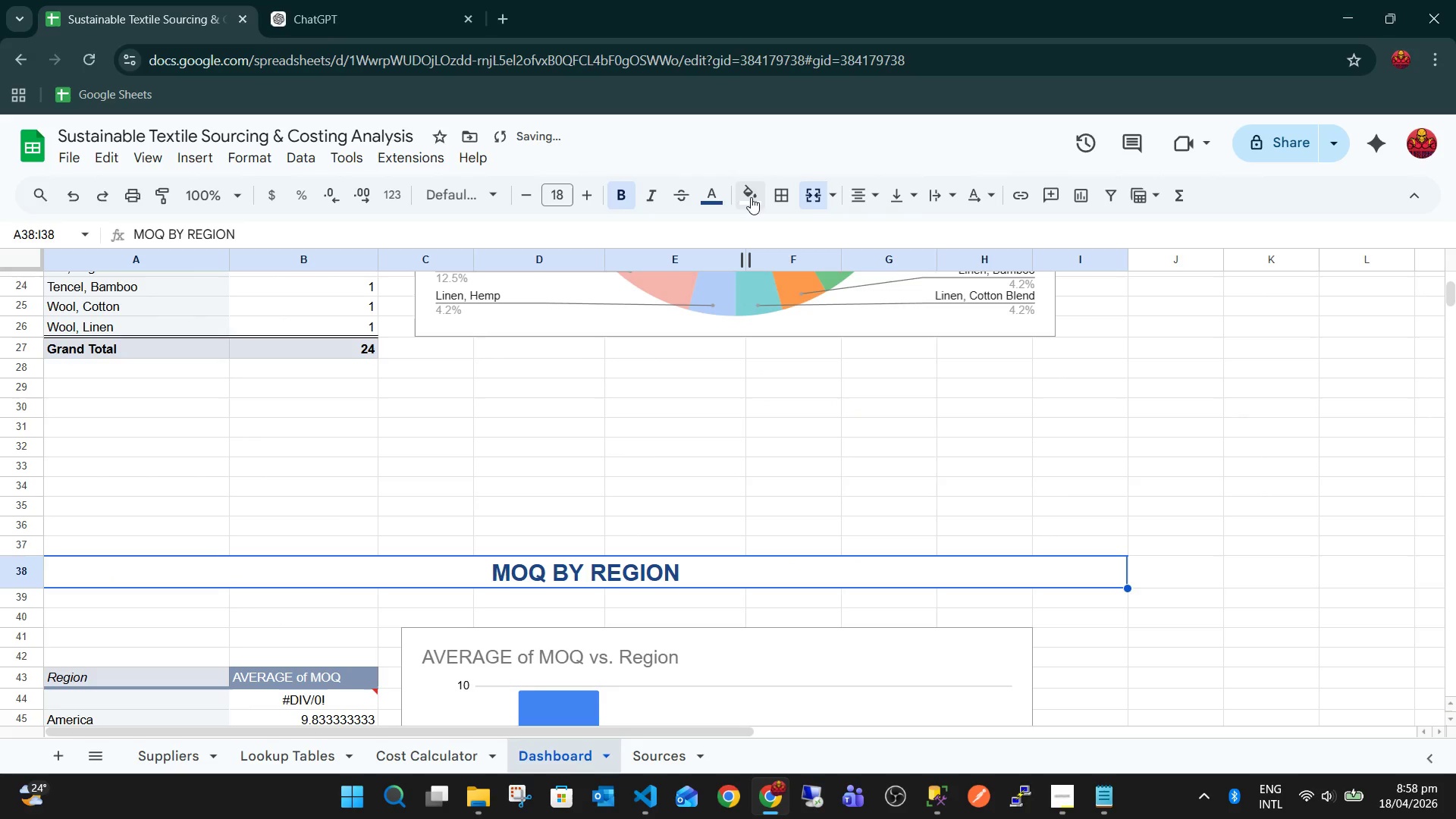 
left_click([740, 198])
 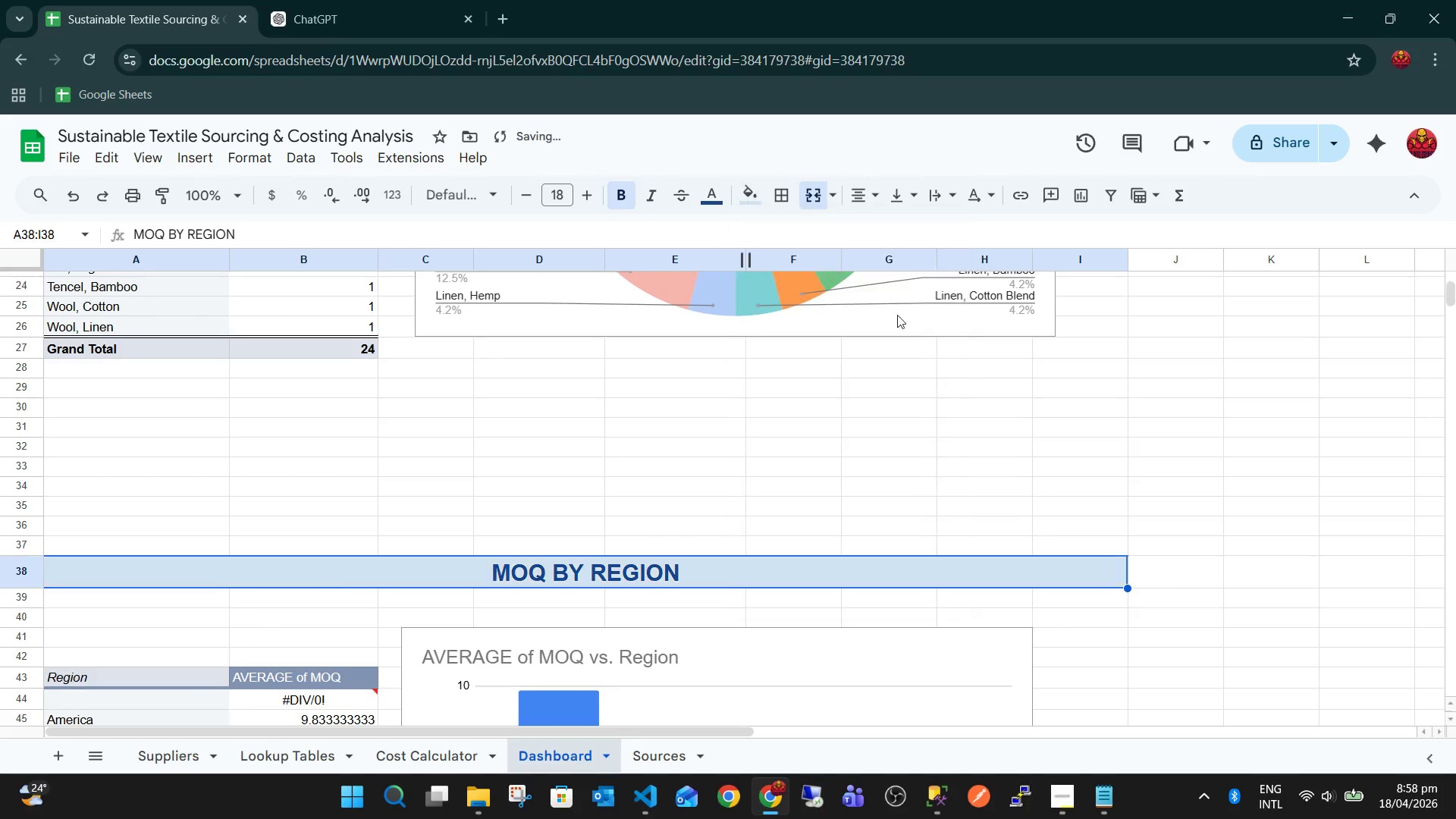 
double_click([601, 489])
 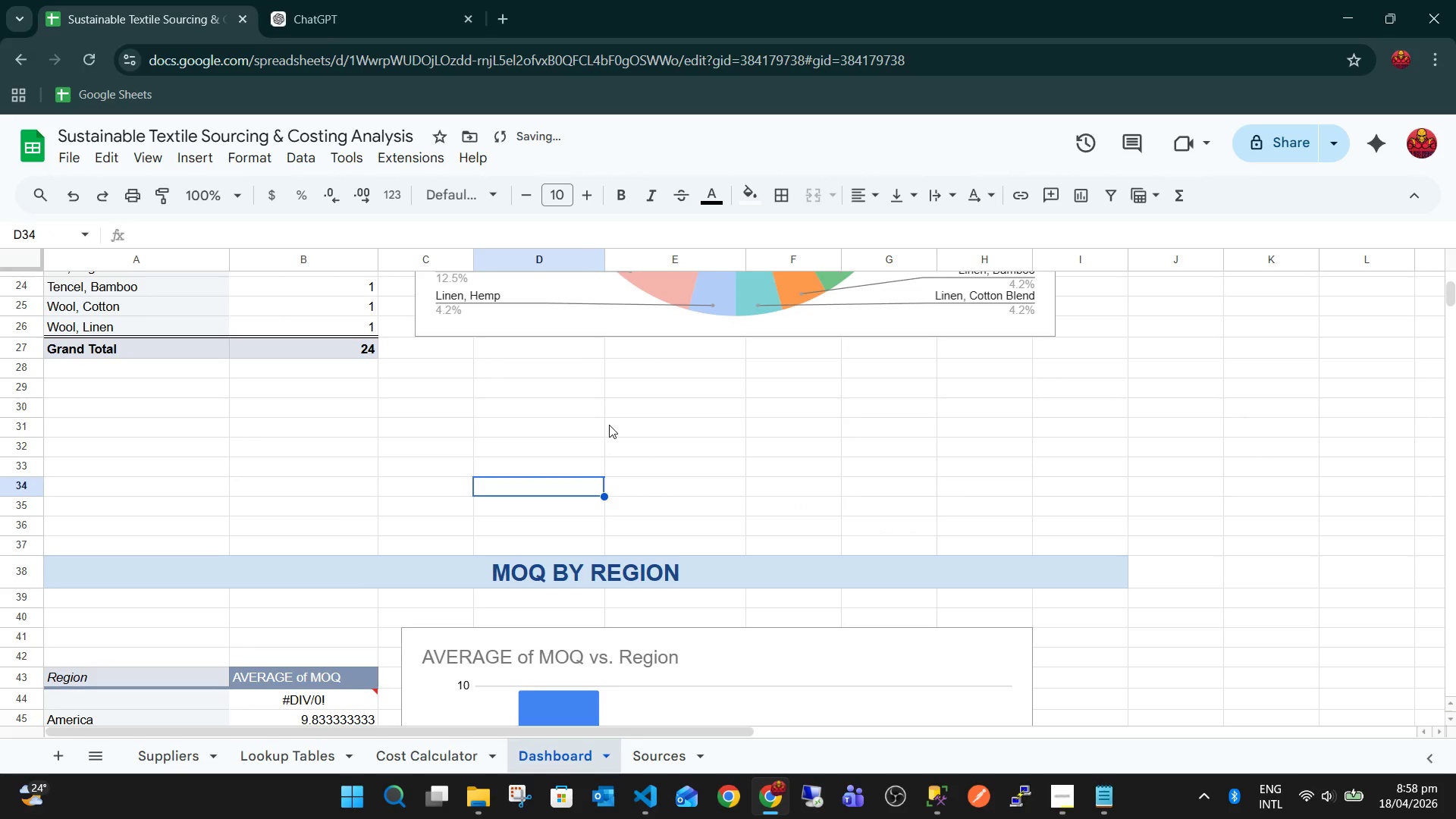 
key(Control+P)
 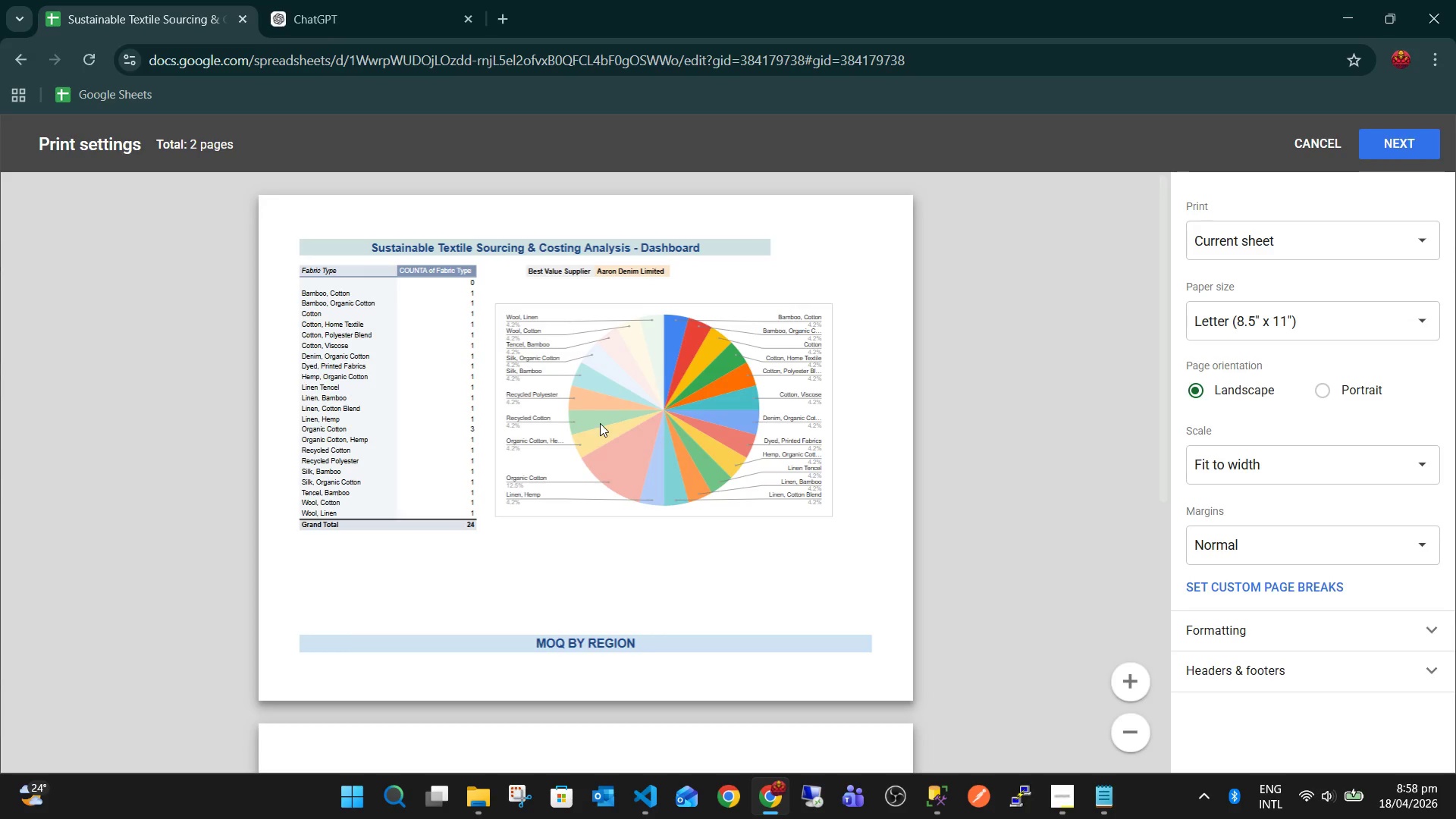 
scroll: coordinate [598, 432], scroll_direction: down, amount: 2.0
 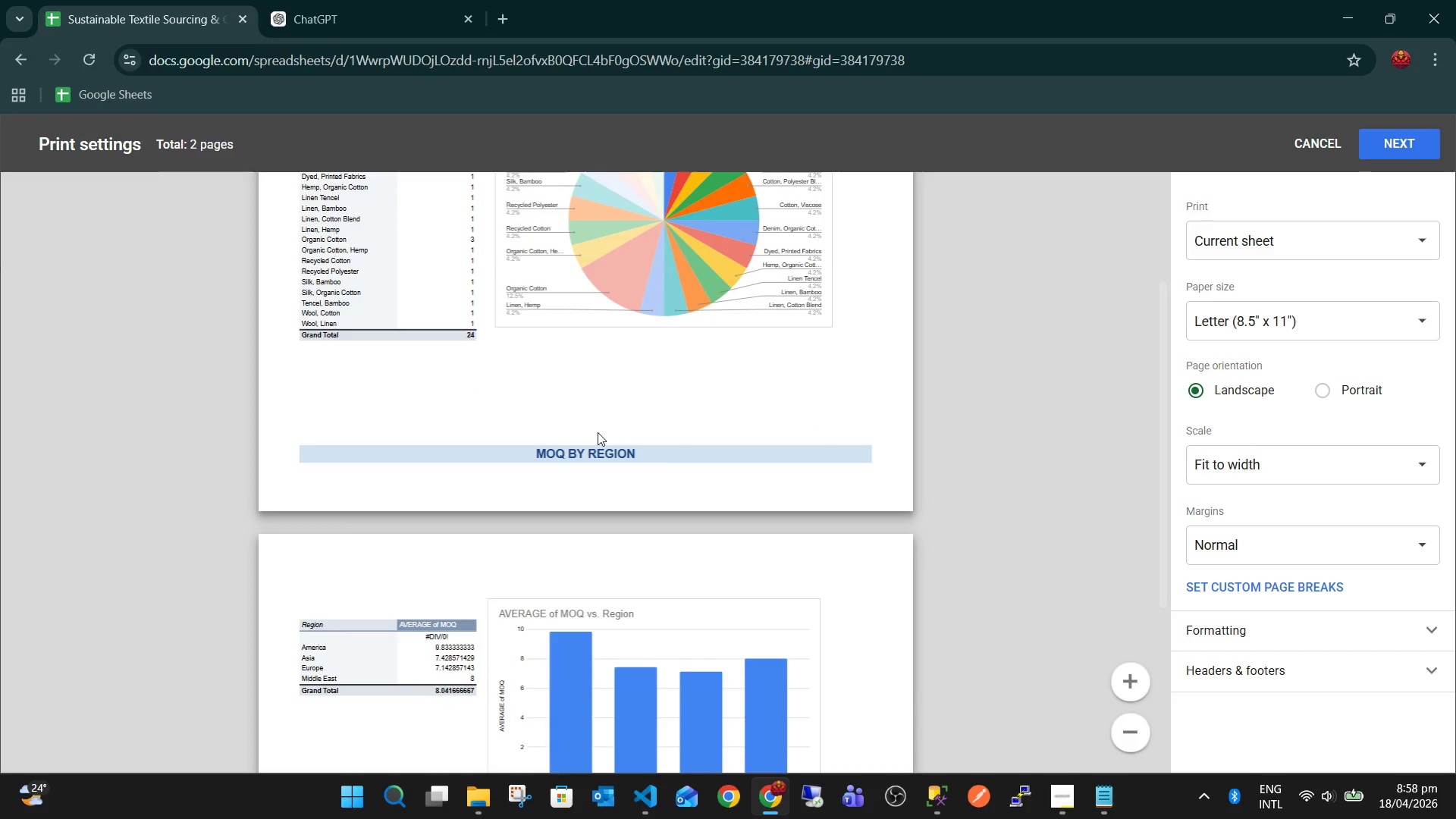 
key(Escape)
 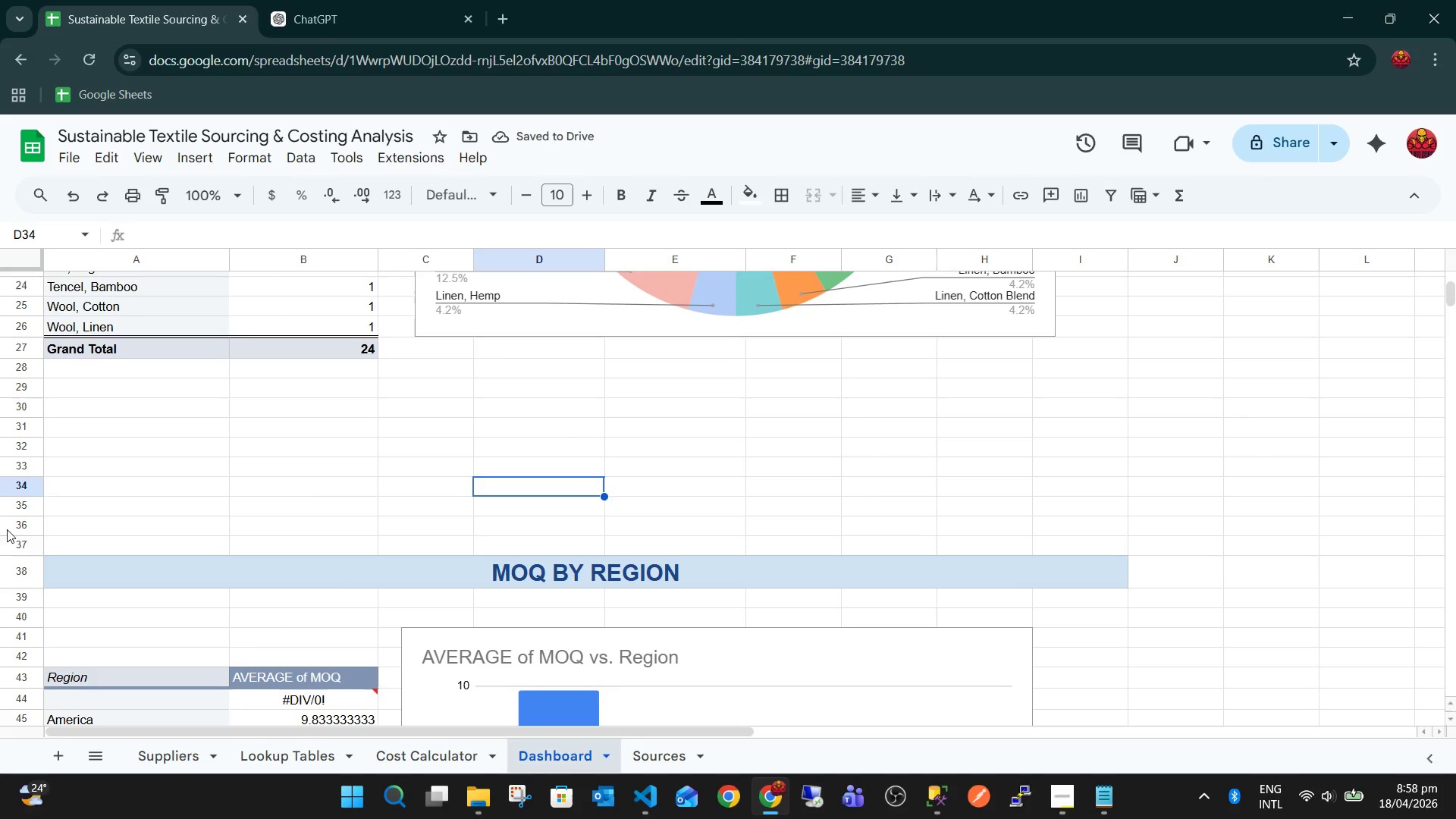 
right_click([27, 526])
 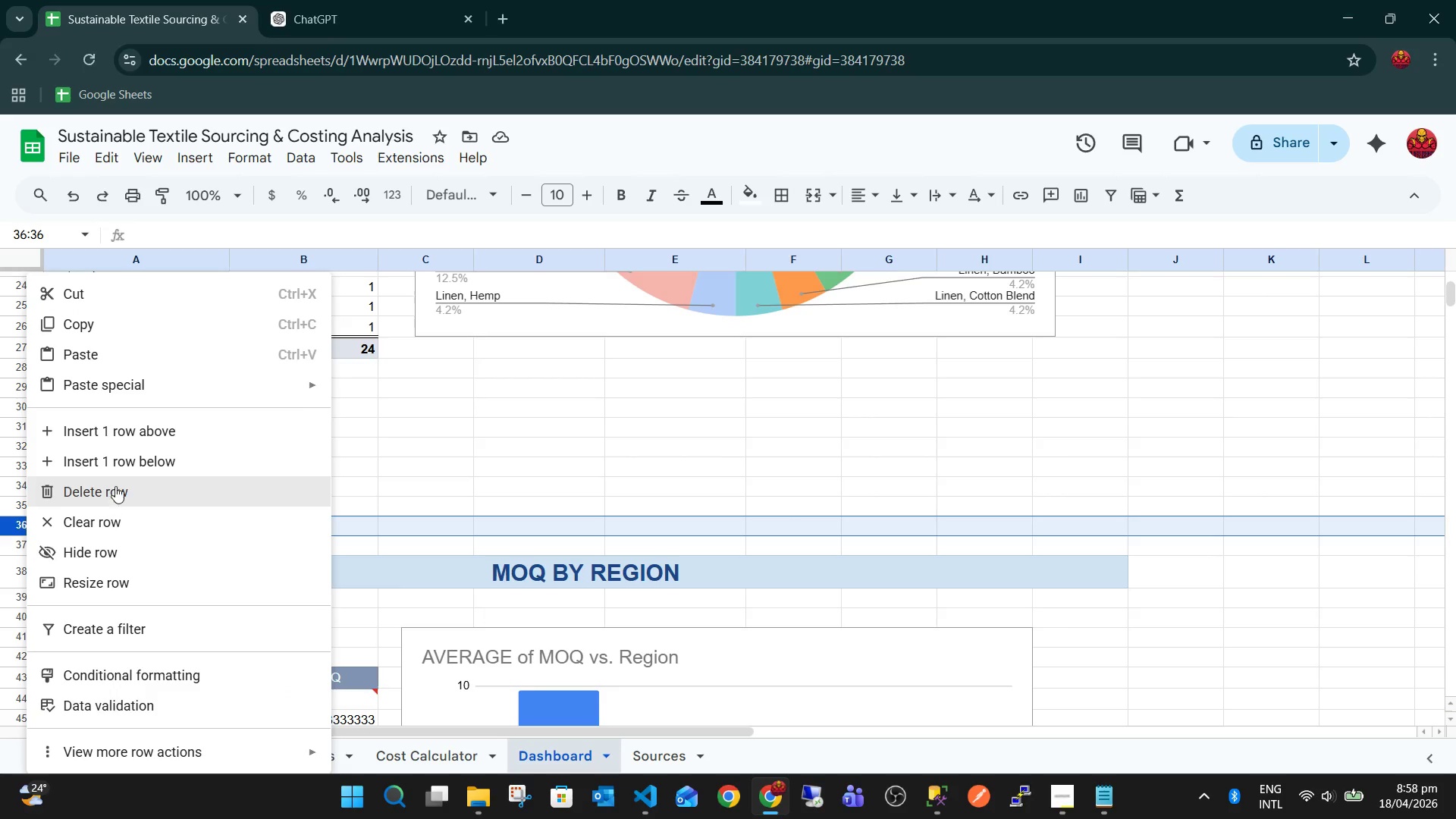 
left_click([130, 468])
 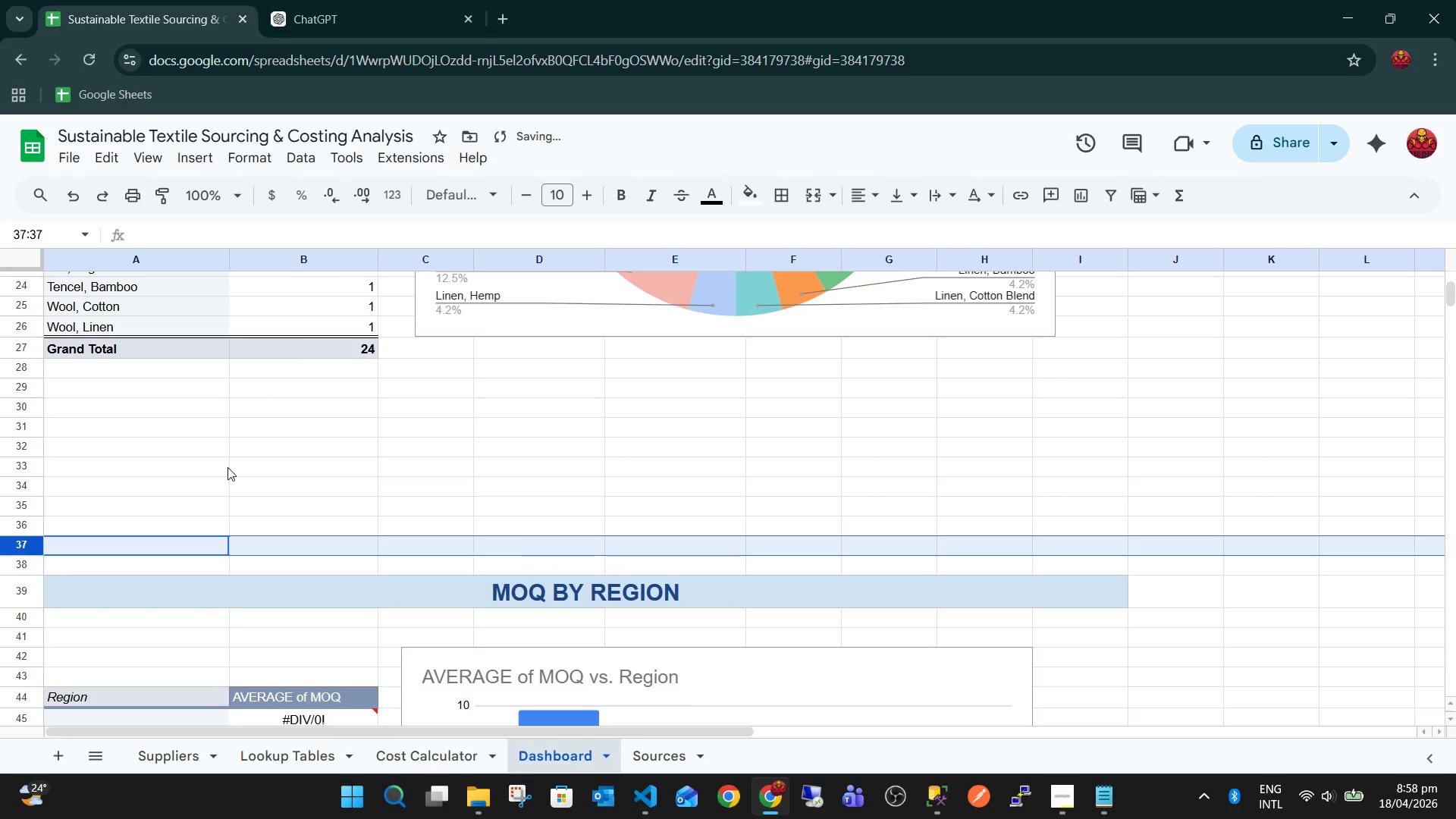 
key(Control+P)
 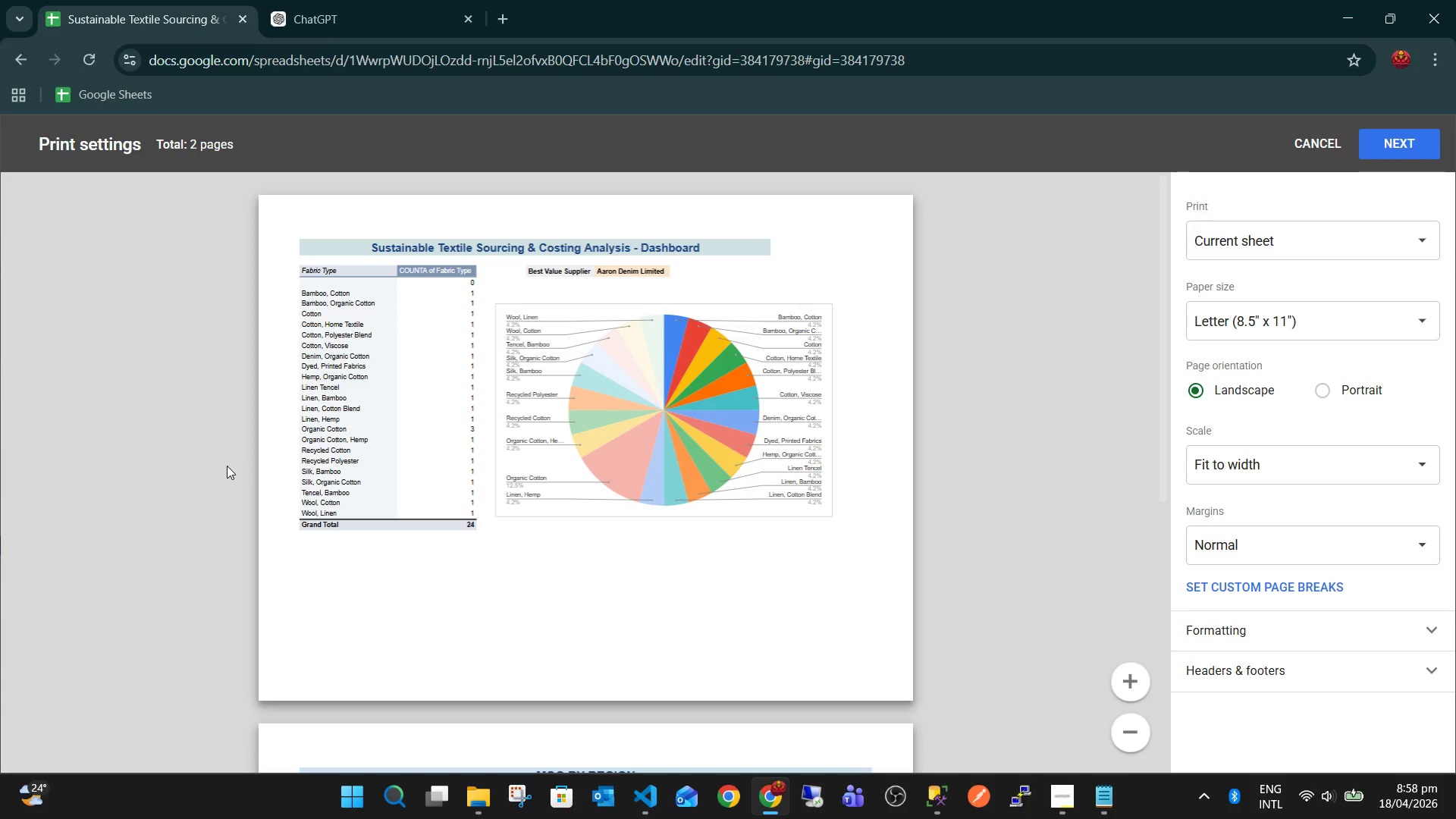 
scroll: coordinate [236, 463], scroll_direction: down, amount: 6.0
 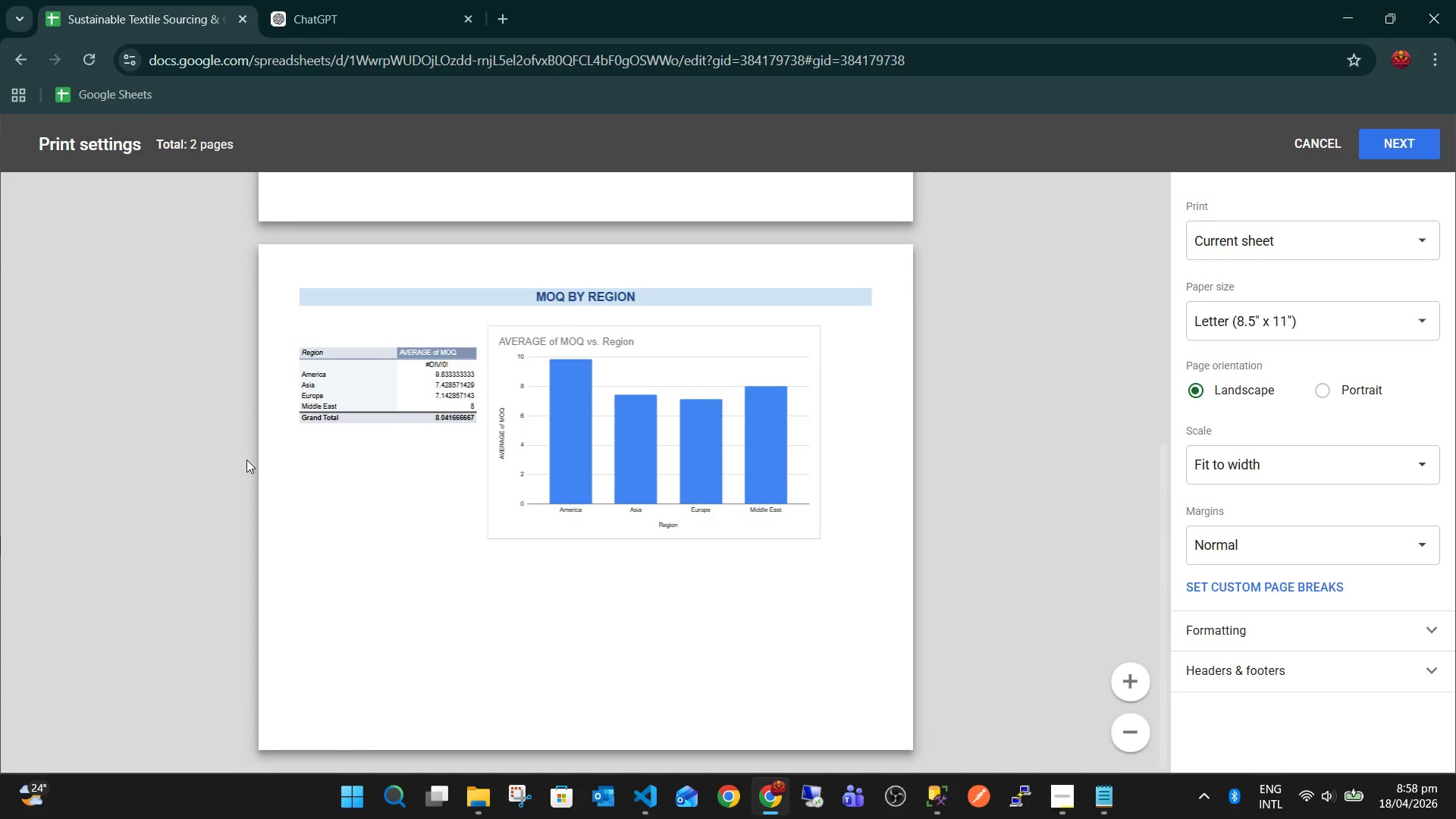 
scroll: coordinate [250, 457], scroll_direction: up, amount: 9.0
 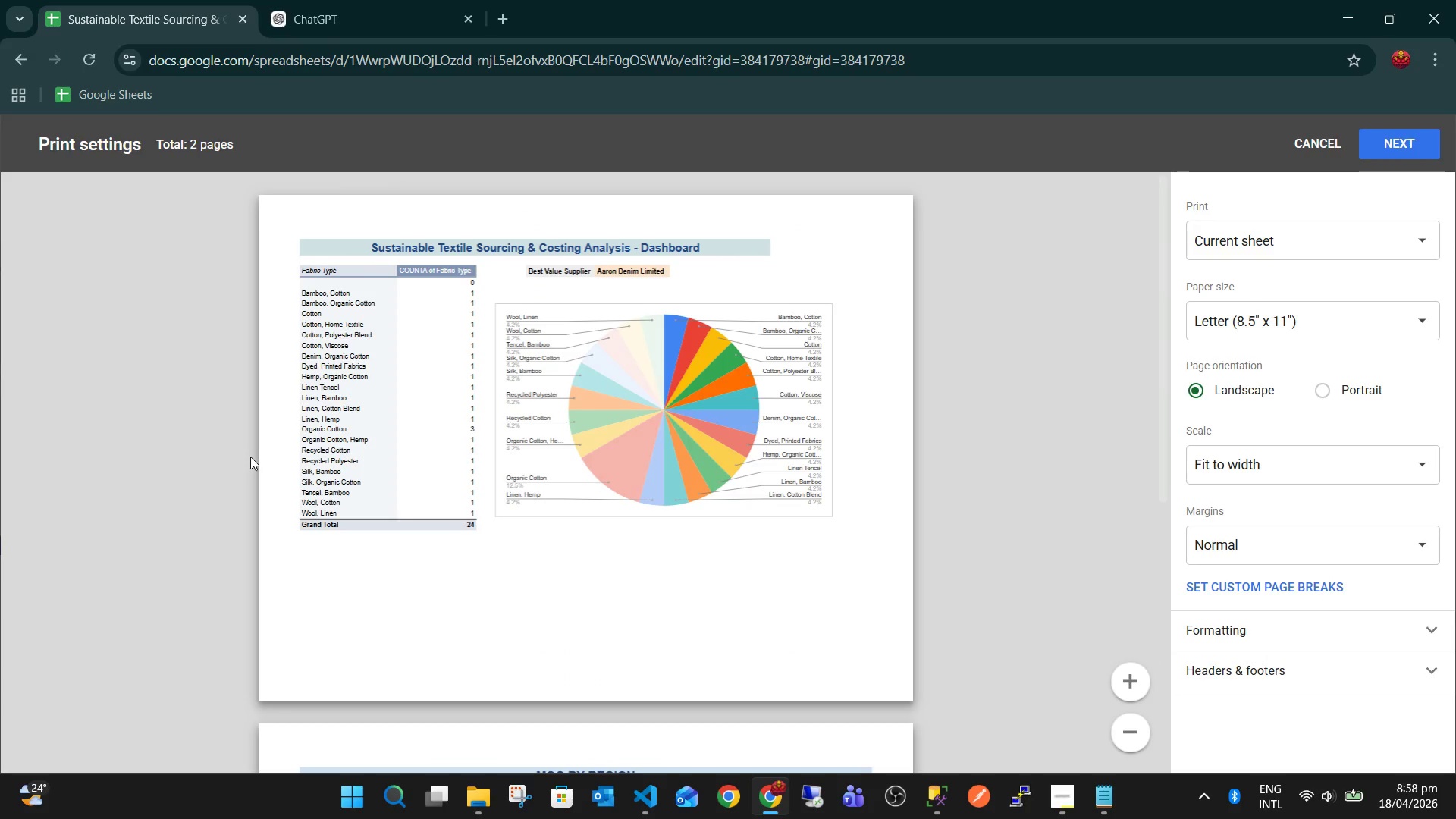 
key(Escape)
 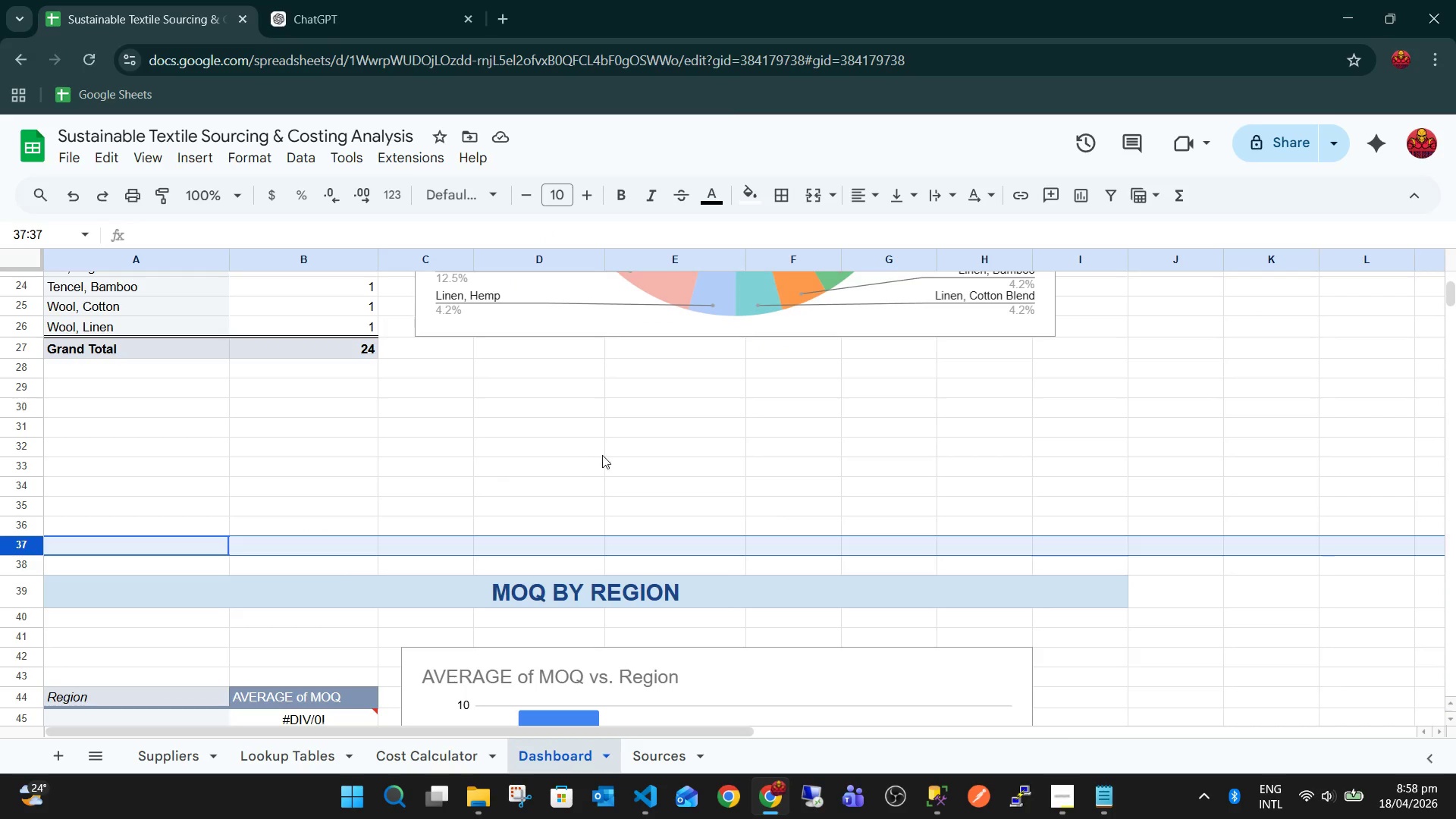 
left_click([610, 447])
 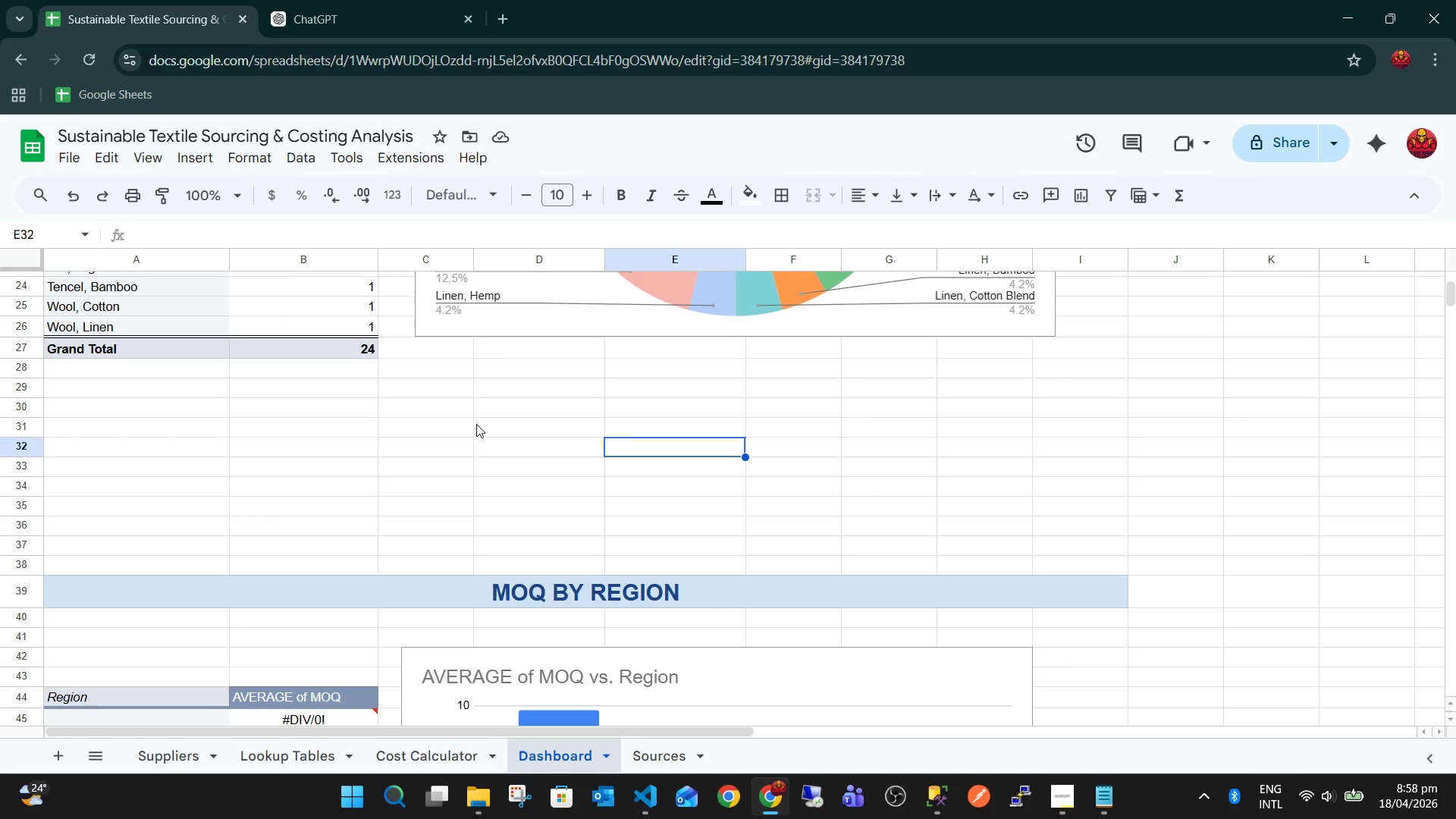 
wait(6.78)
 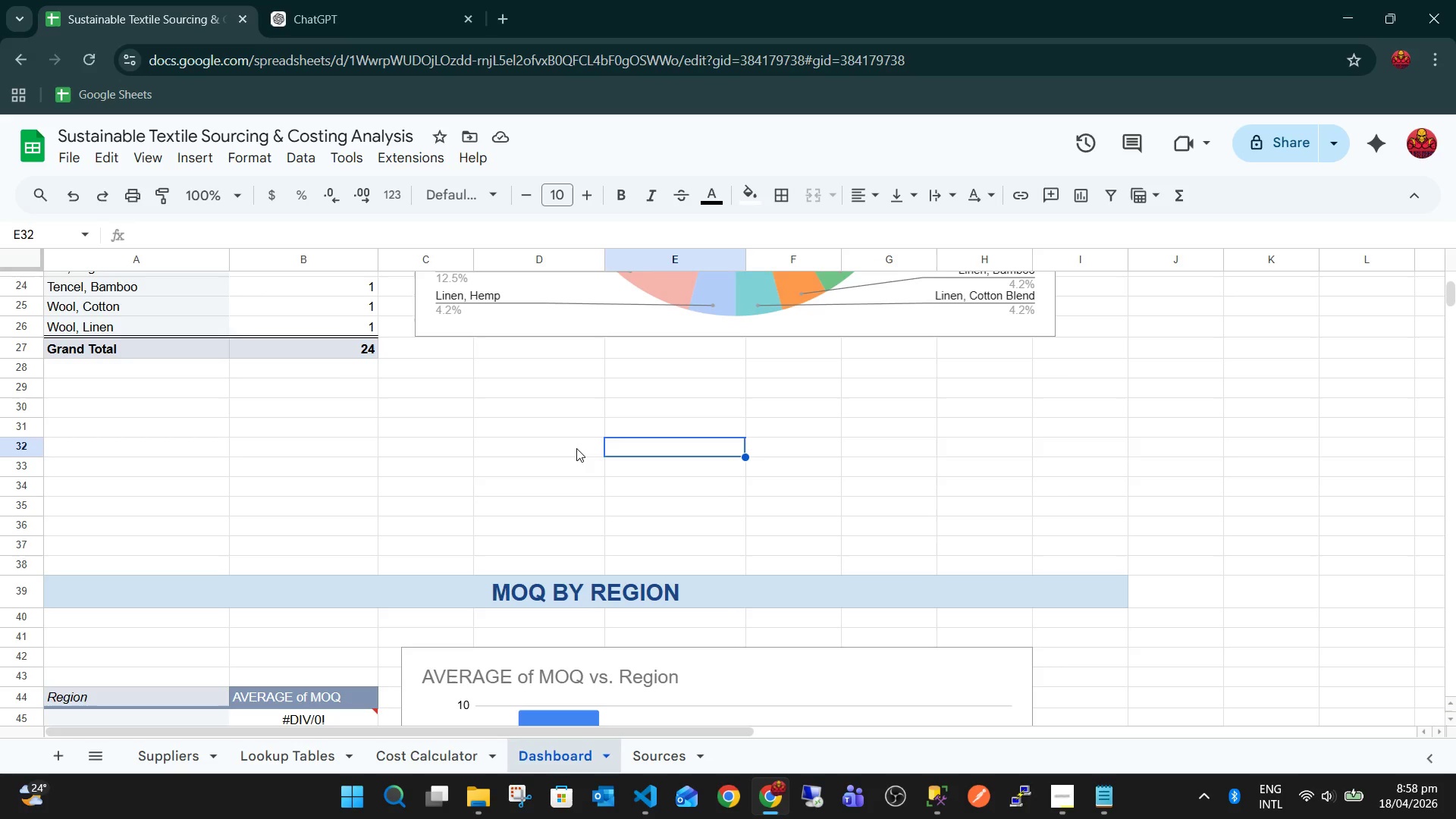 
scroll: coordinate [471, 444], scroll_direction: up, amount: 10.0
 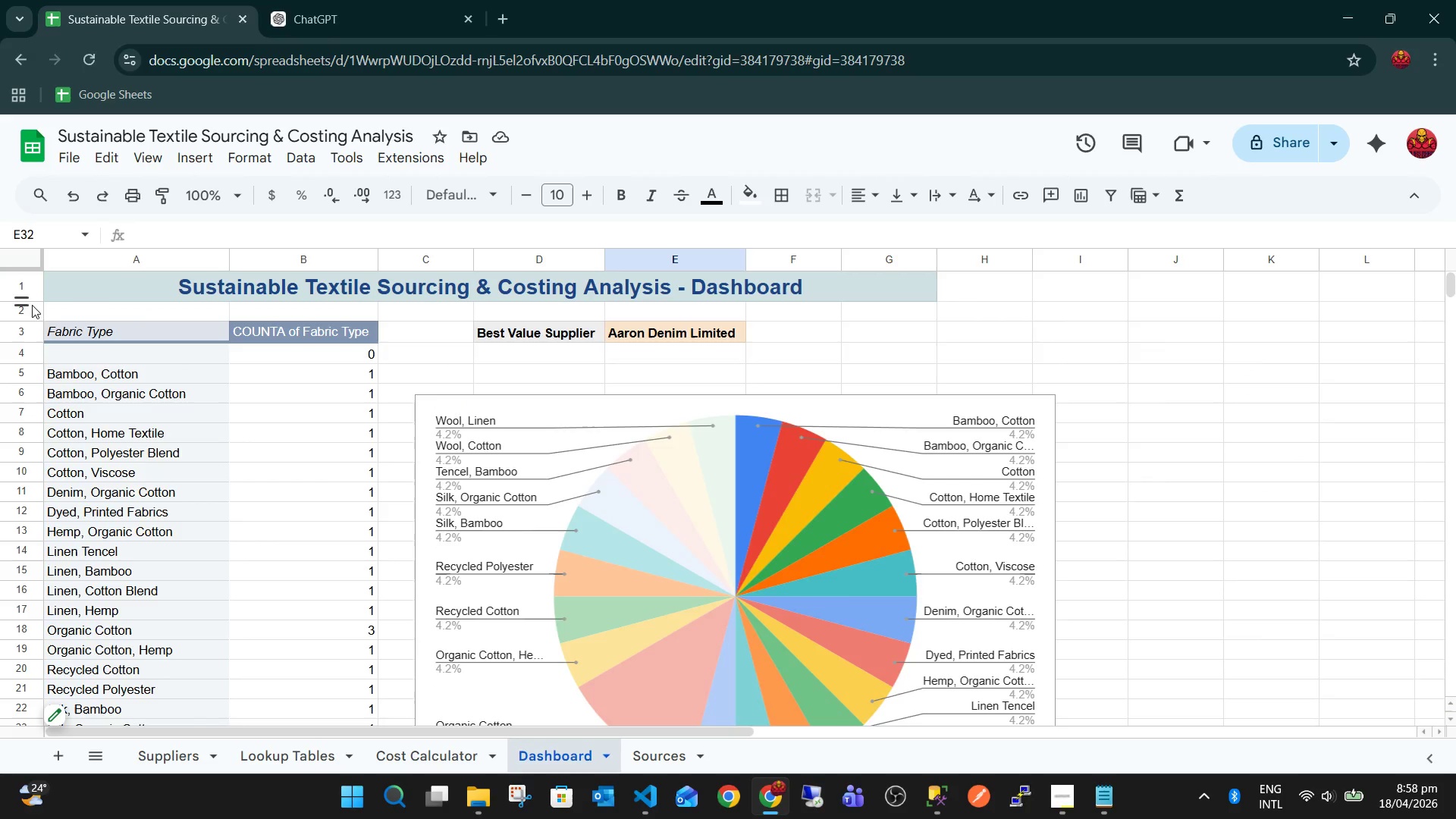 
left_click([30, 312])
 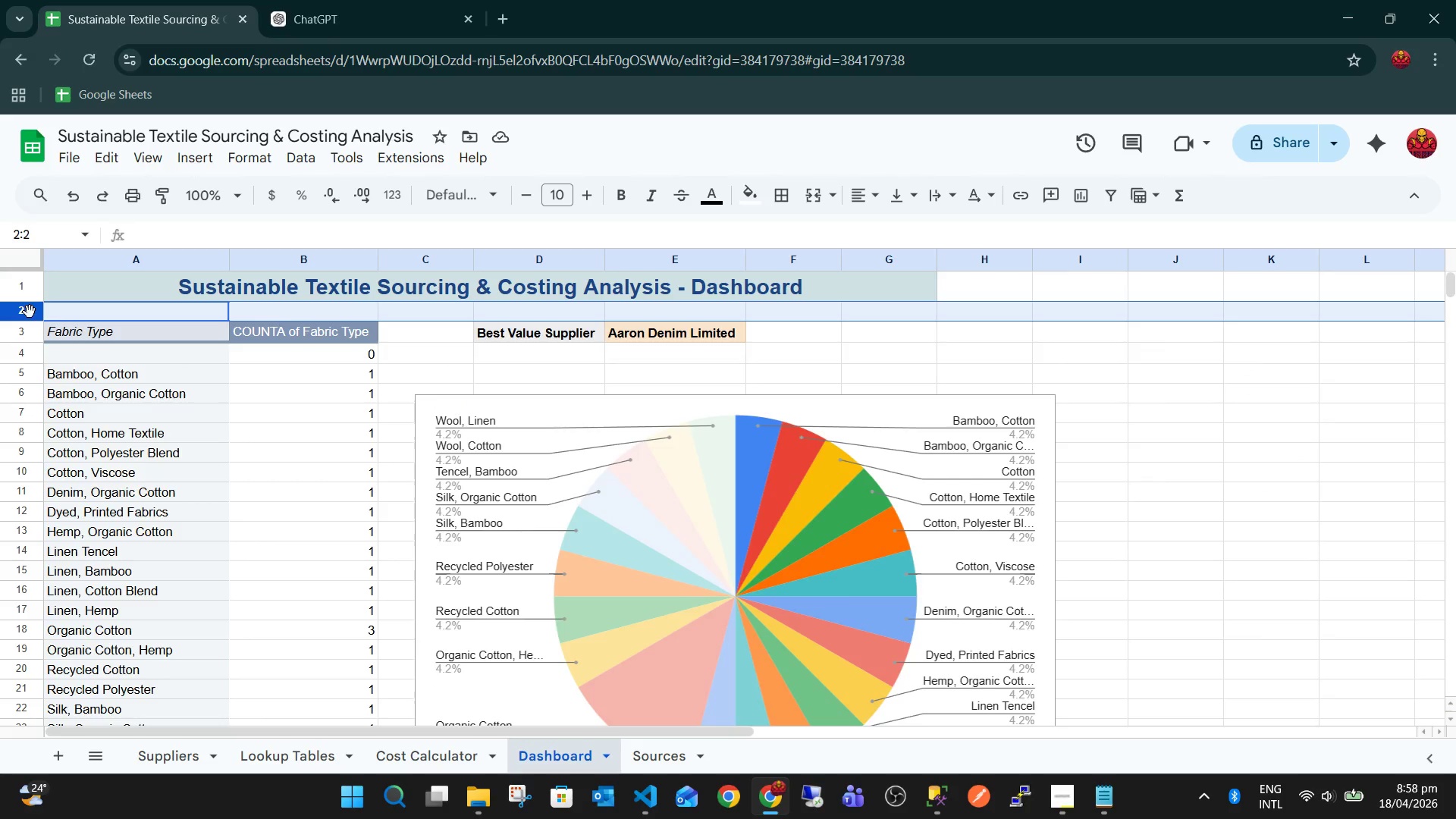 
right_click([30, 312])
 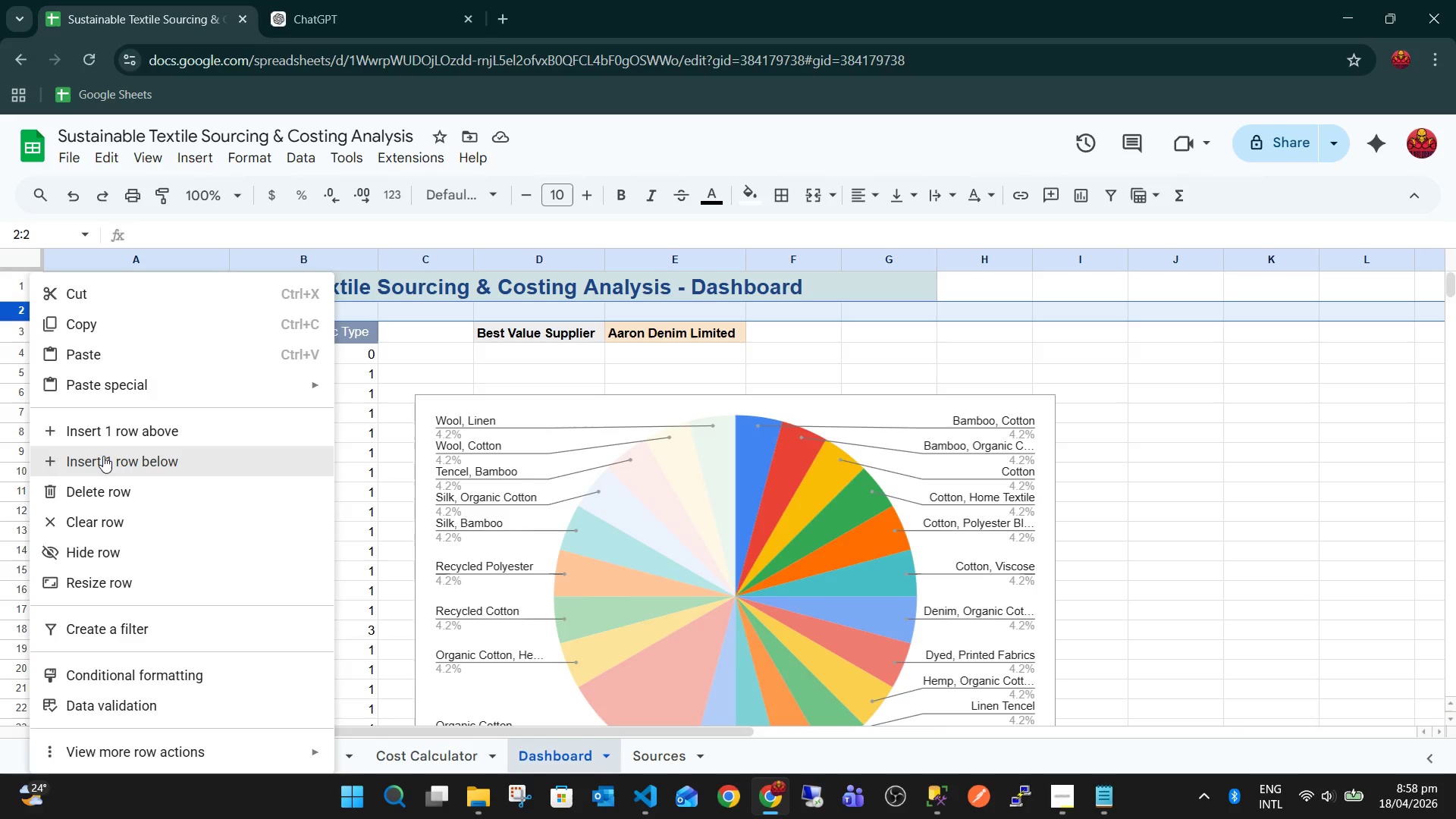 
left_click([103, 456])
 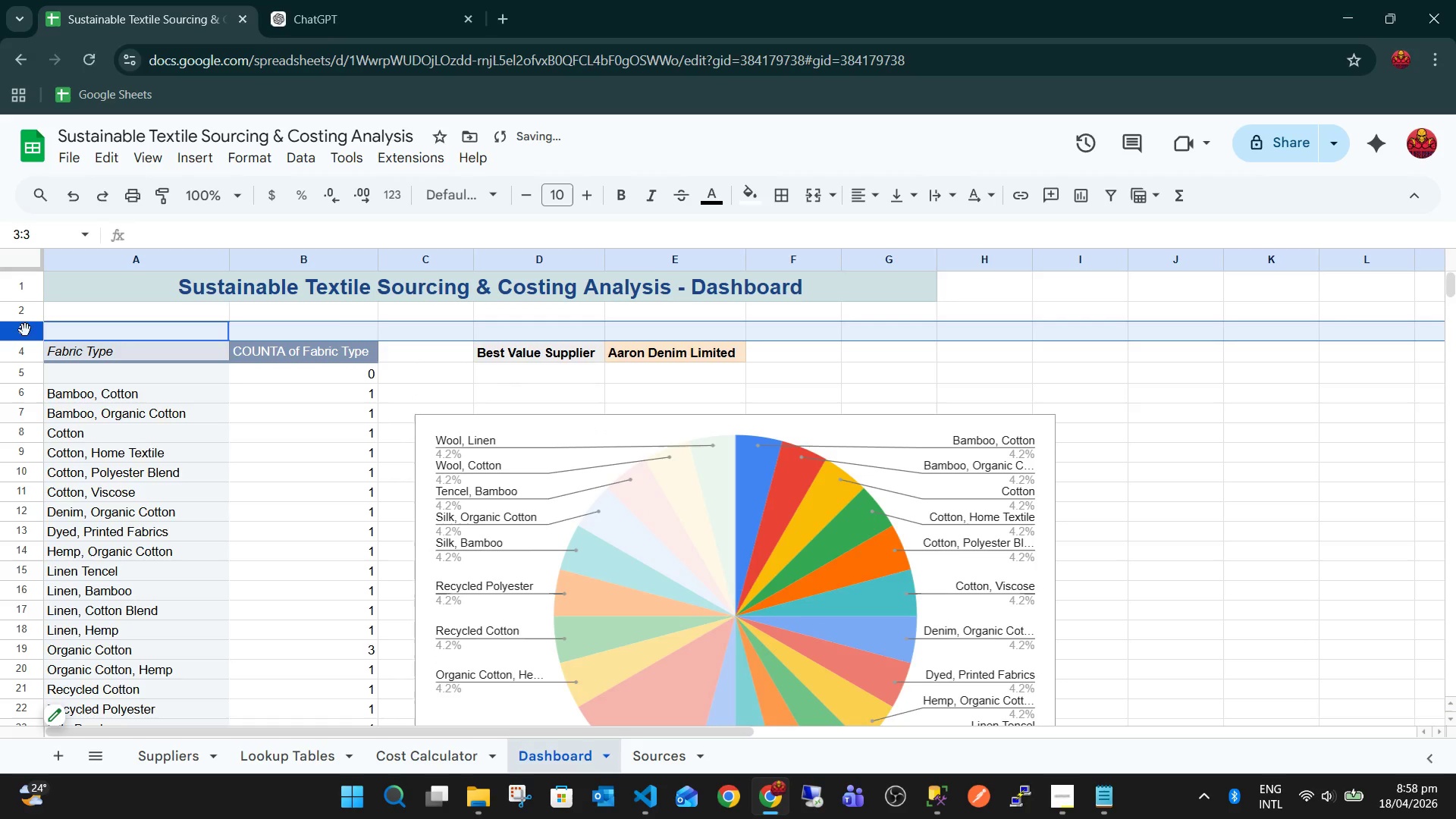 
right_click([24, 333])
 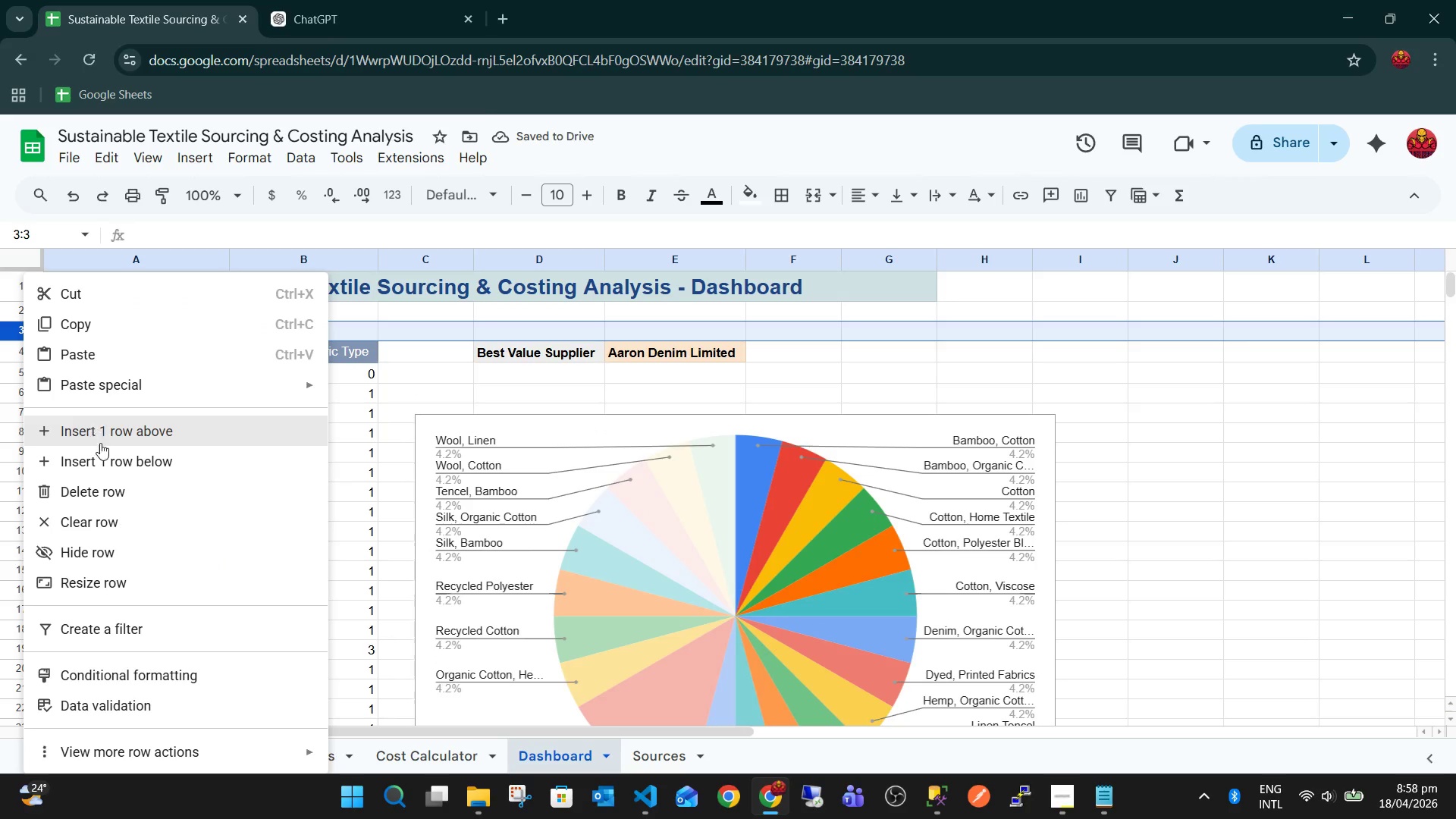 
left_click([103, 455])
 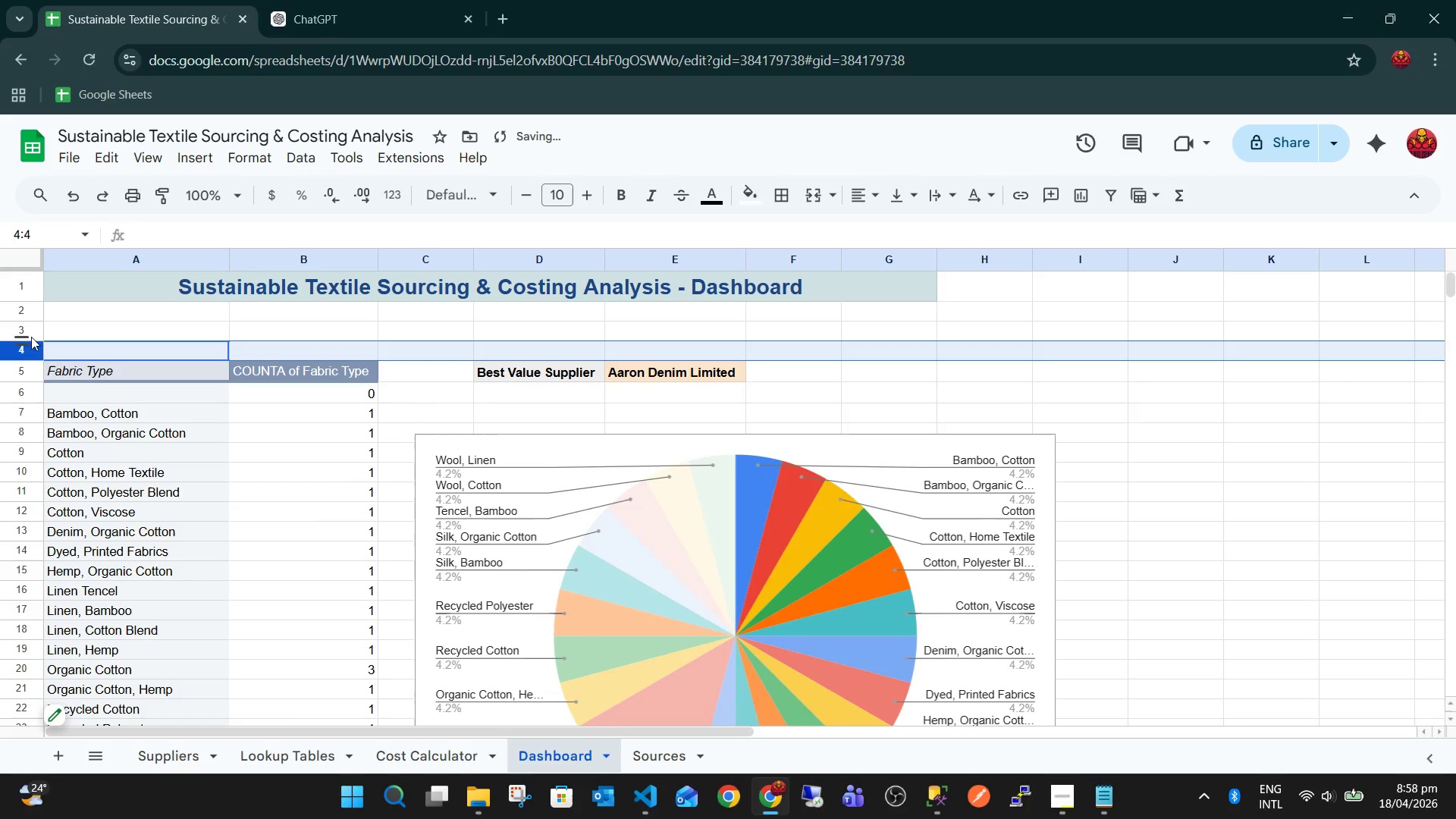 
right_click([30, 329])
 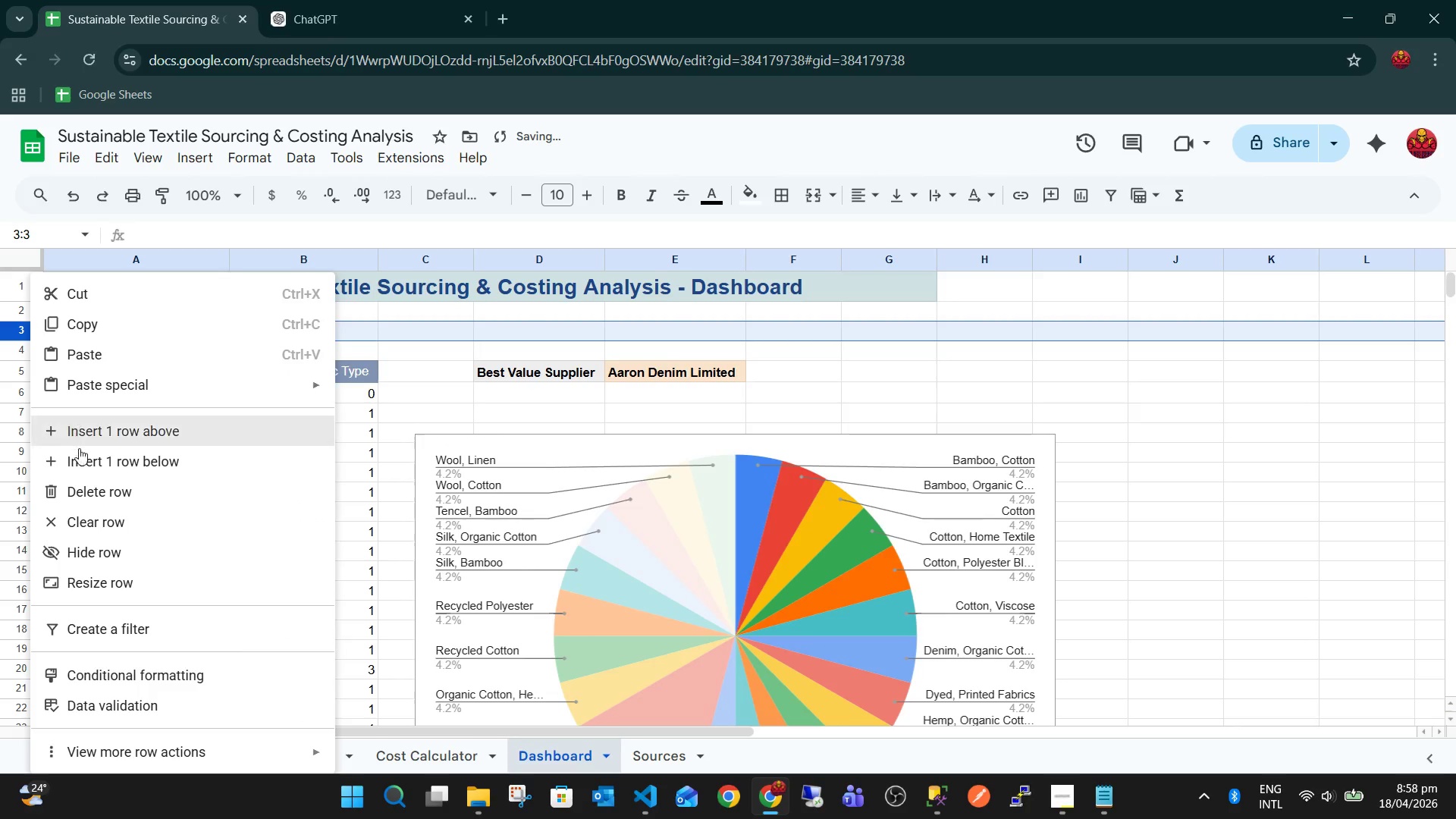 
left_click([81, 459])
 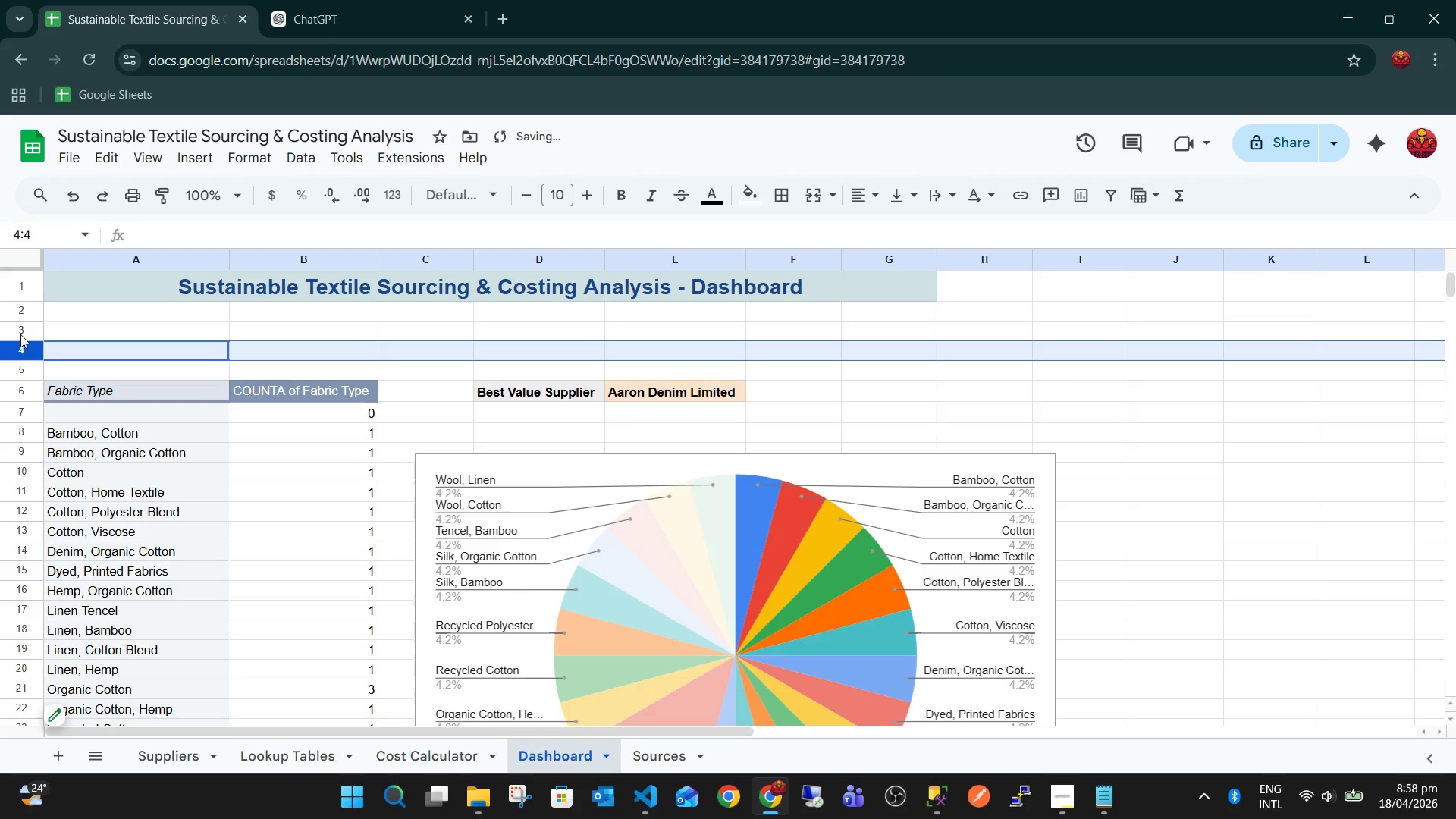 
right_click([21, 334])
 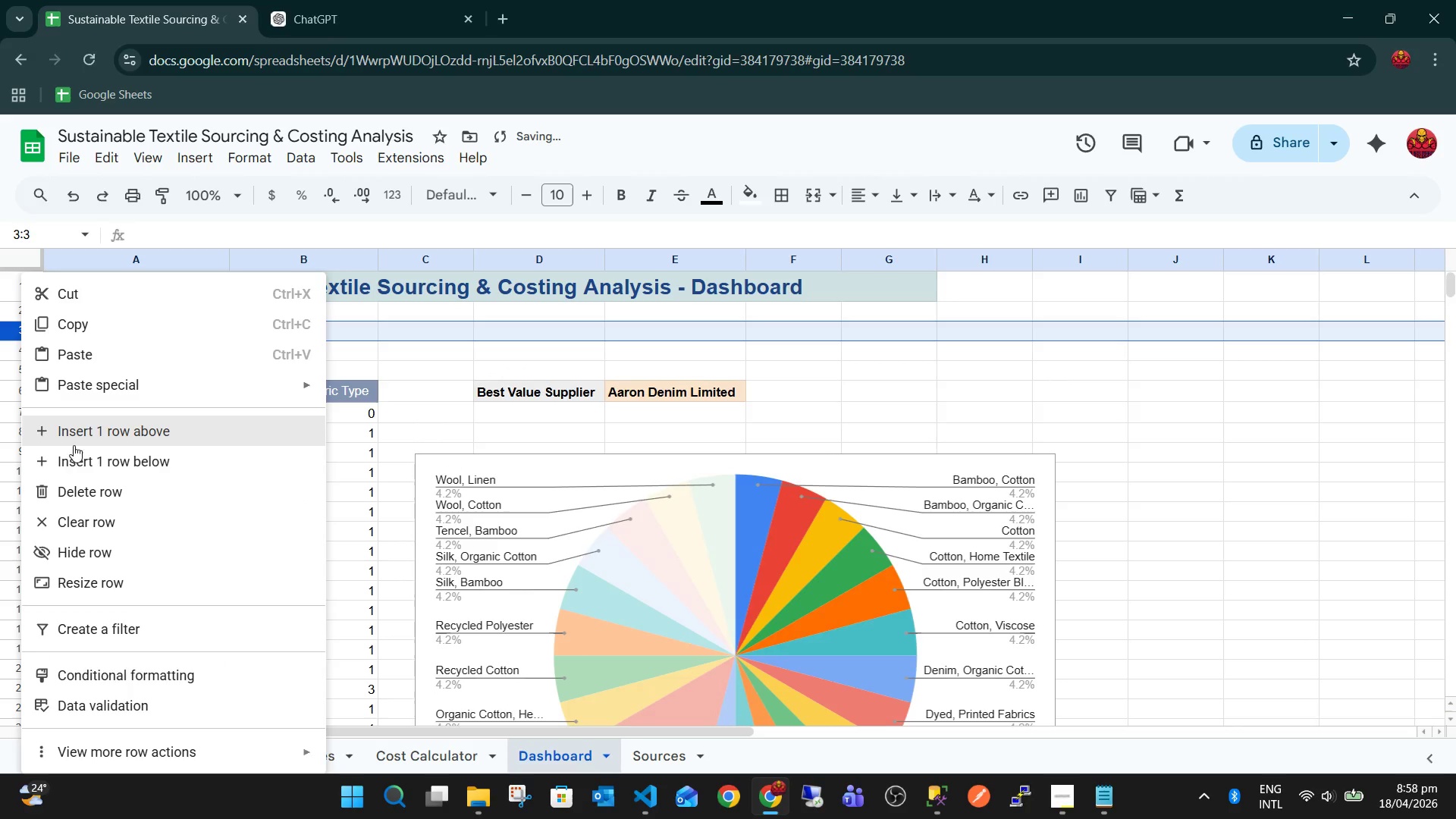 
left_click([75, 453])
 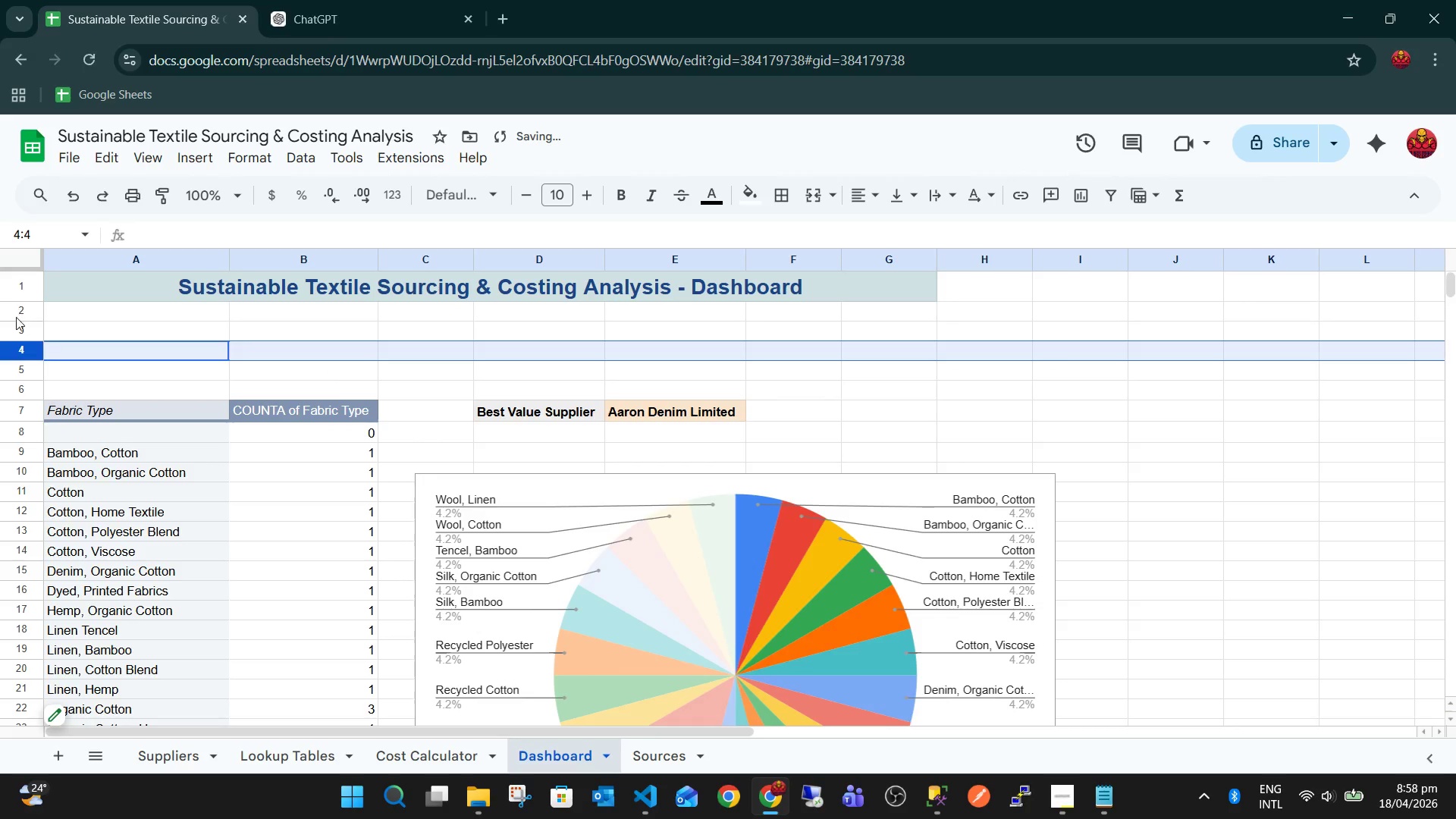 
right_click([17, 330])
 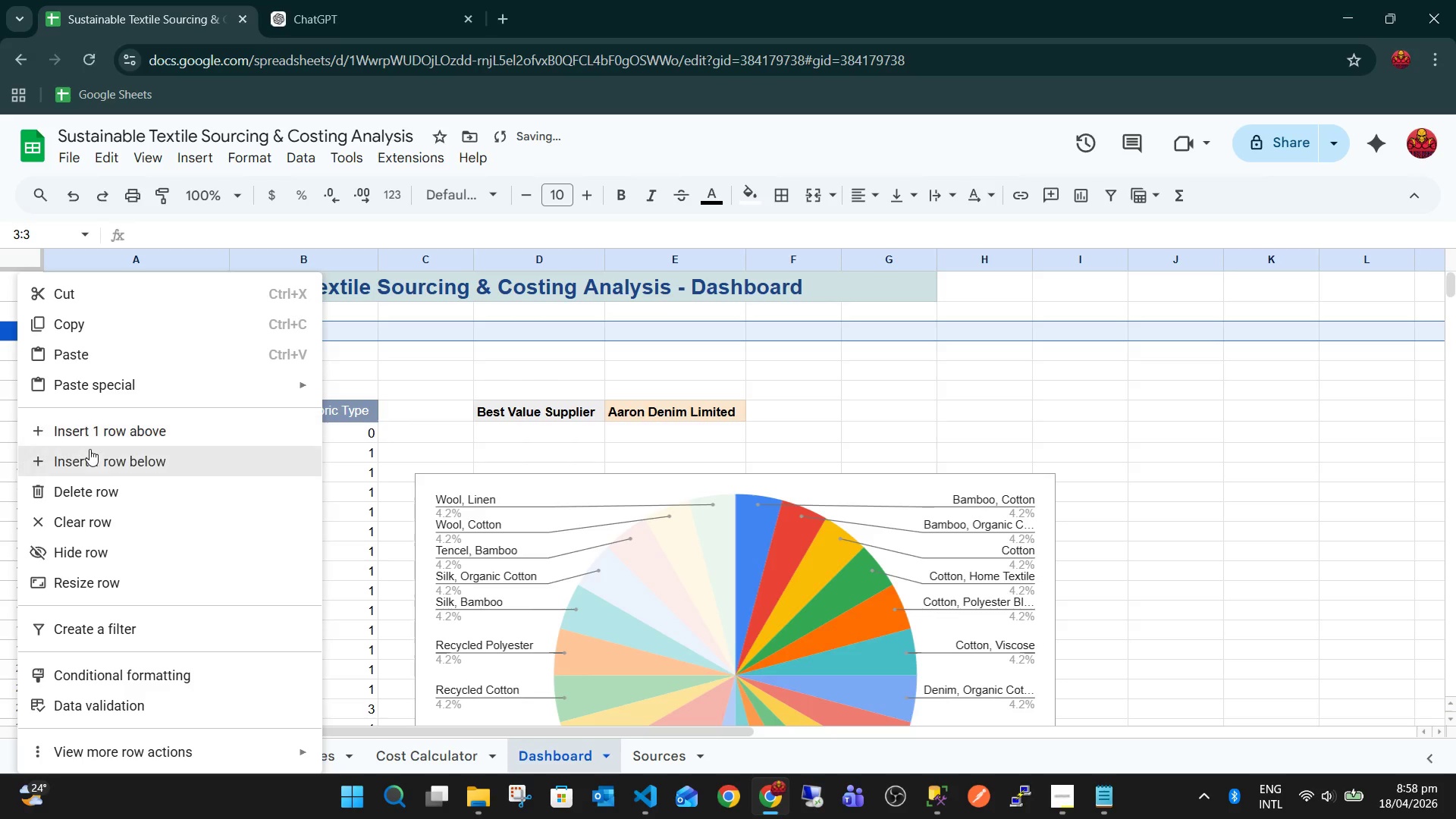 
left_click([89, 450])
 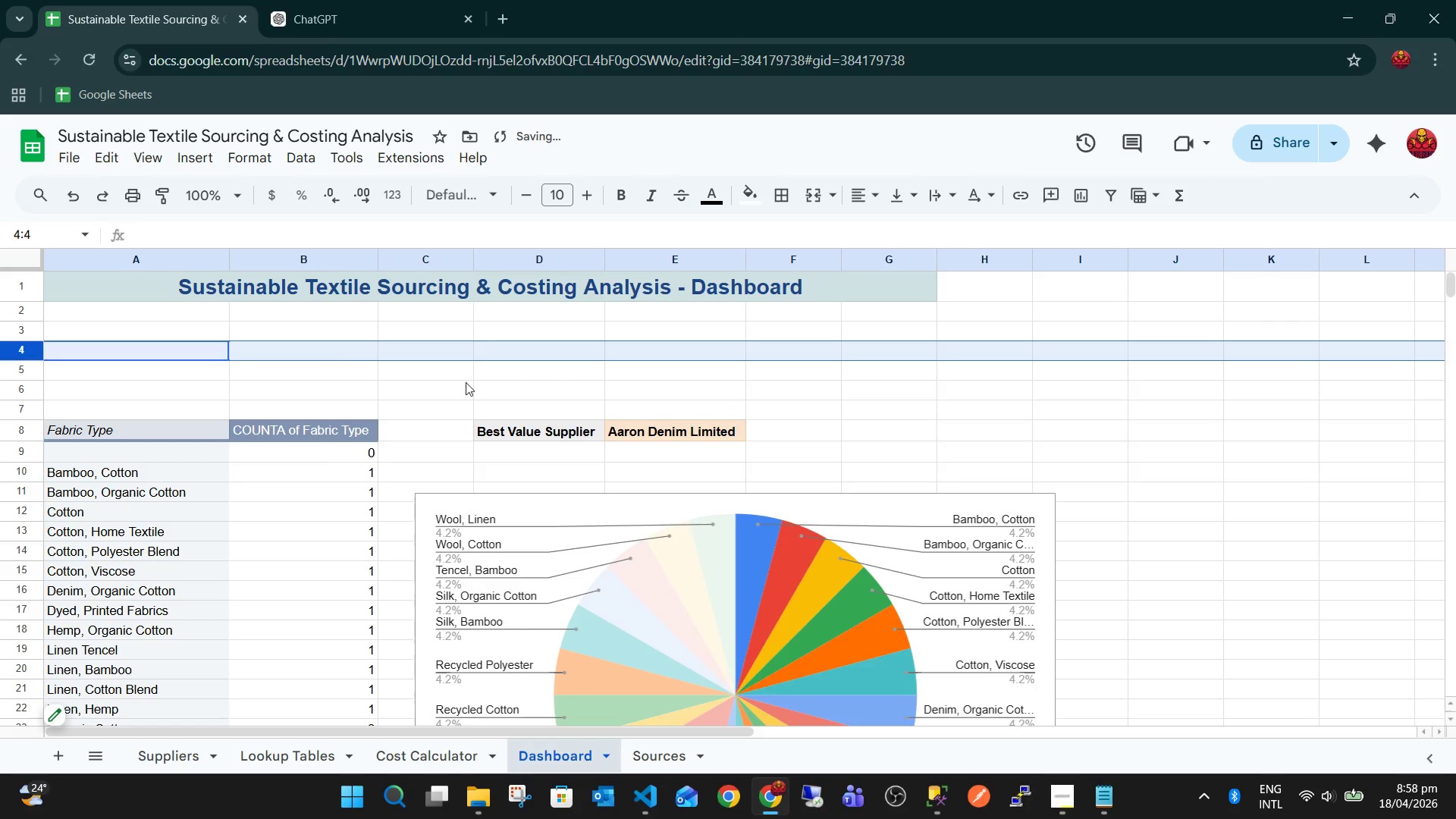 
scroll: coordinate [447, 377], scroll_direction: down, amount: 3.0
 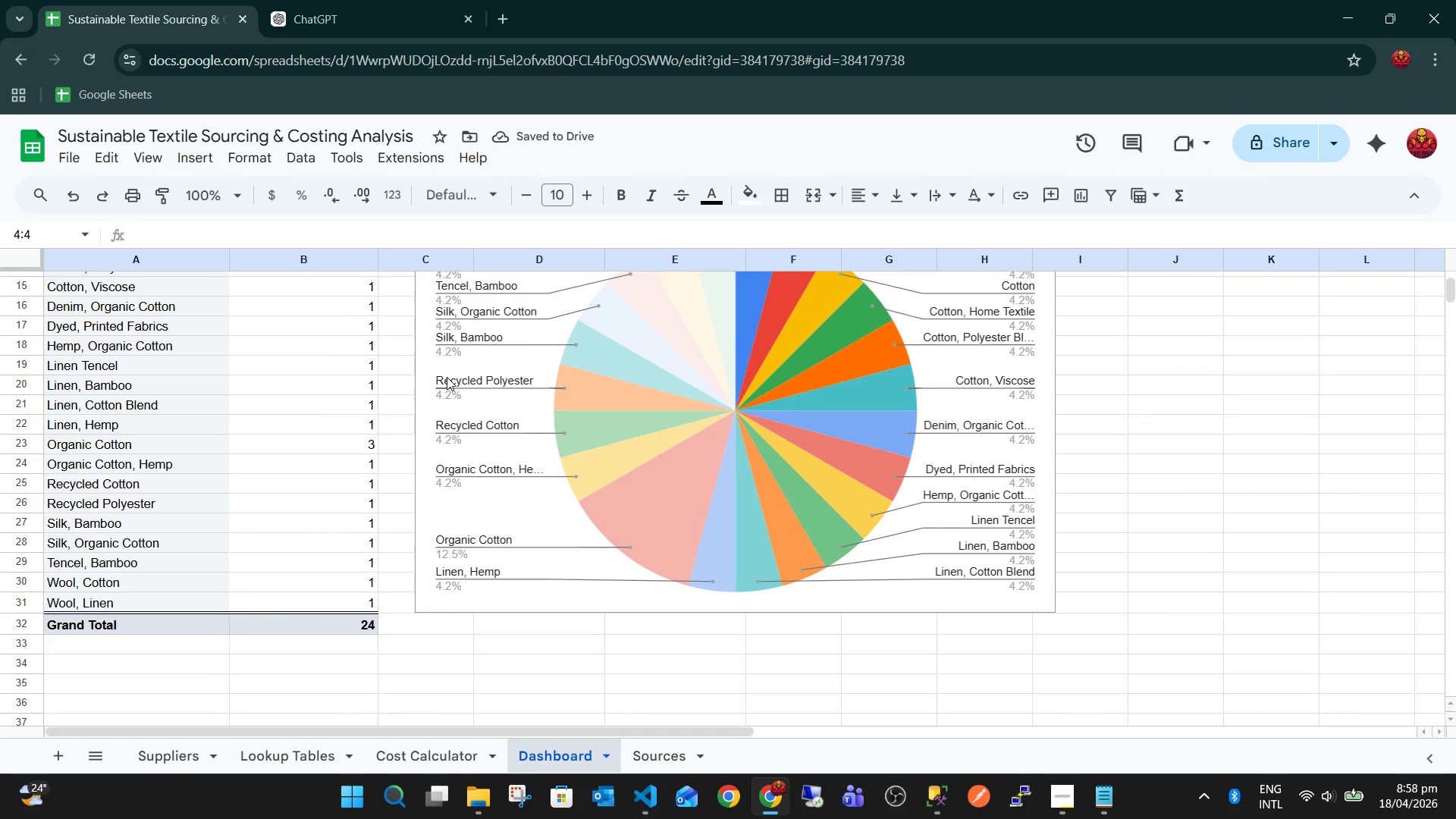 
key(Control+ControlLeft)
 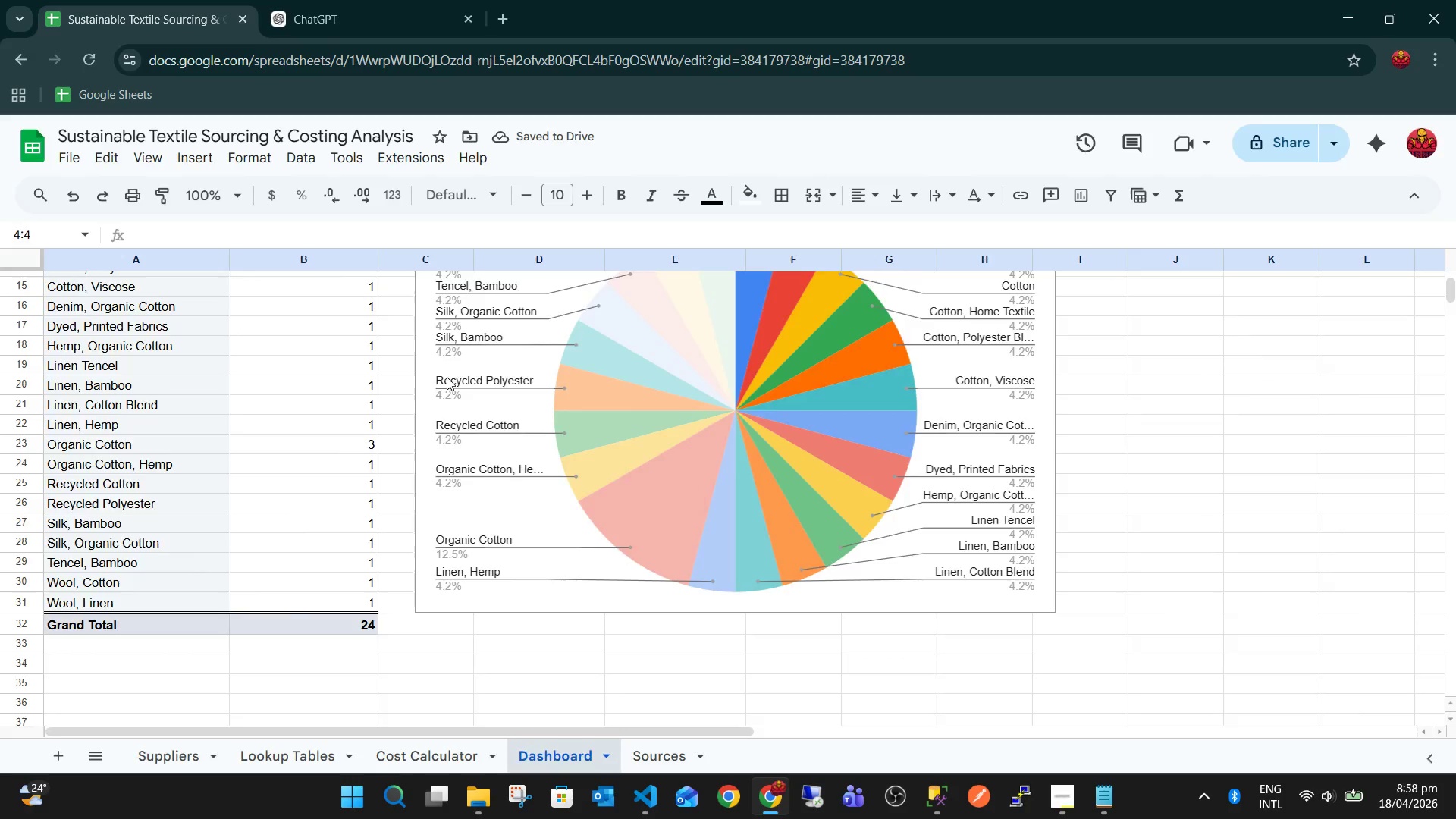 
key(Control+P)
 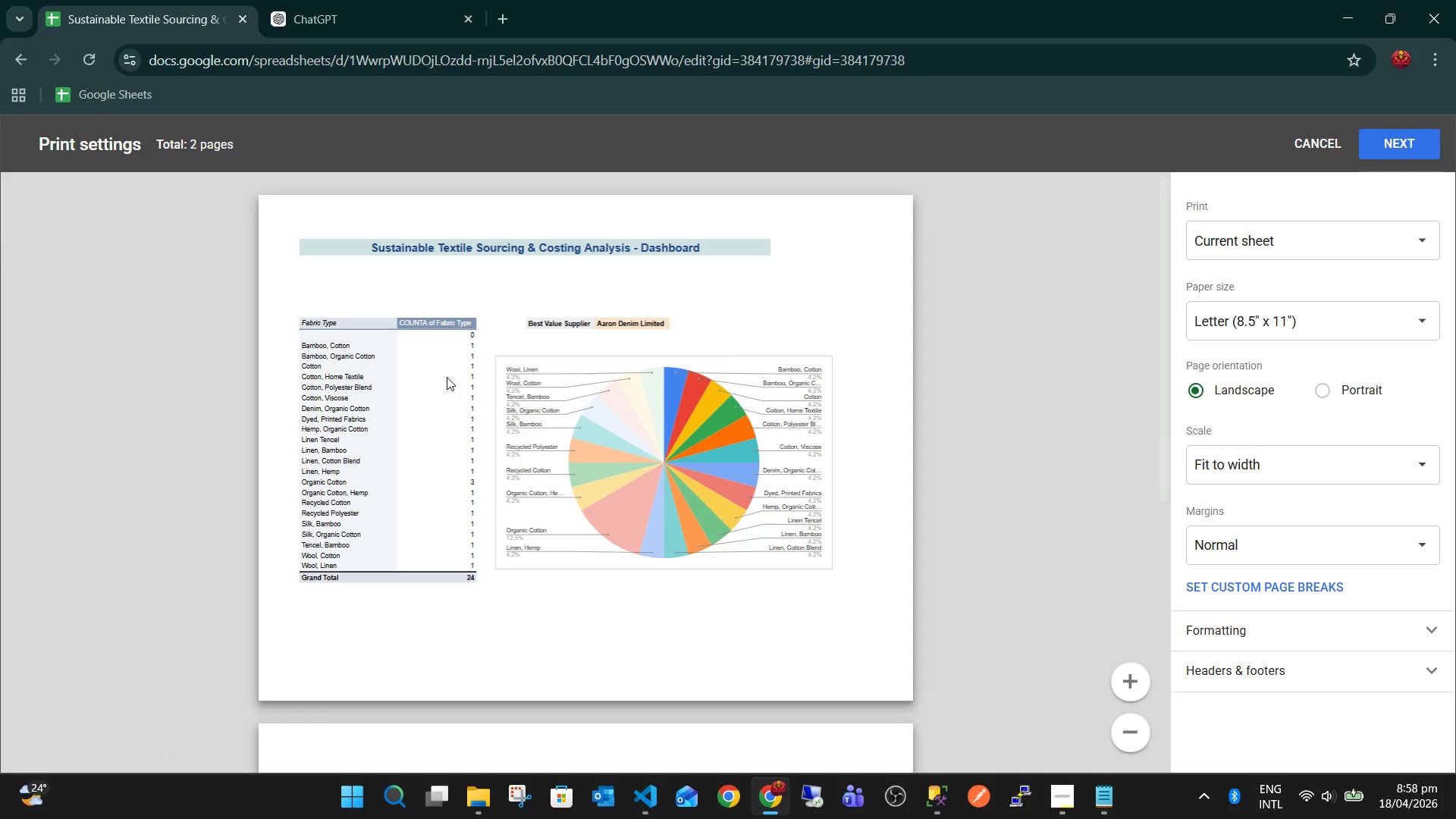 
key(Escape)
 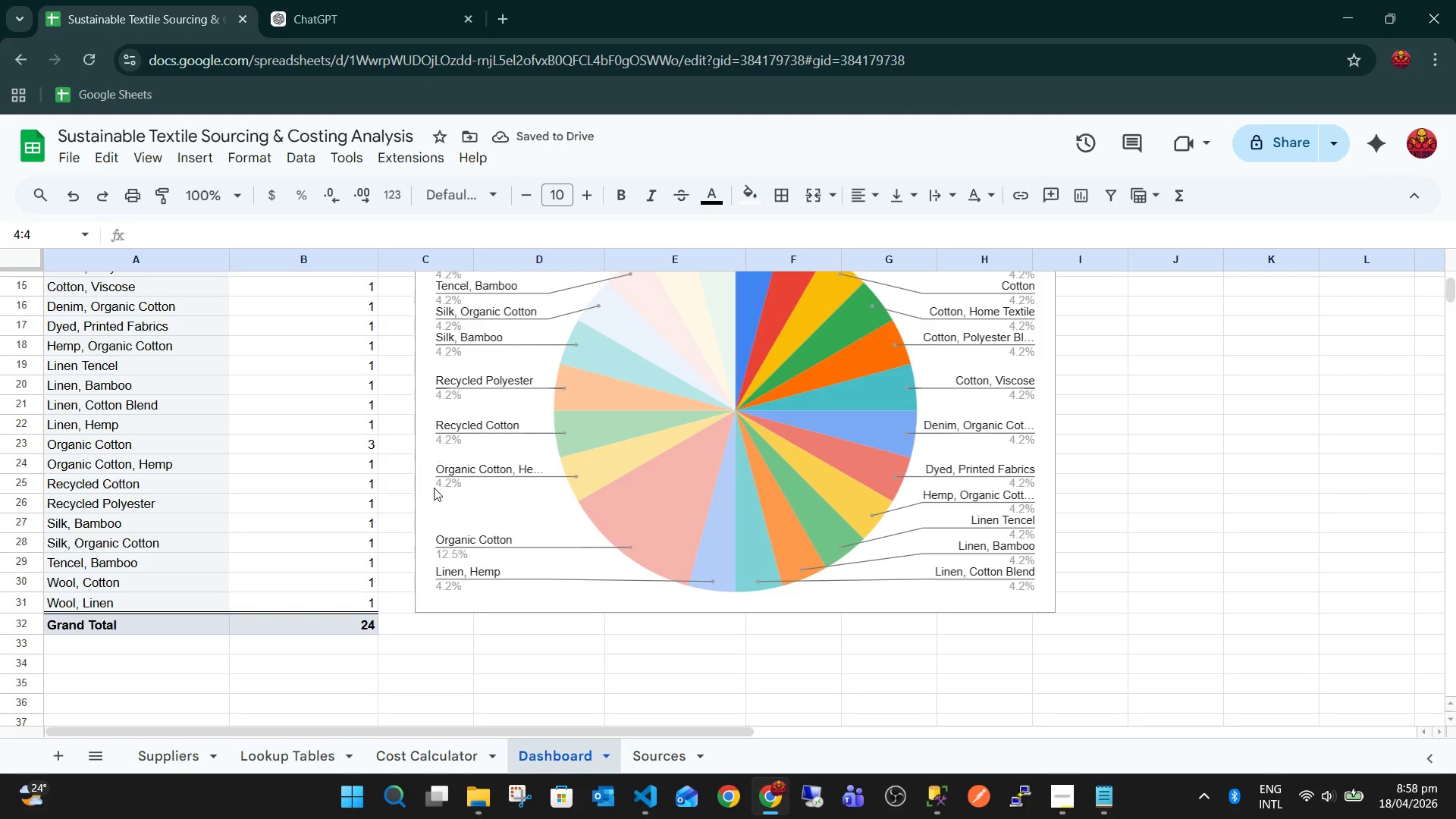 
scroll: coordinate [434, 491], scroll_direction: up, amount: 7.0
 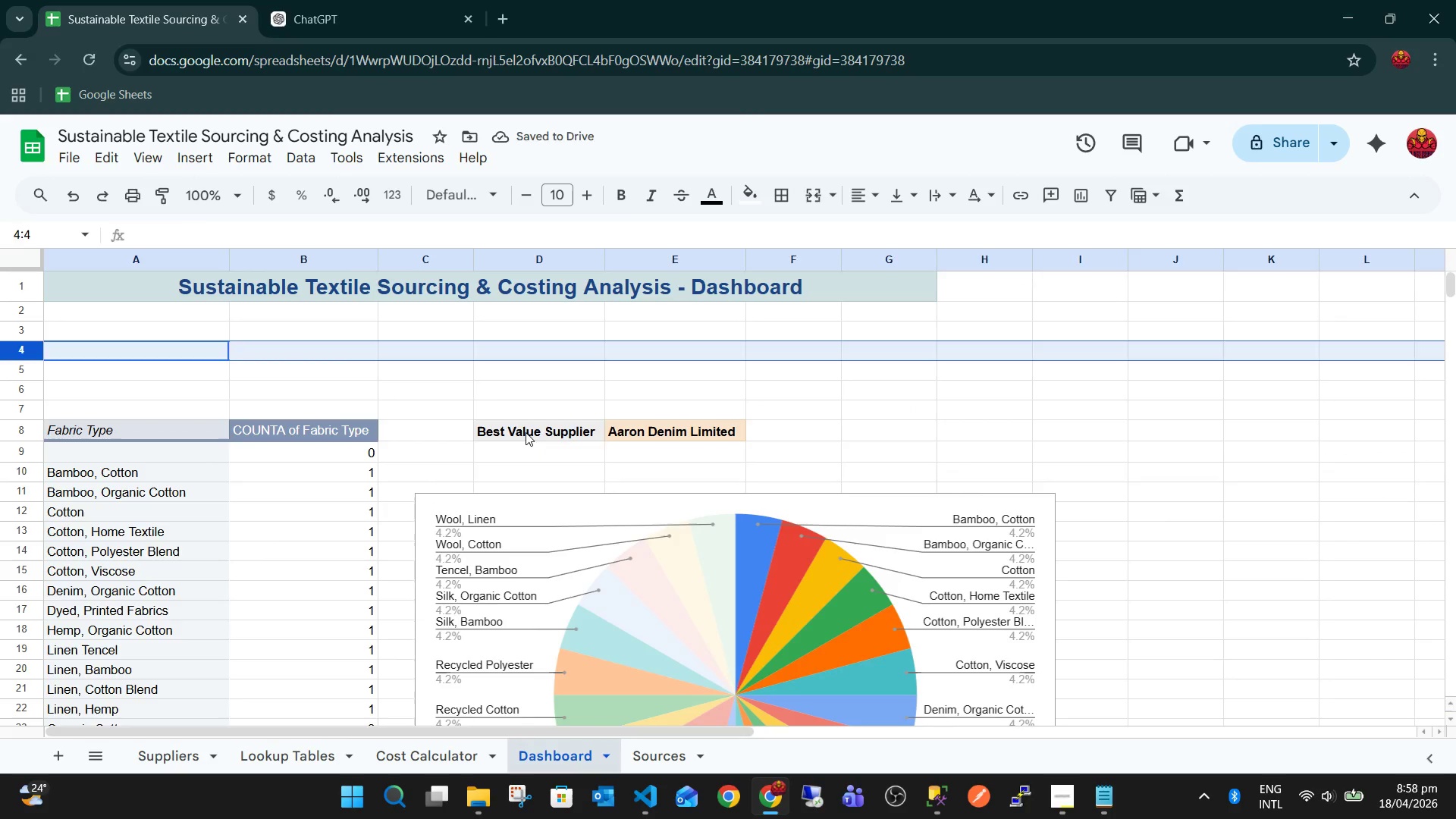 
left_click([526, 432])
 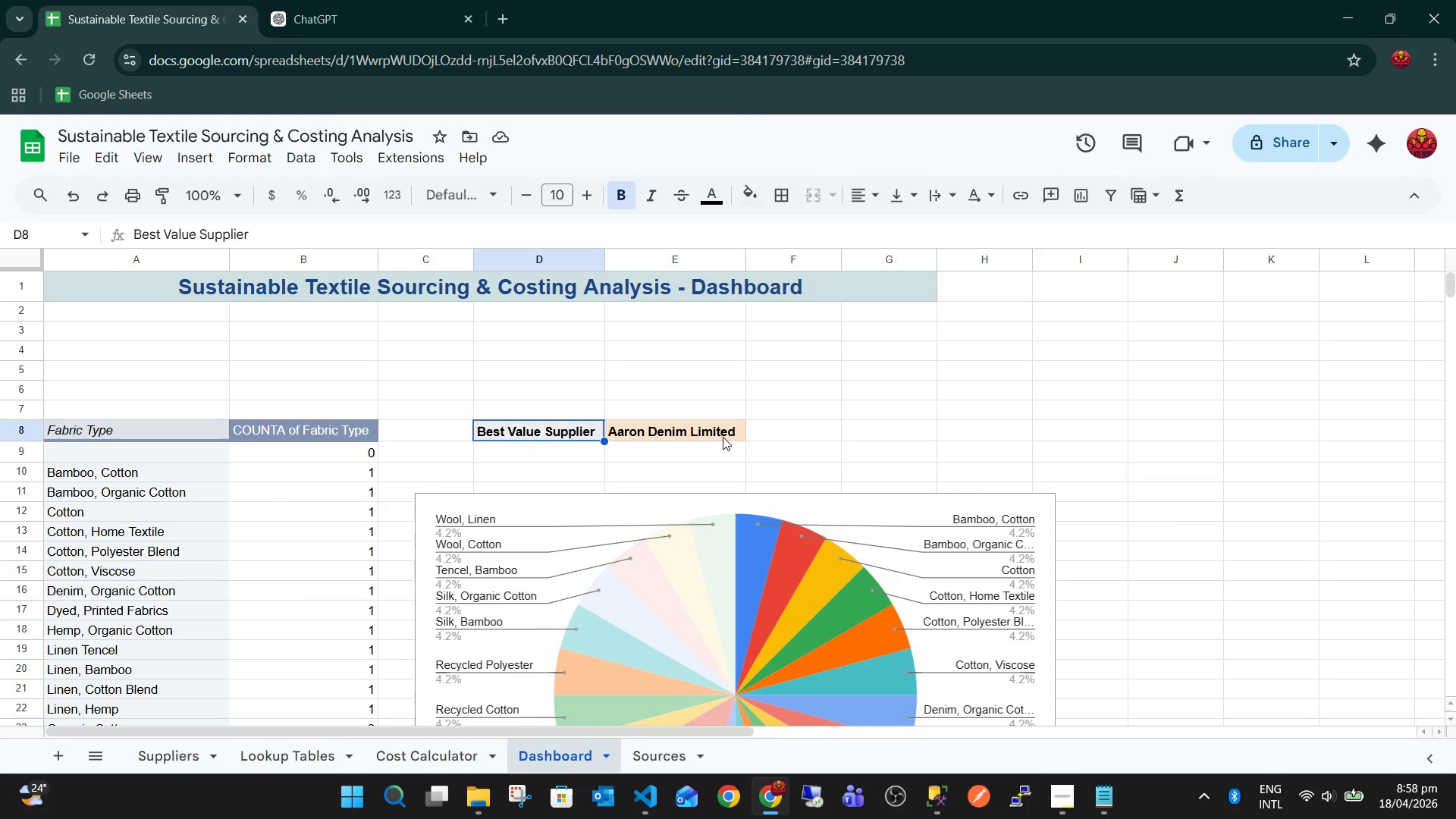 
key(Shift+ShiftLeft)
 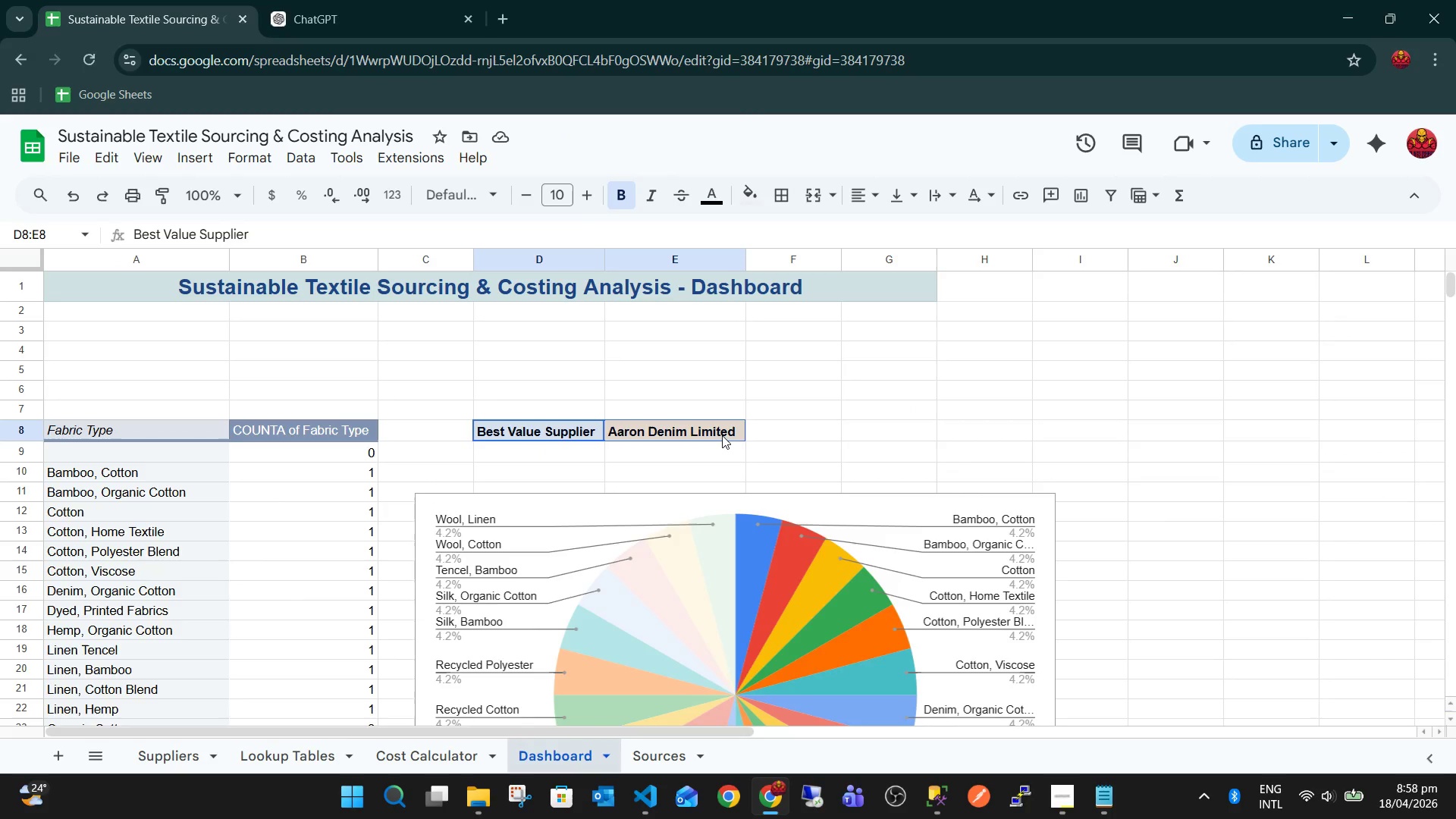 
left_click([722, 435])
 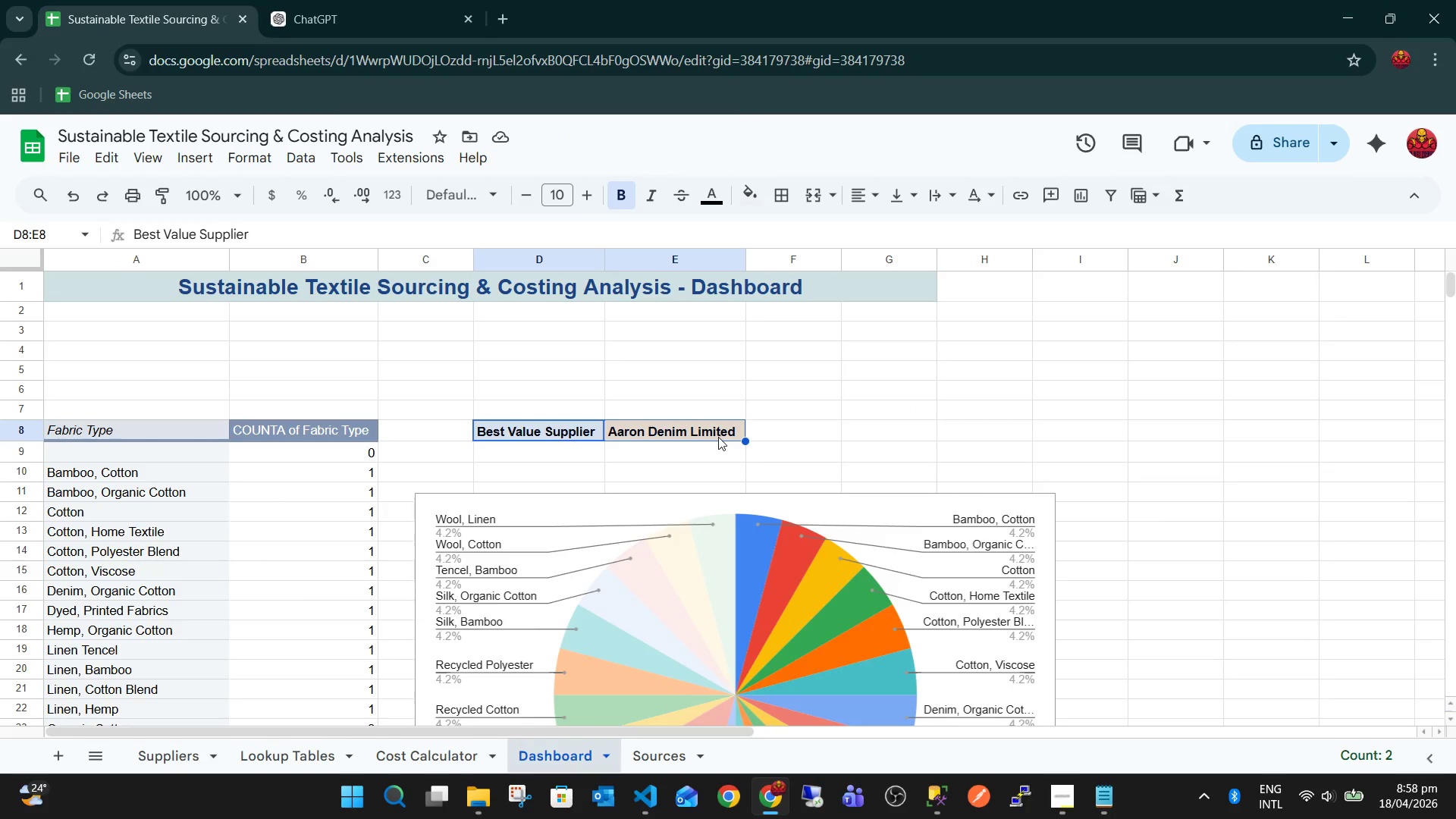 
key(Control+X)
 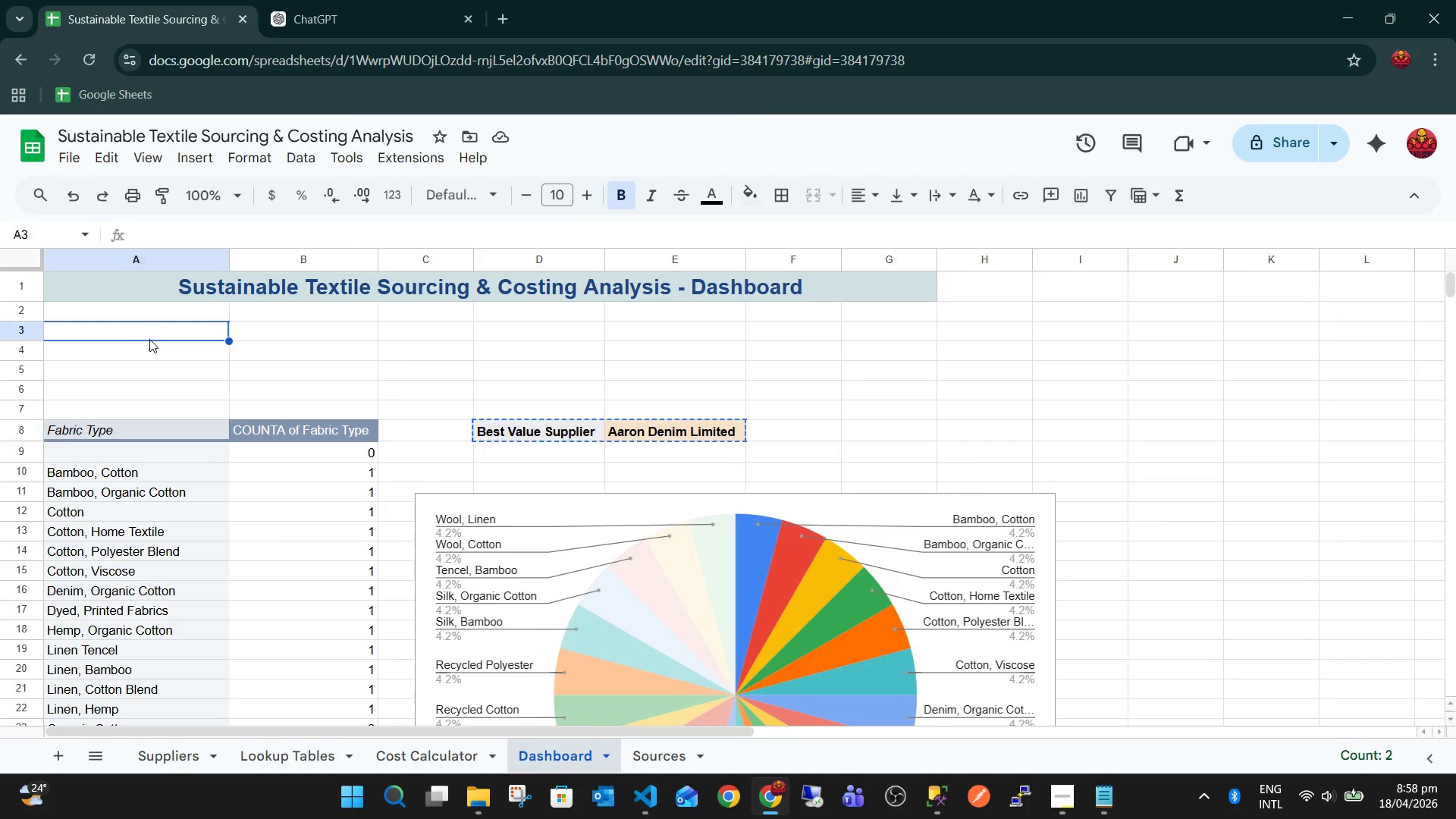 
key(Control+V)
 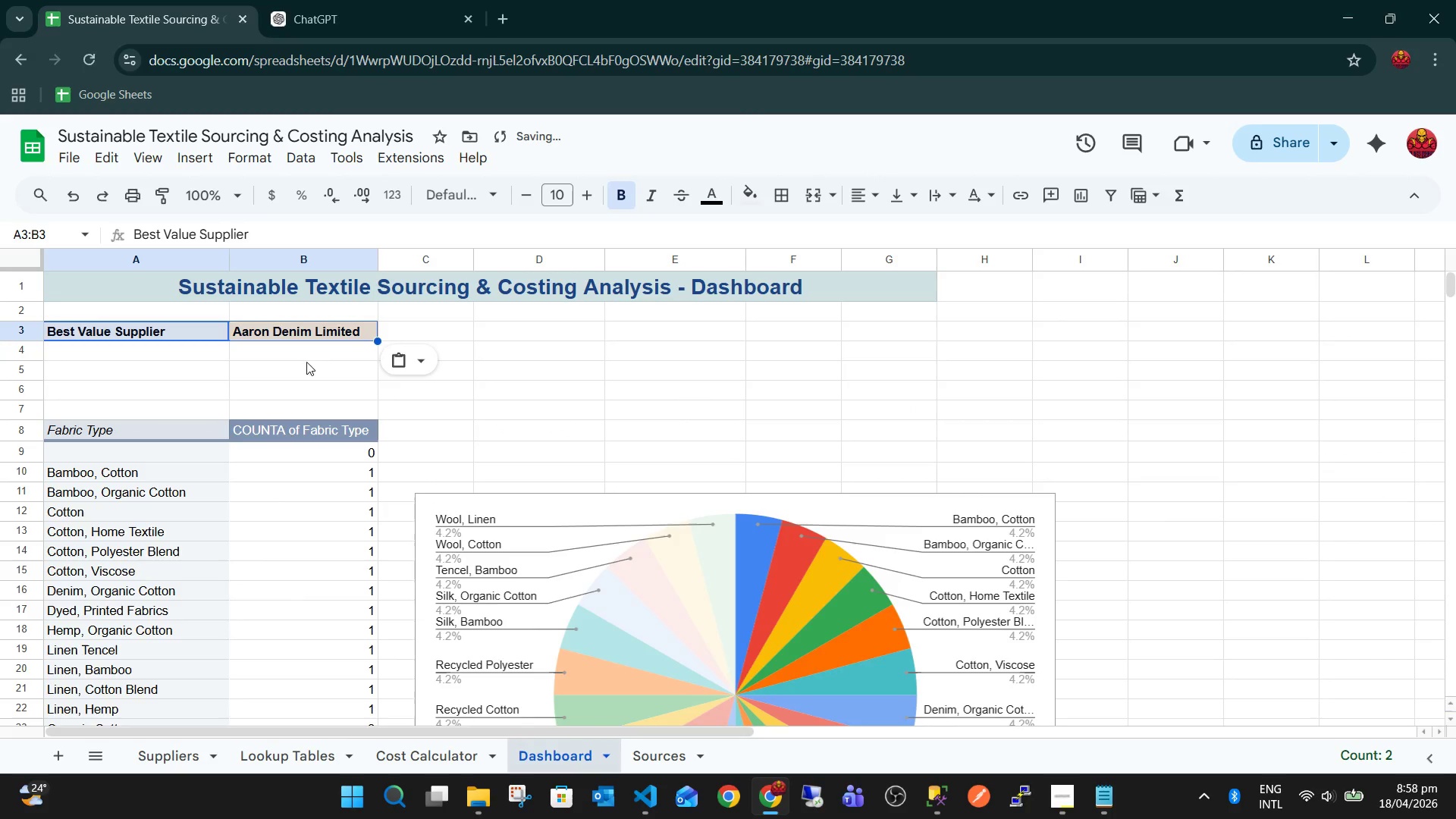 
left_click([315, 367])
 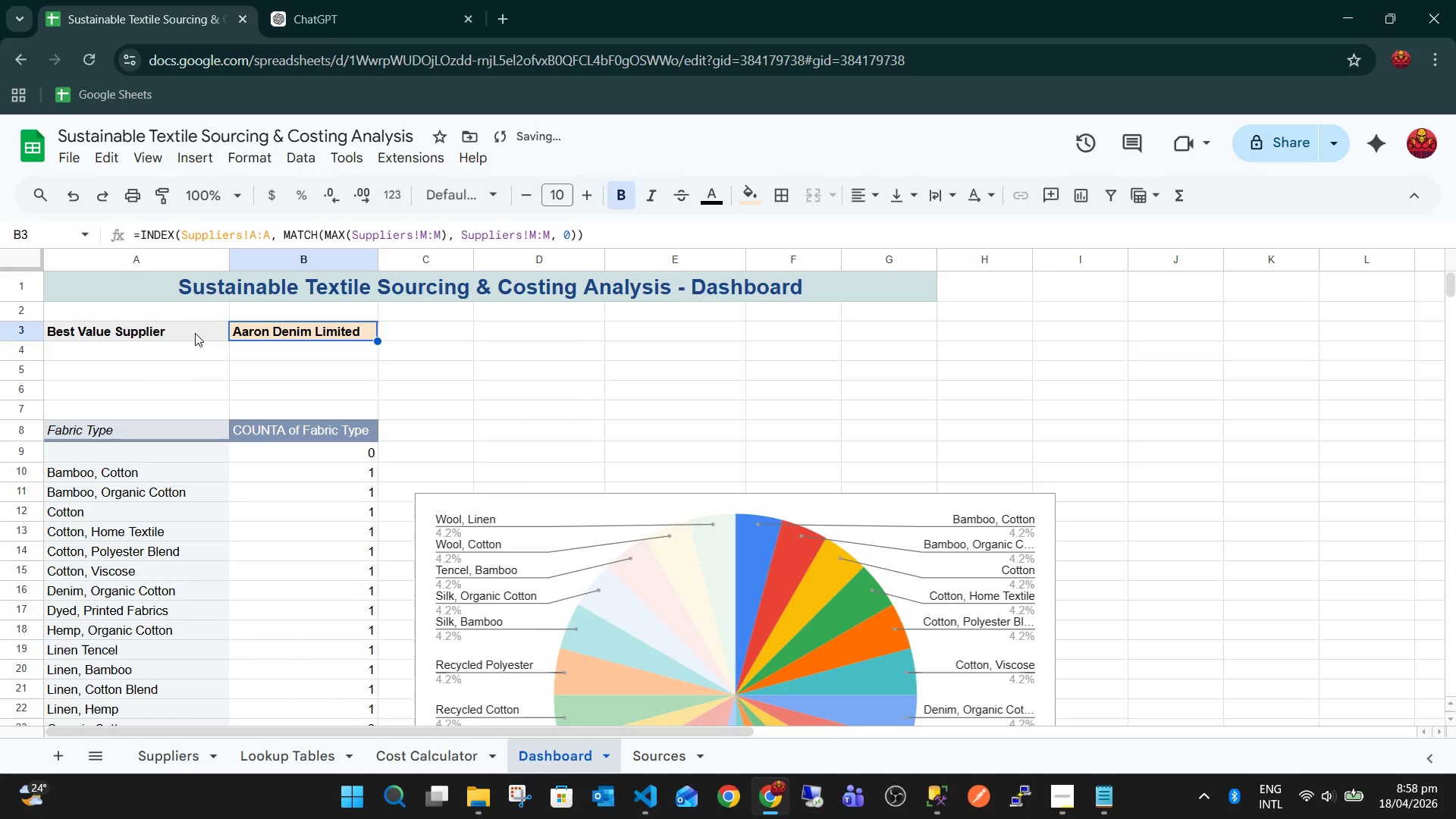 
left_click([177, 344])
 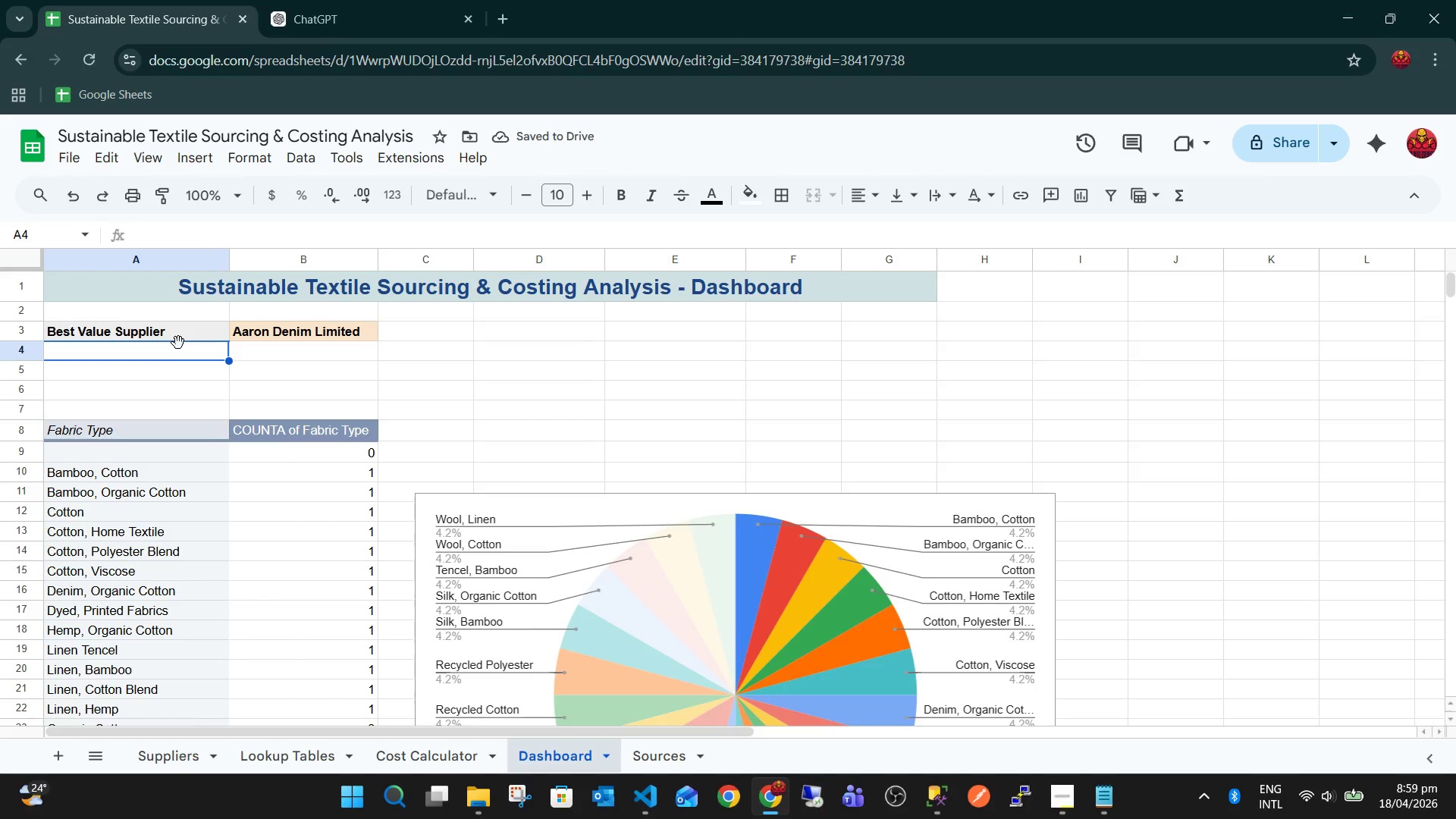 
left_click([150, 325])
 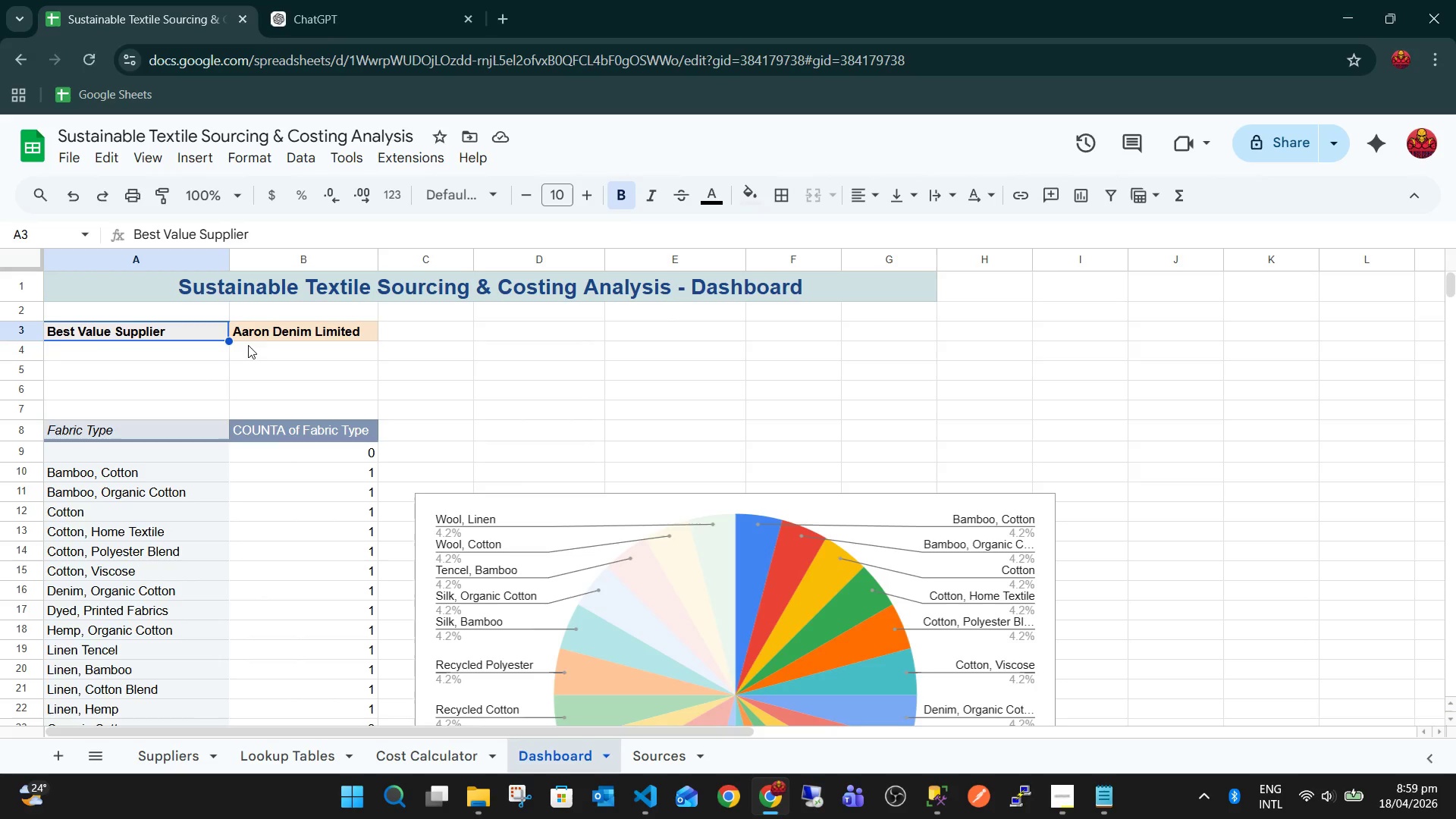 
hold_key(key=ShiftLeft, duration=0.34)
left_click([295, 334])
 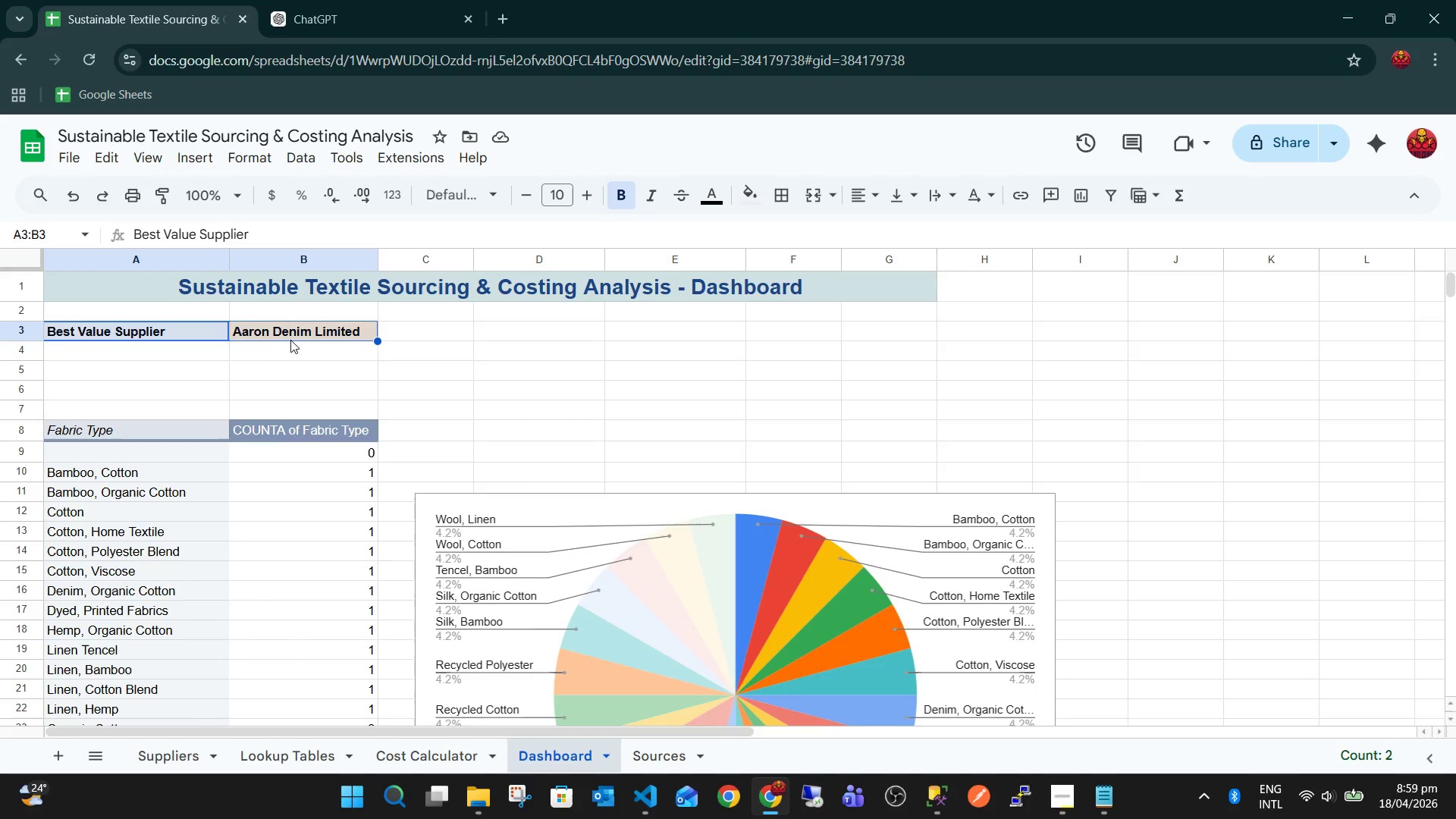 
key(Control+ControlLeft)
 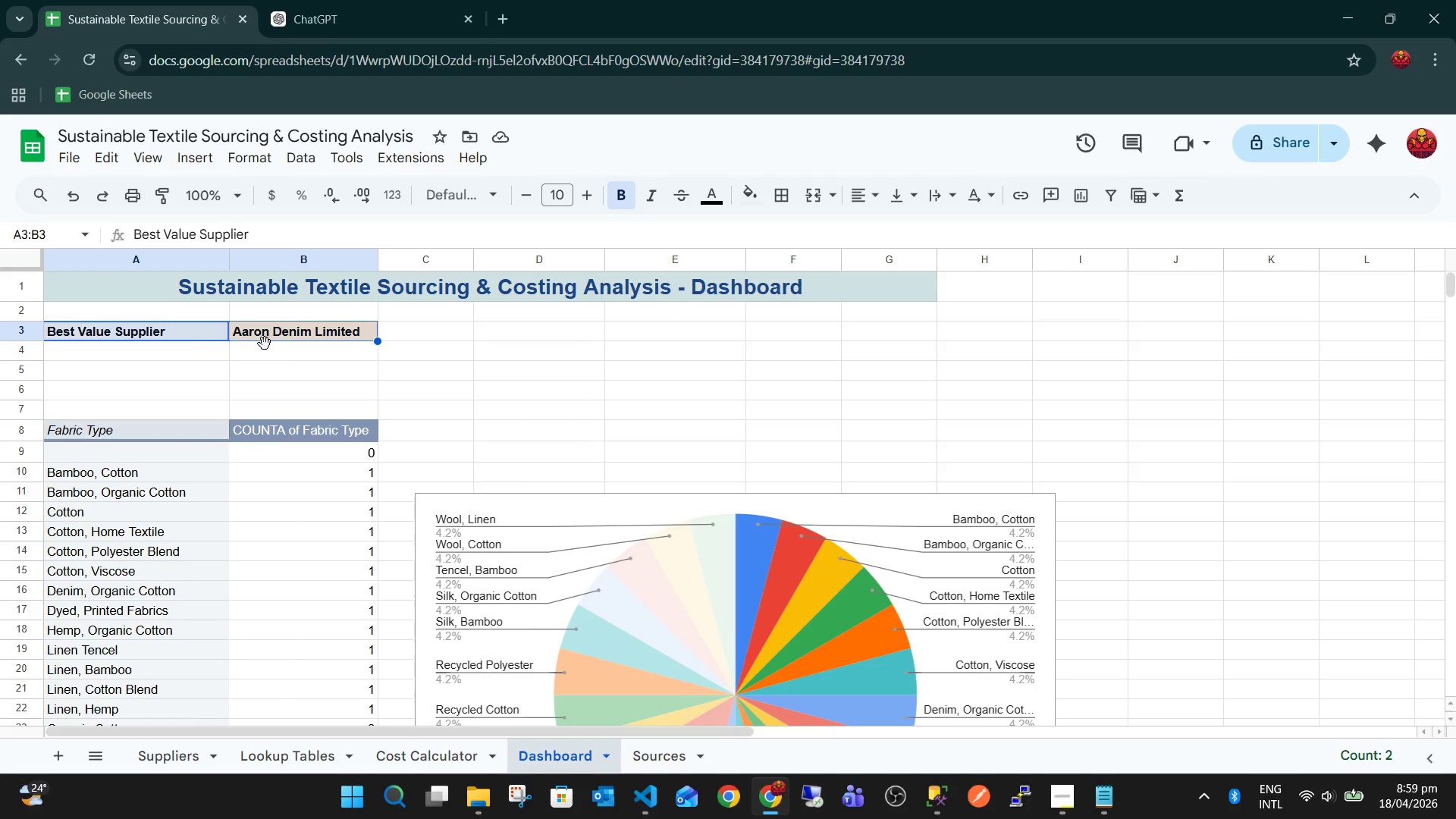 
key(Control+C)
 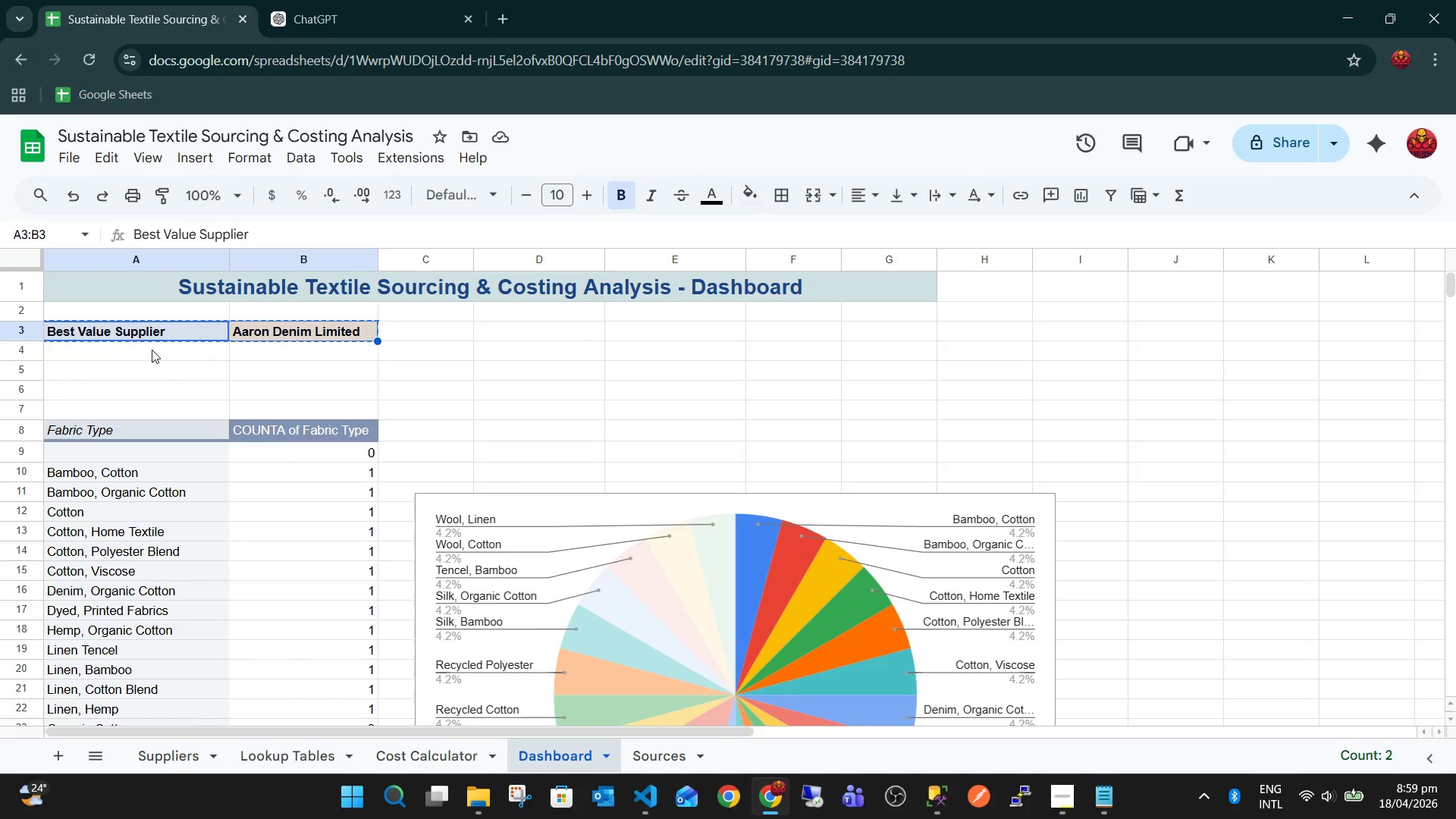 
left_click([152, 350])
 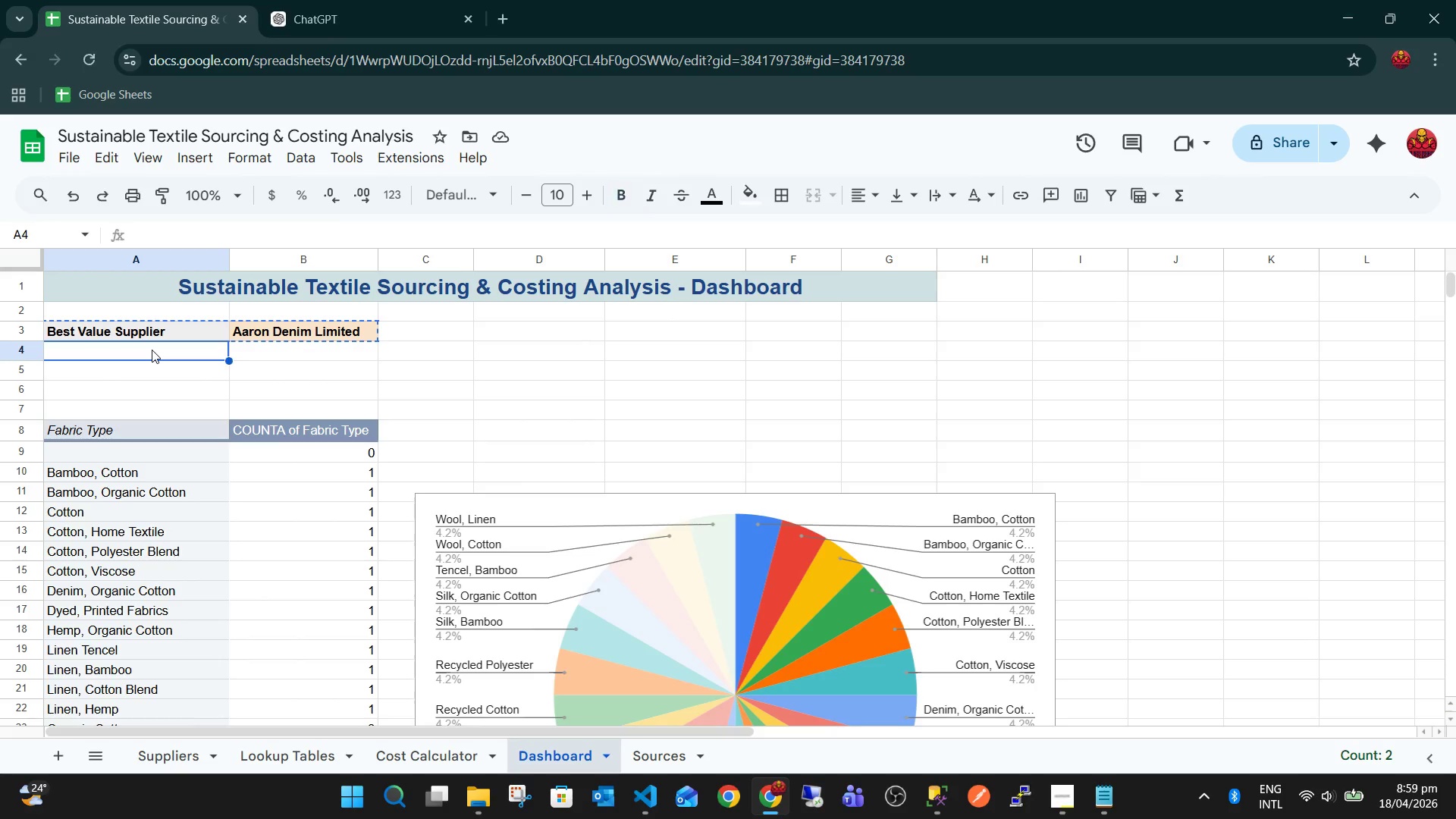 
key(Control+ControlLeft)
 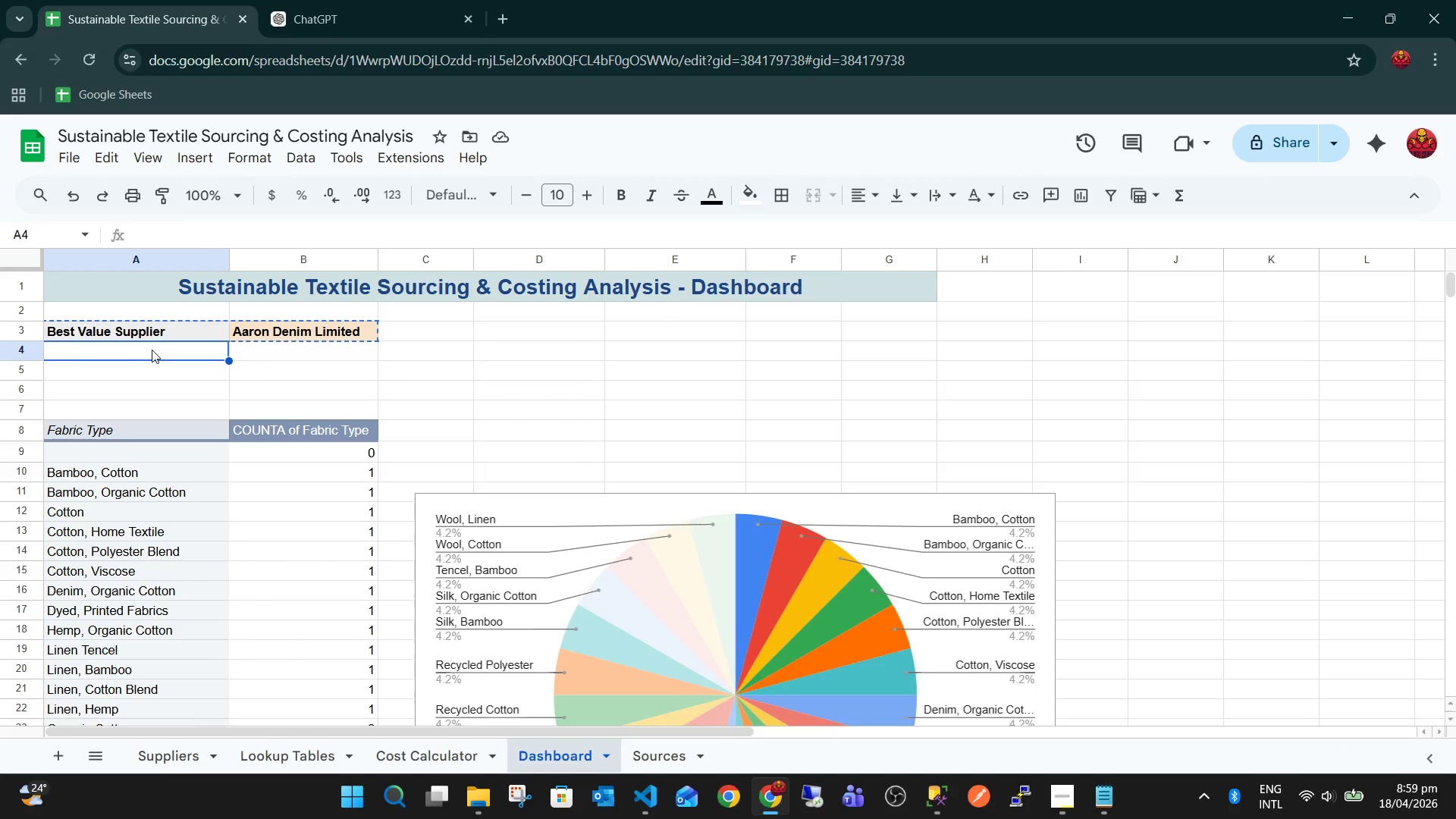 
key(Control+V)
 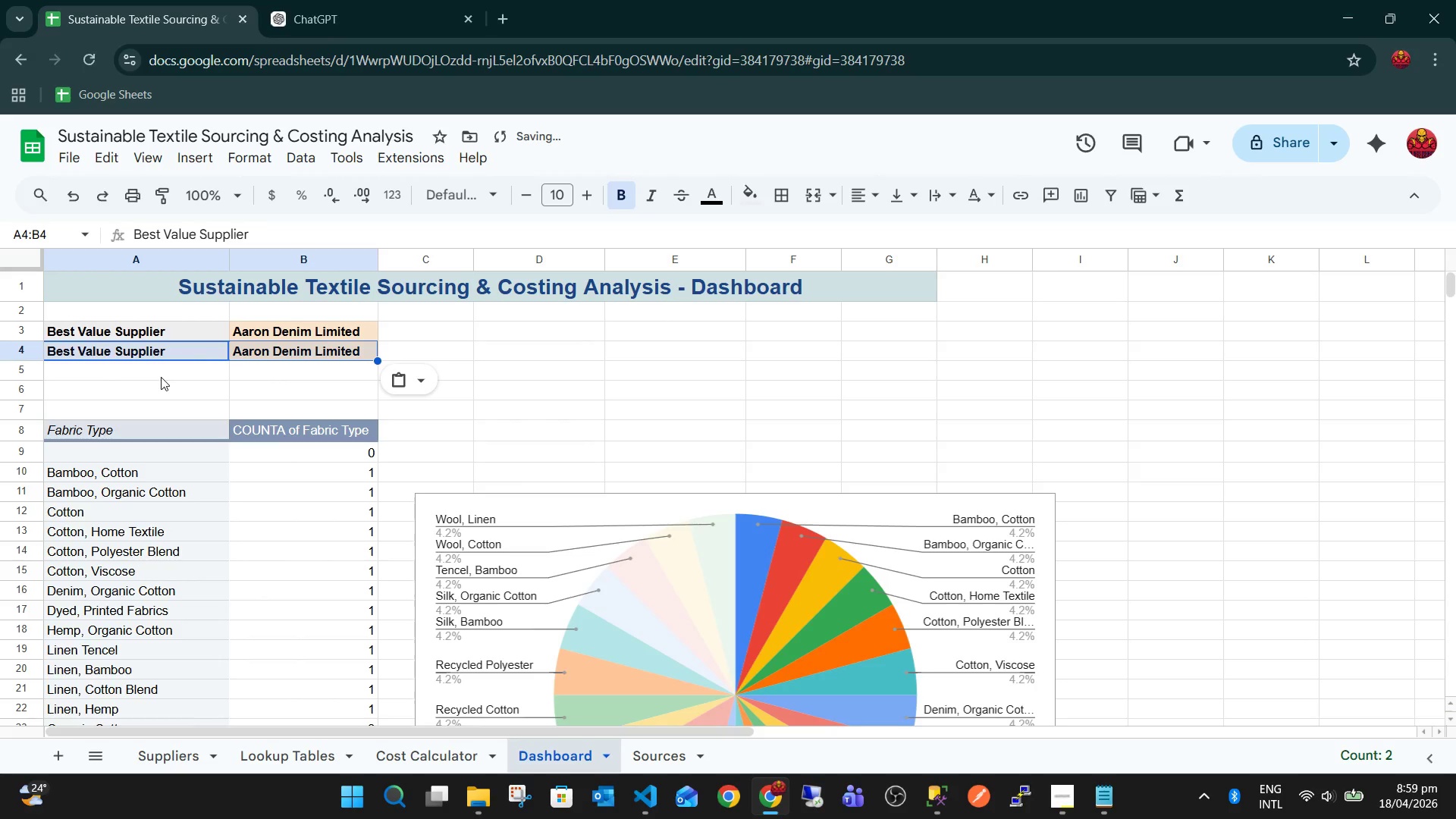 
left_click([149, 366])
 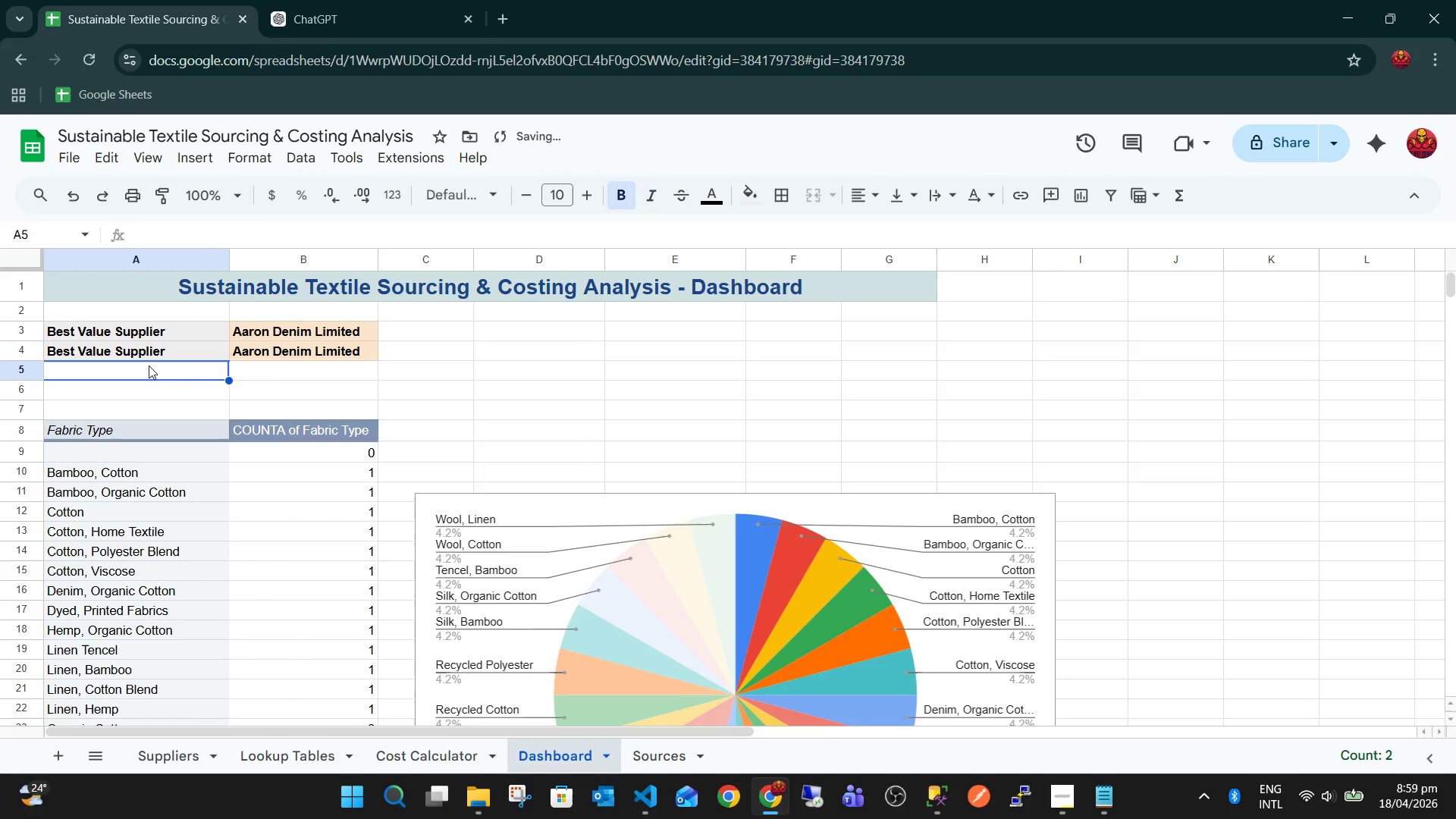 
key(Control+ControlLeft)
 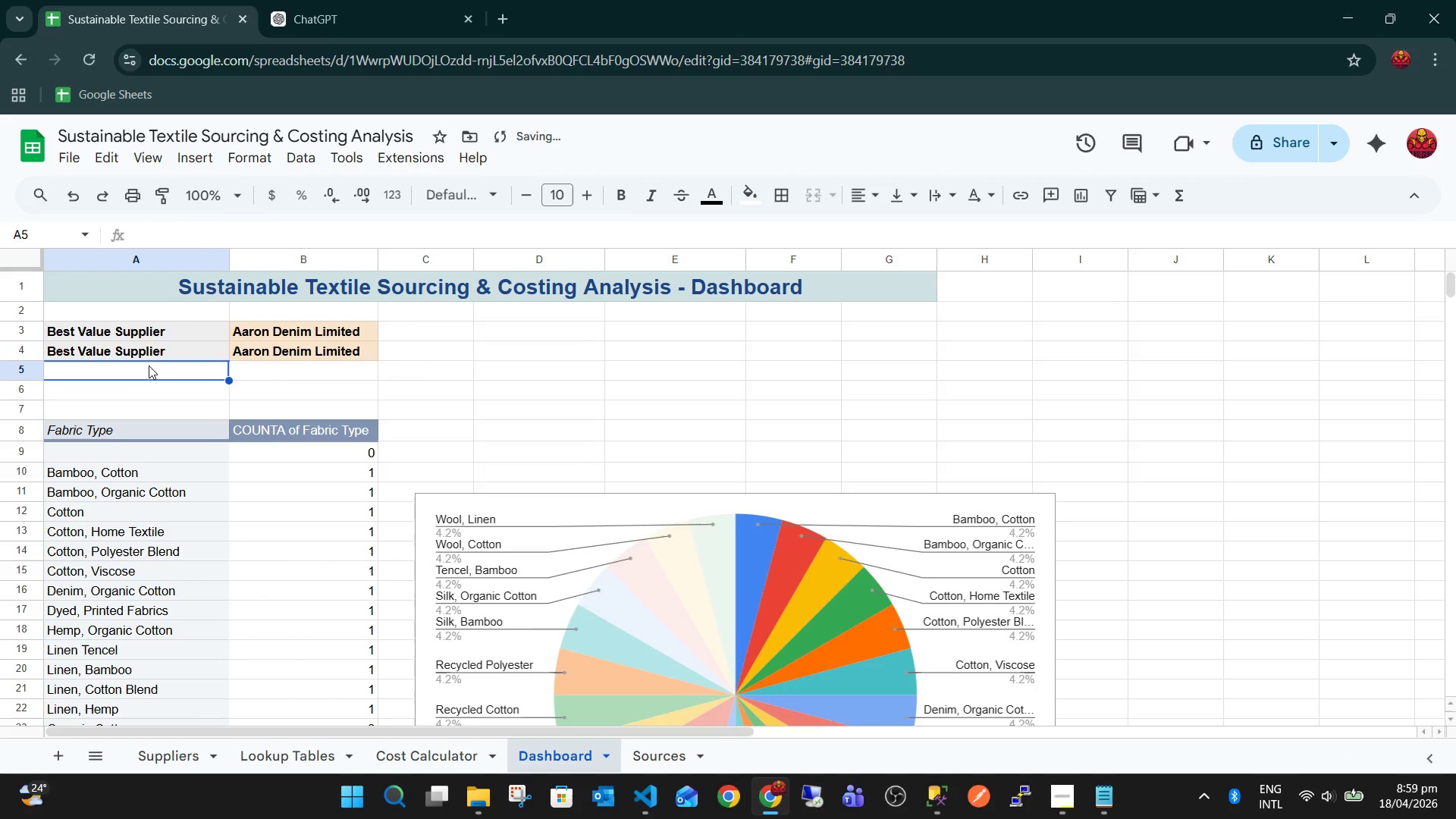 
key(Control+V)
 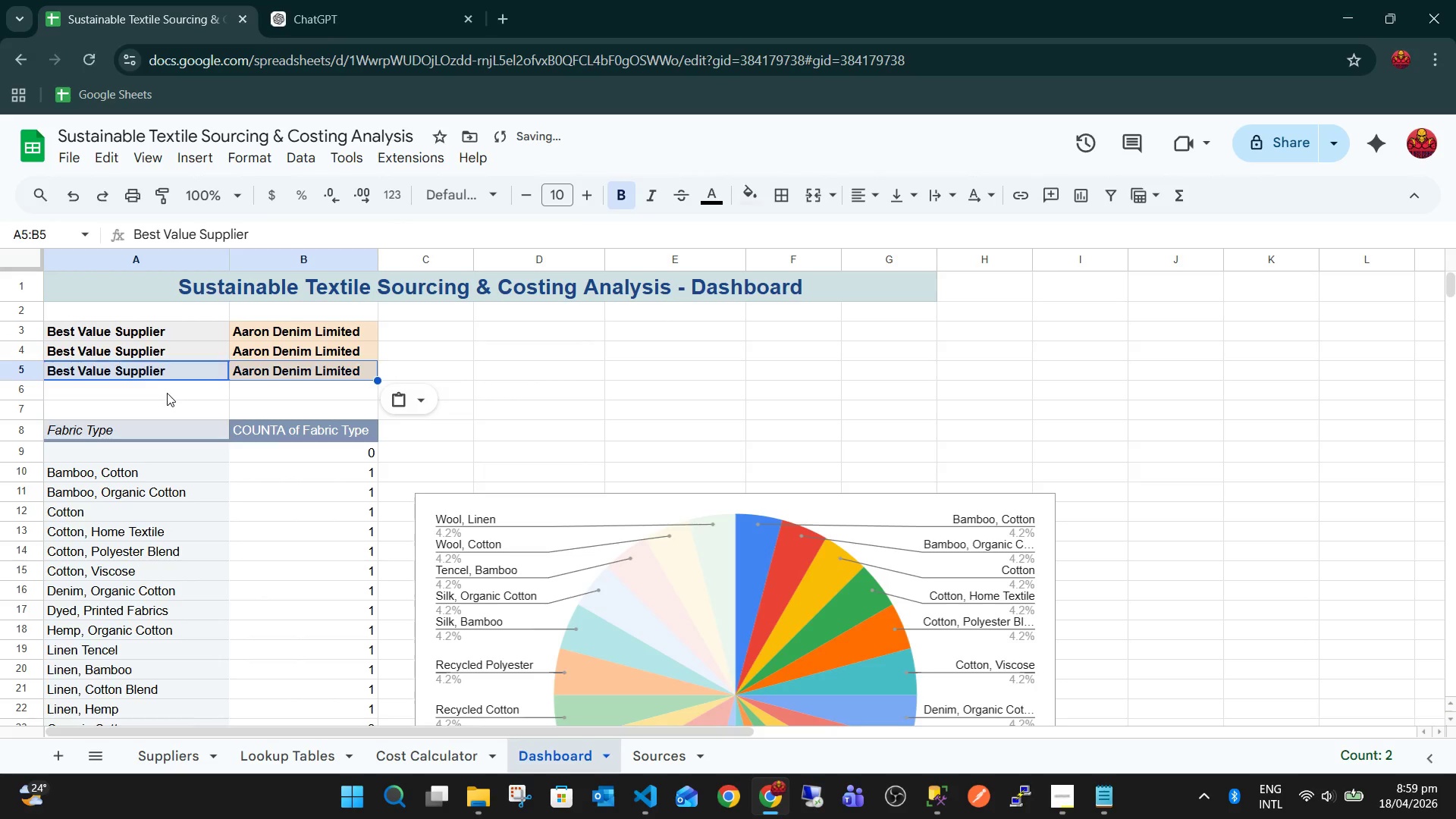 
left_click([167, 393])
 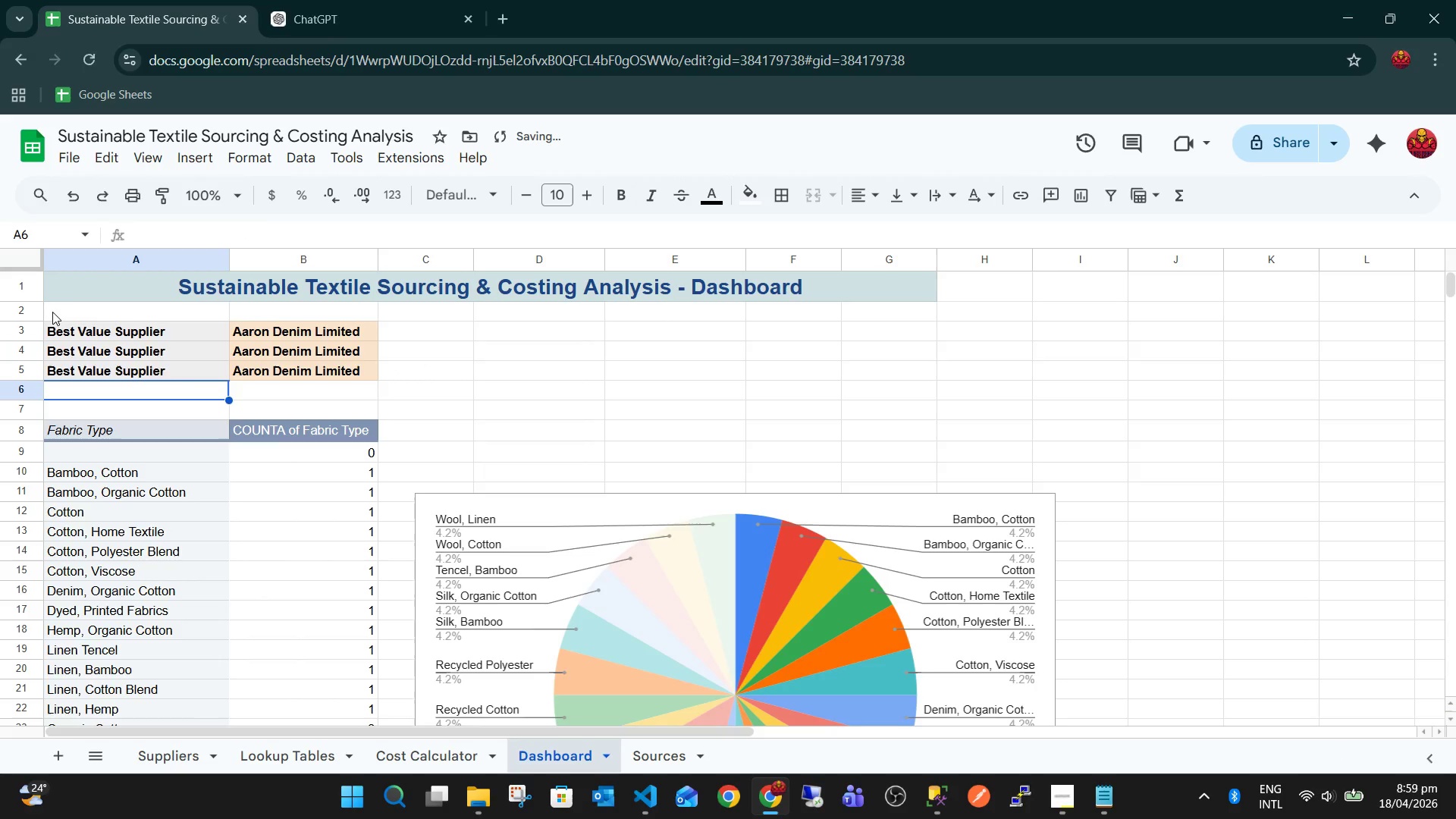 
right_click([25, 307])
 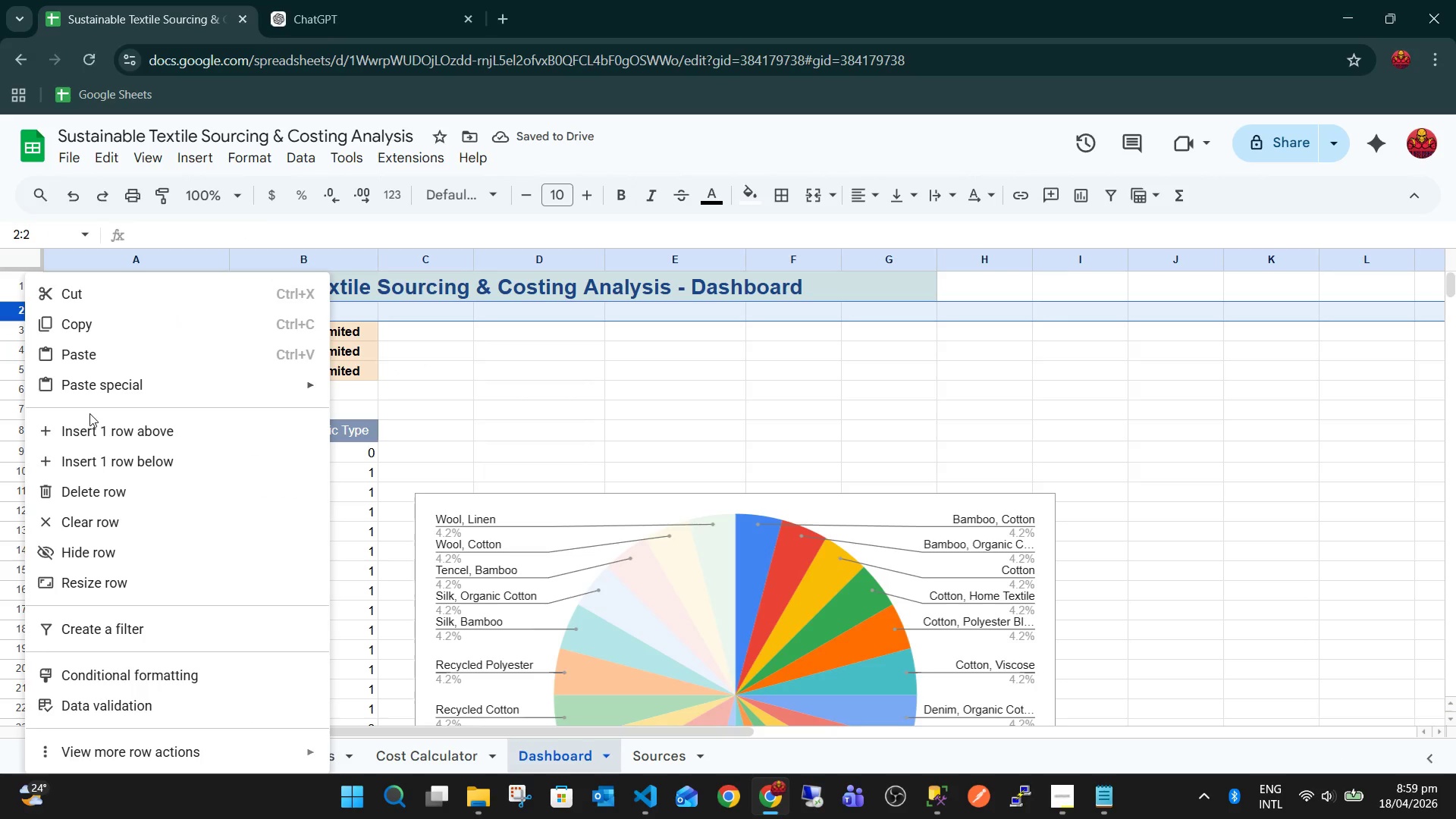 
left_click([89, 429])
 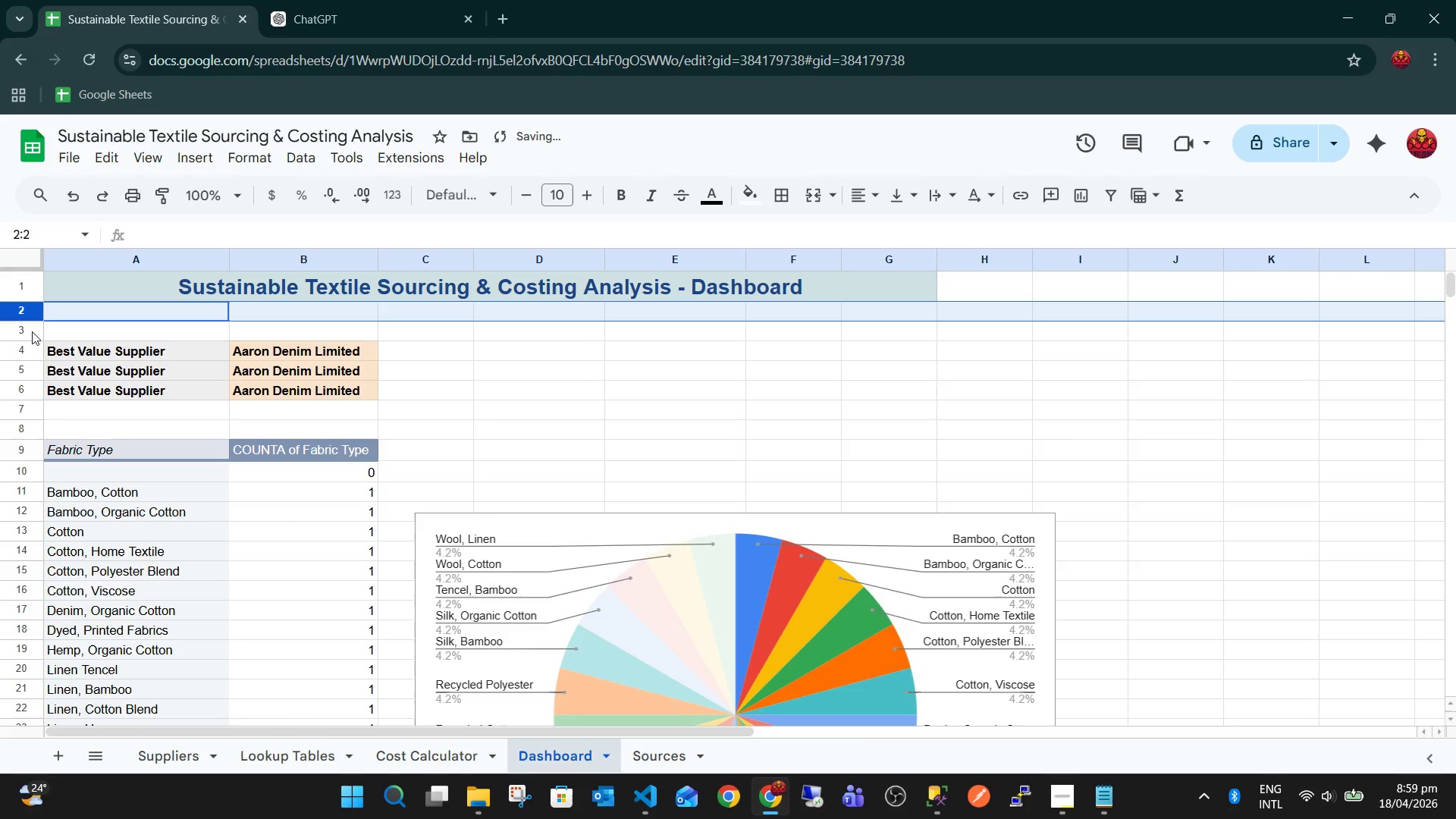 
right_click([28, 331])
 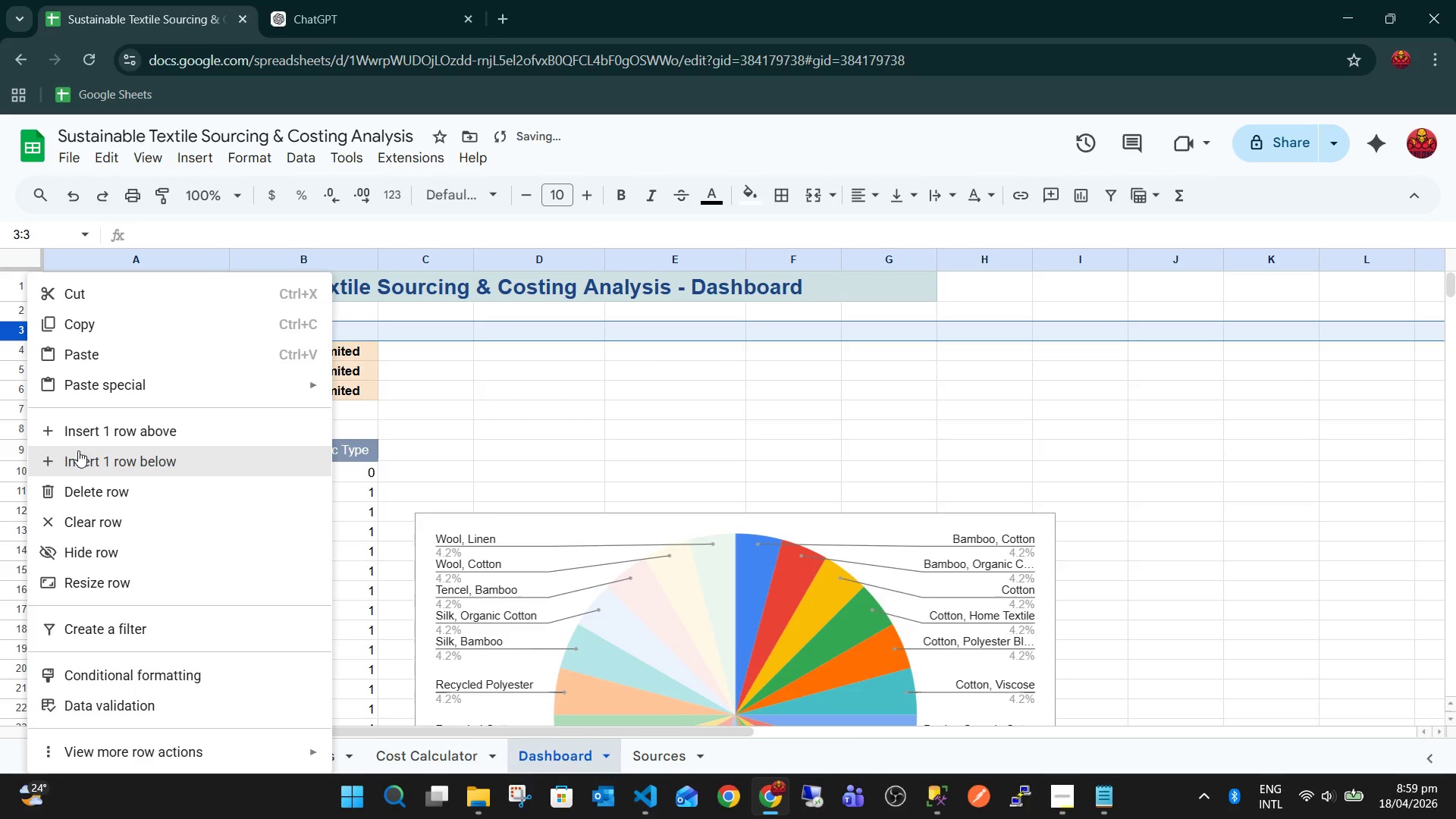 
left_click([89, 436])
 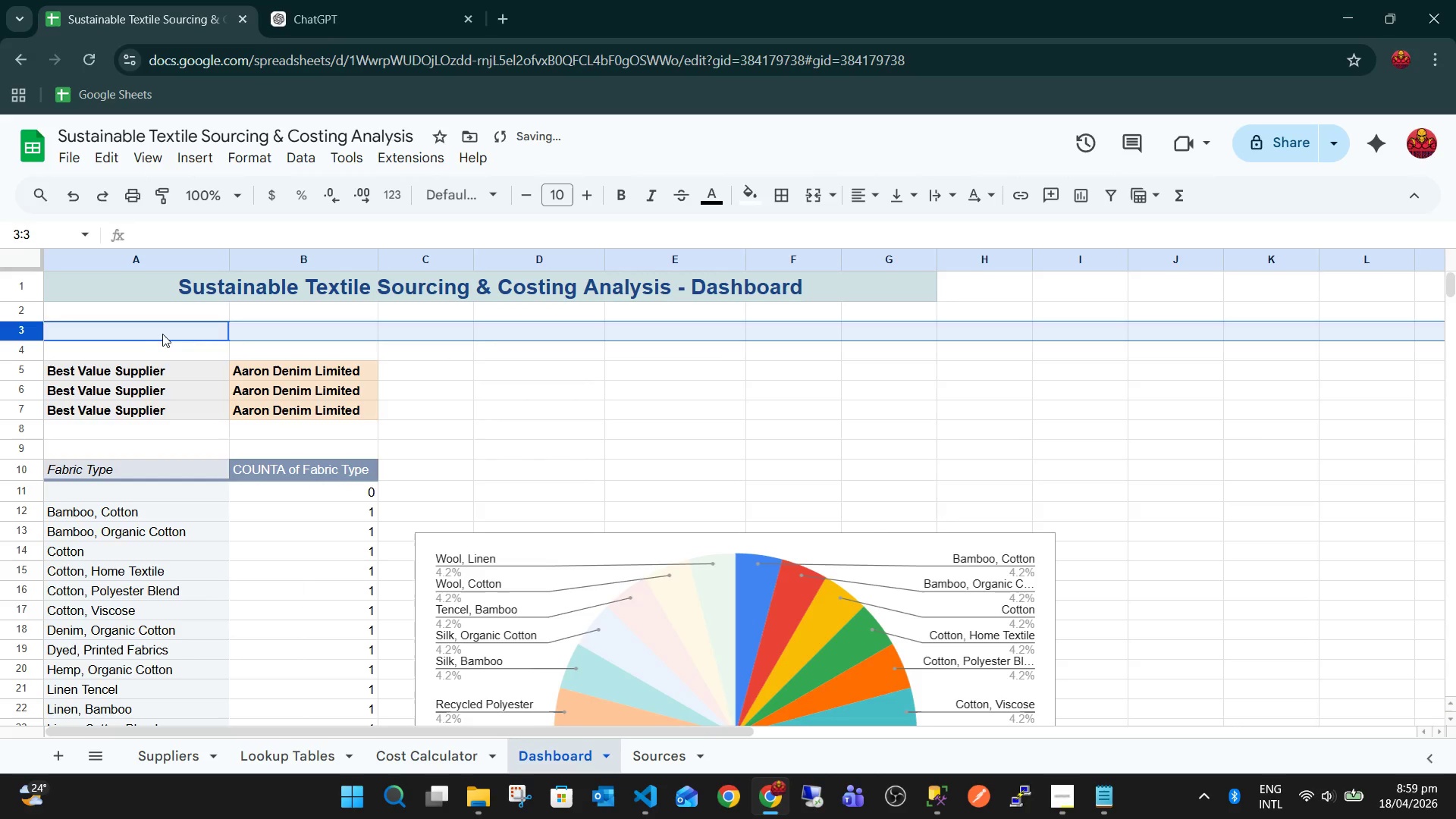 
left_click([168, 331])
 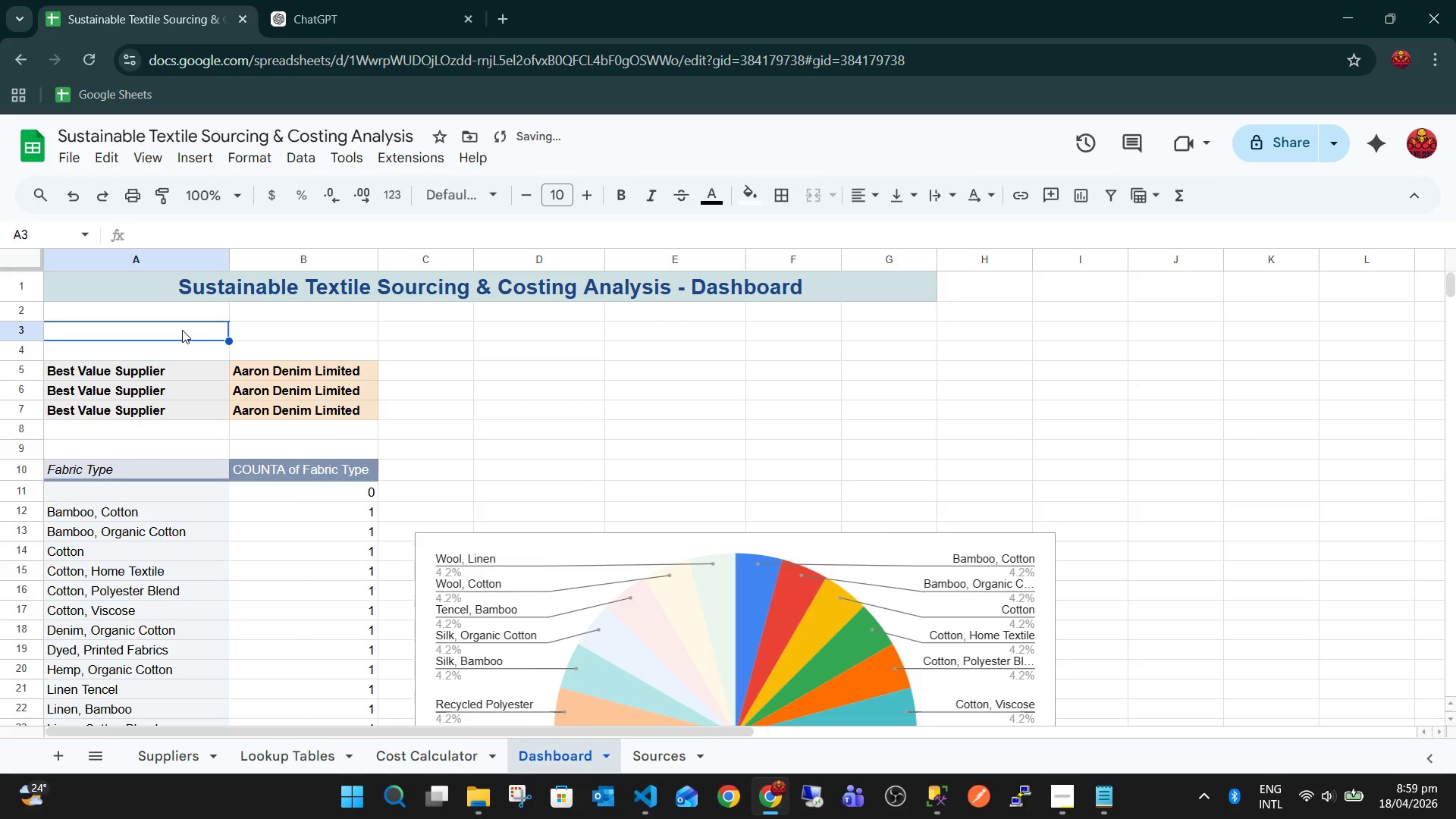 
type(KPIS)
 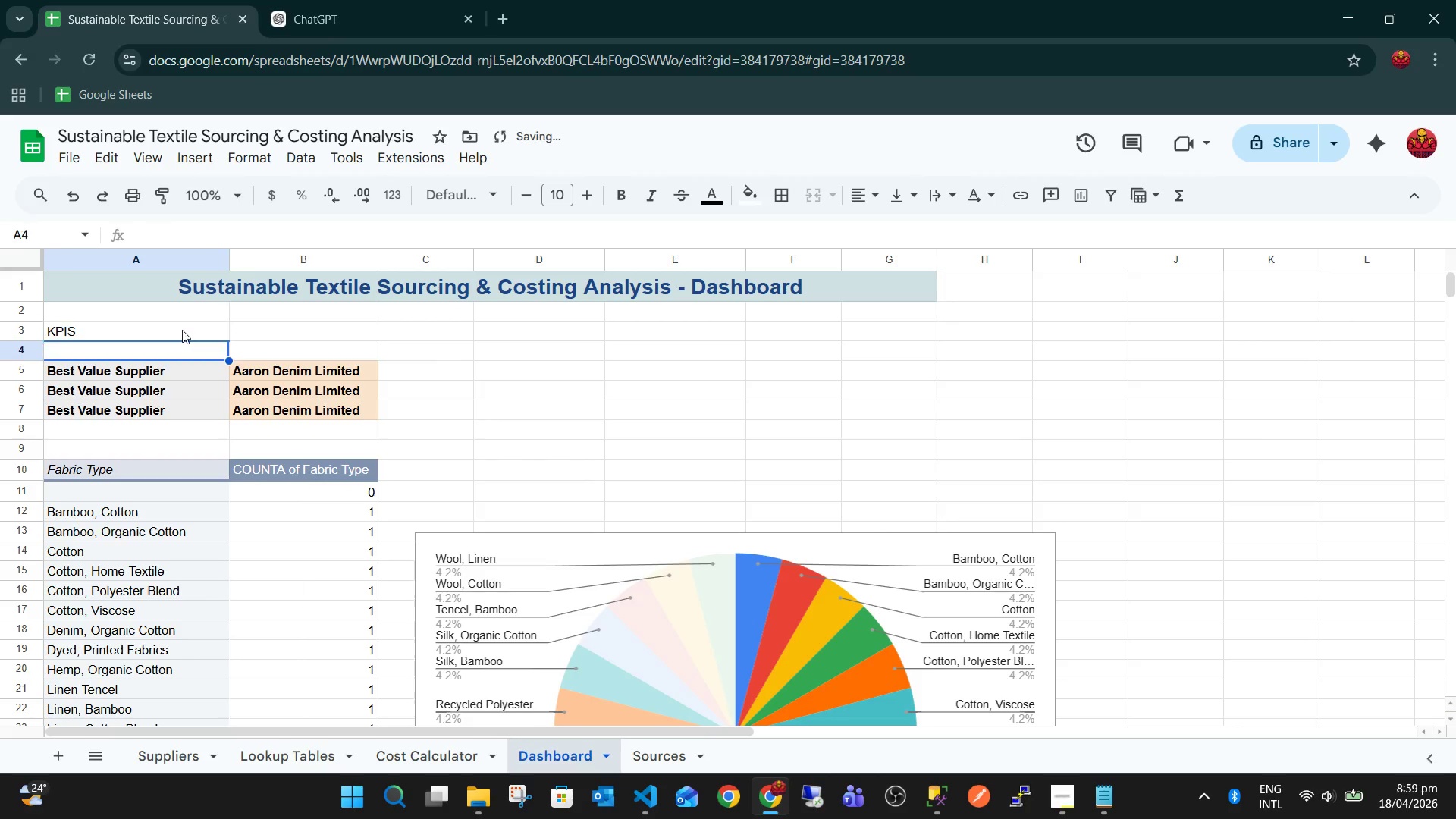 
key(Enter)
 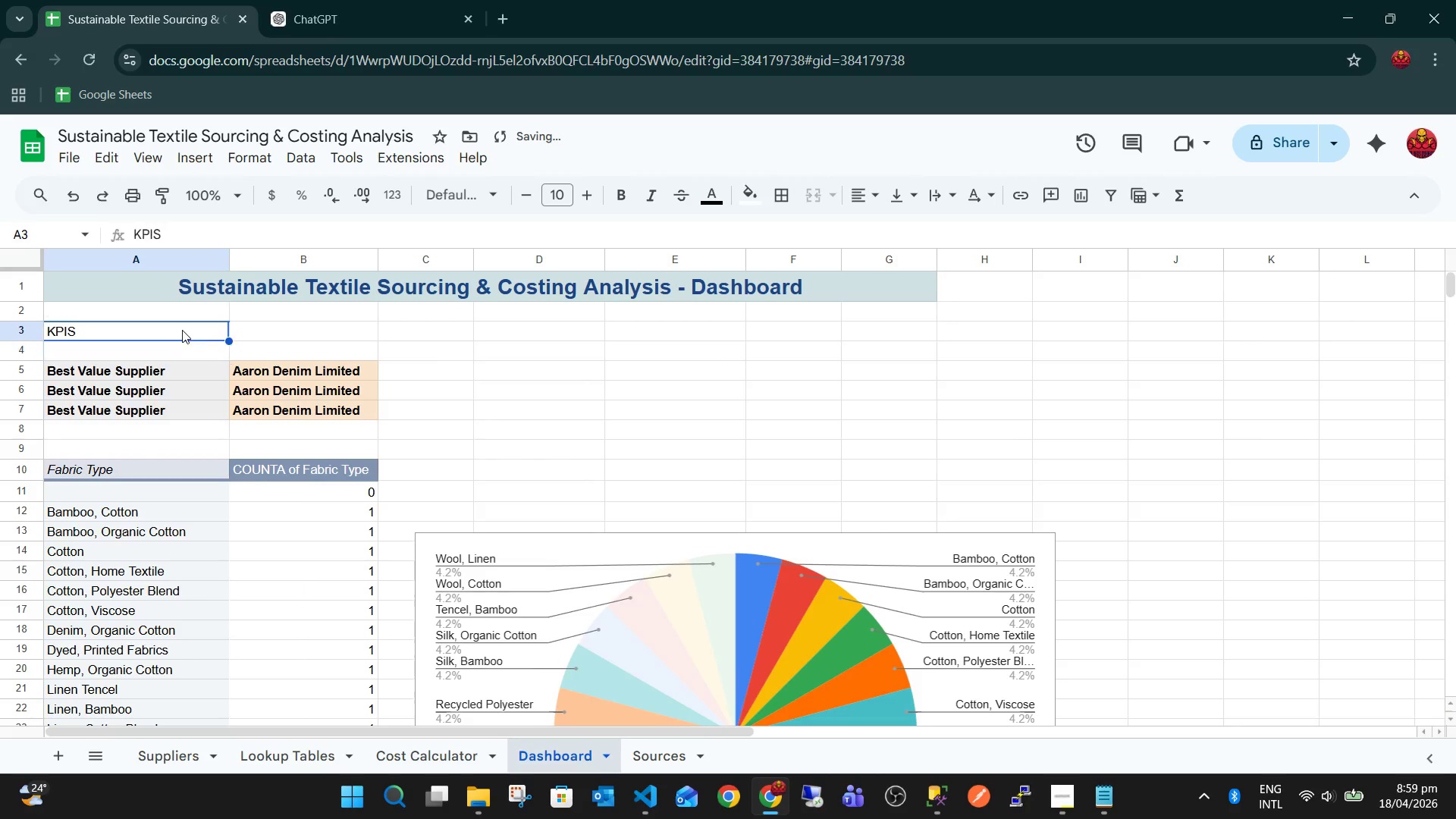 
key(ArrowUp)
 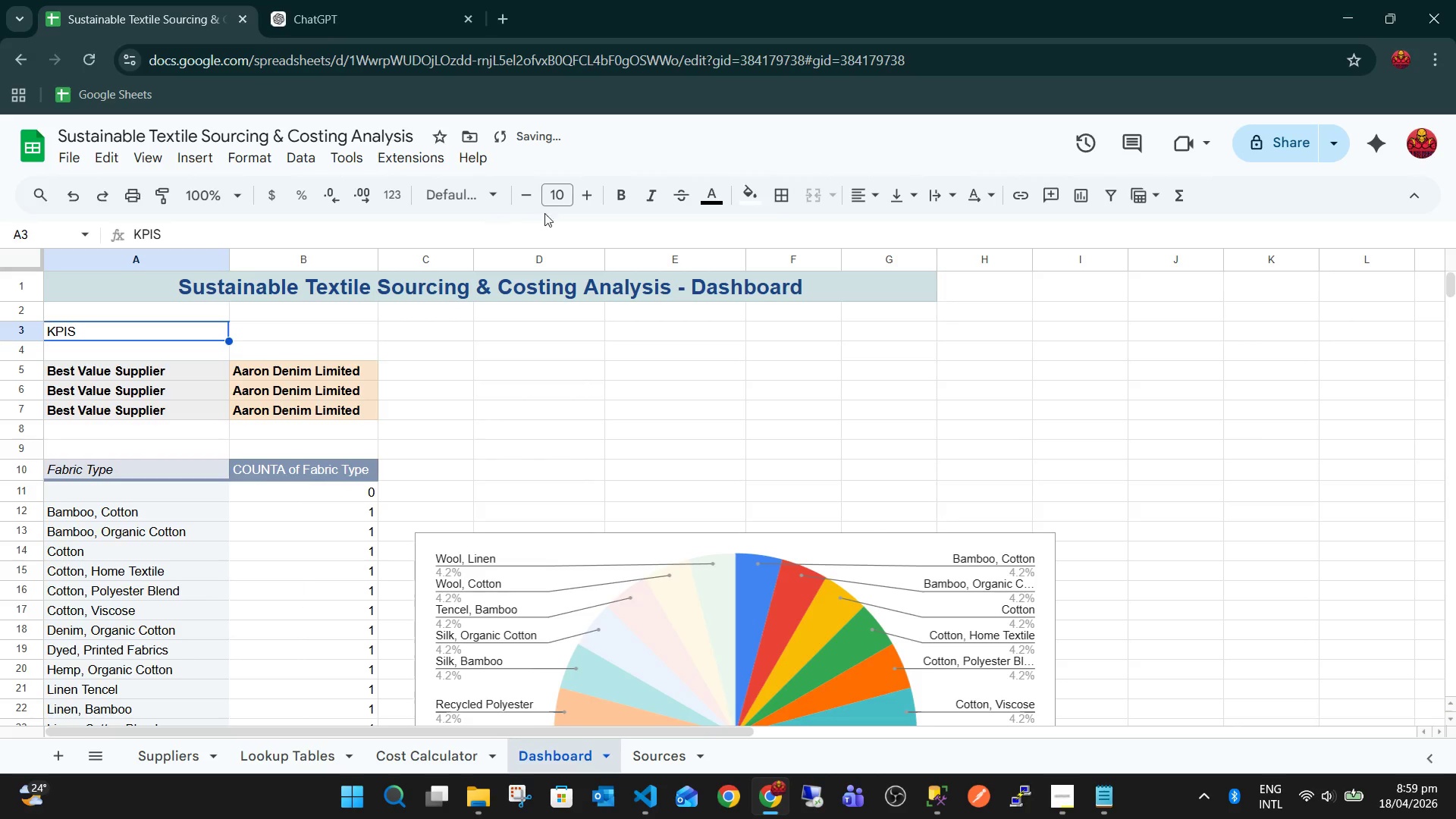 
left_click([558, 196])
 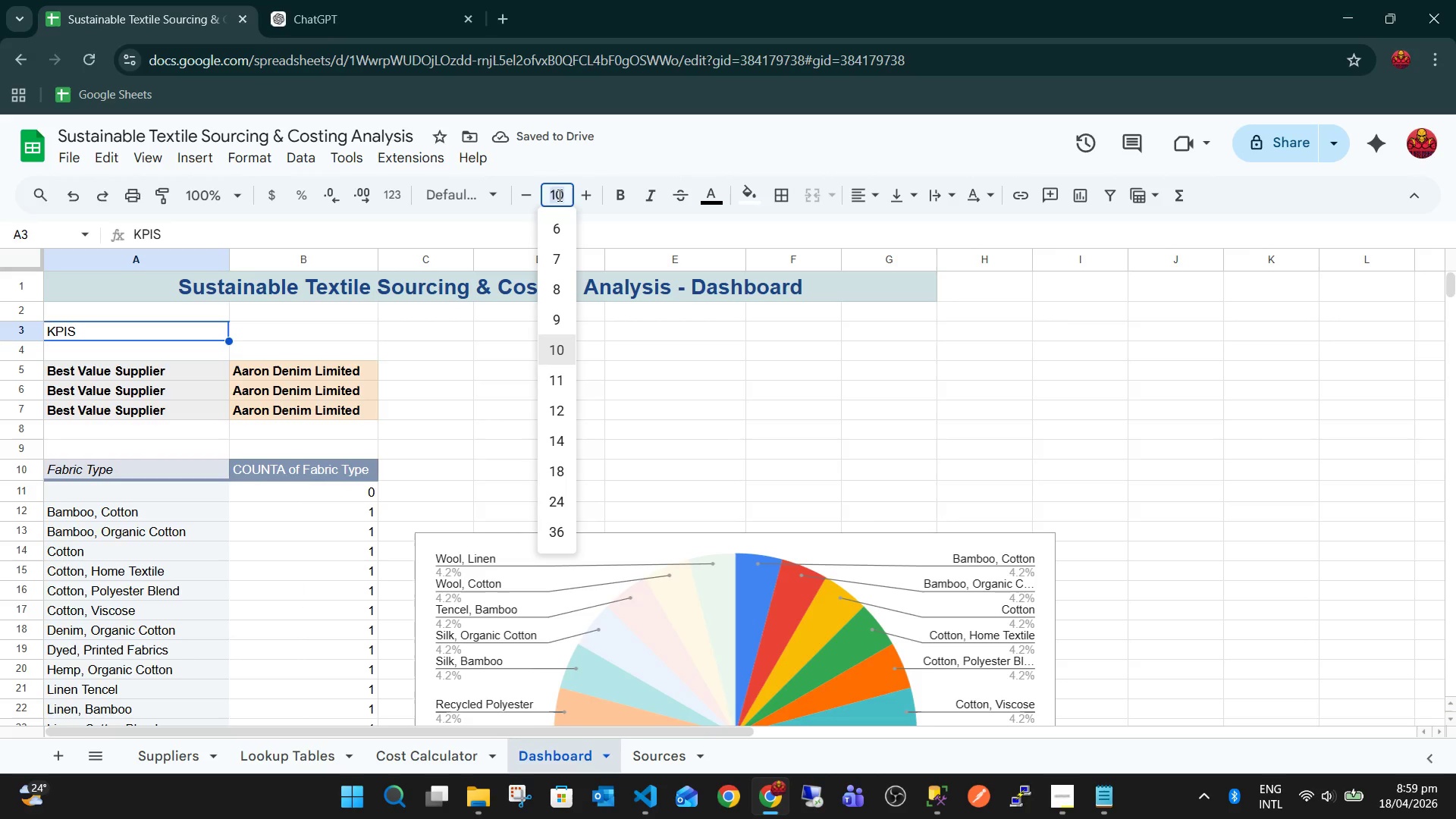 
key(Numpad1)
 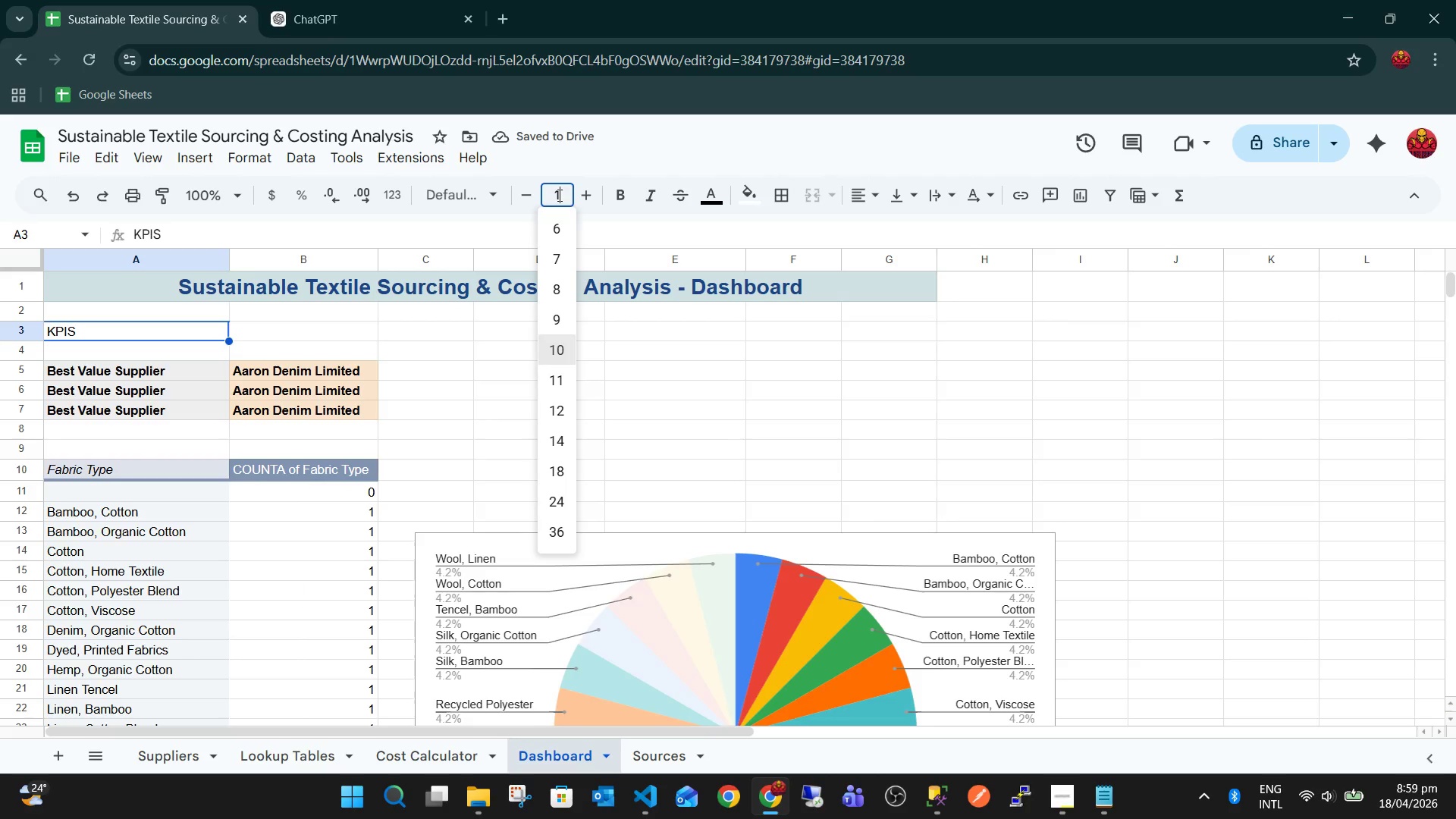 
key(Numpad8)
 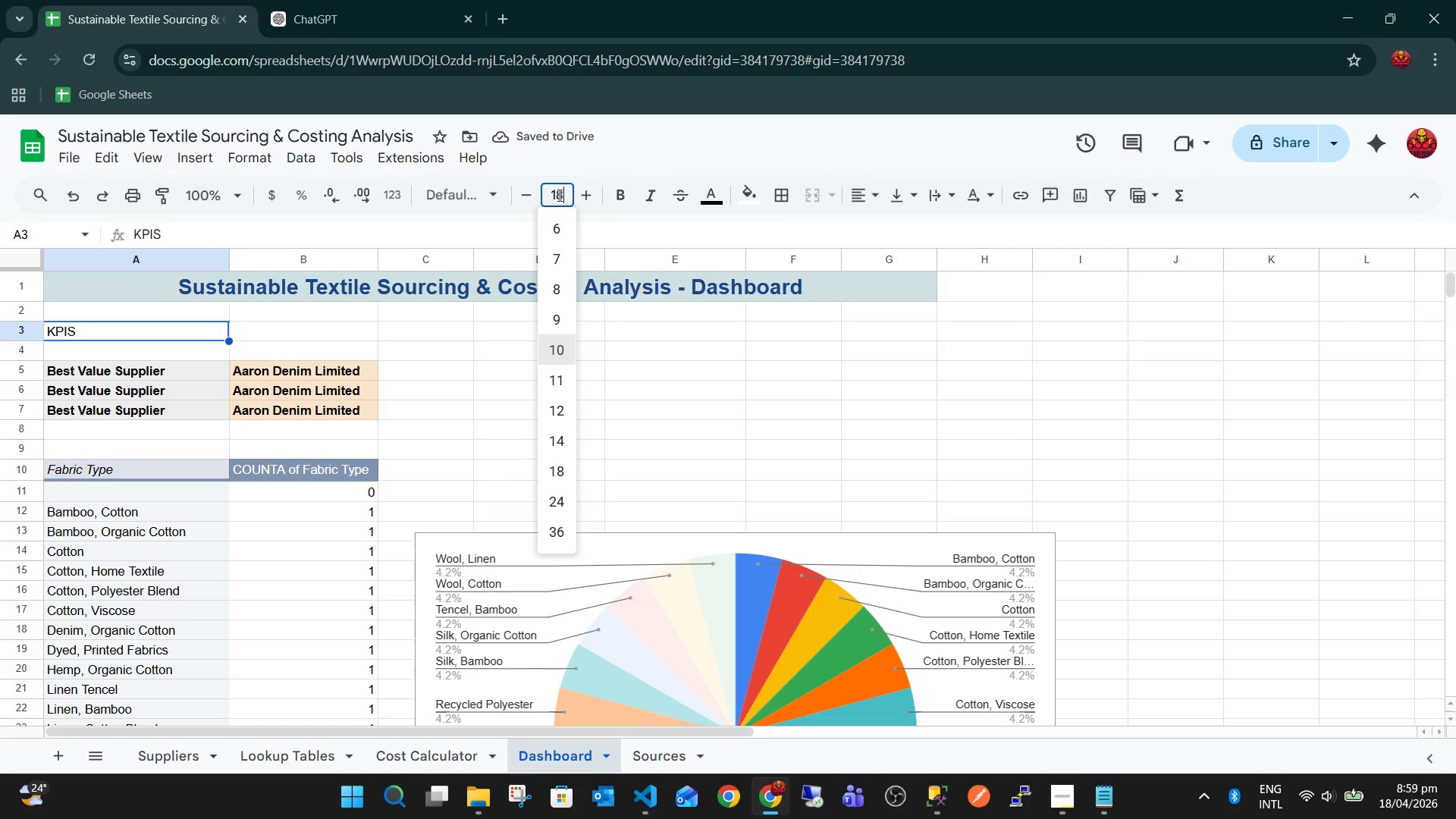 
key(NumpadEnter)
 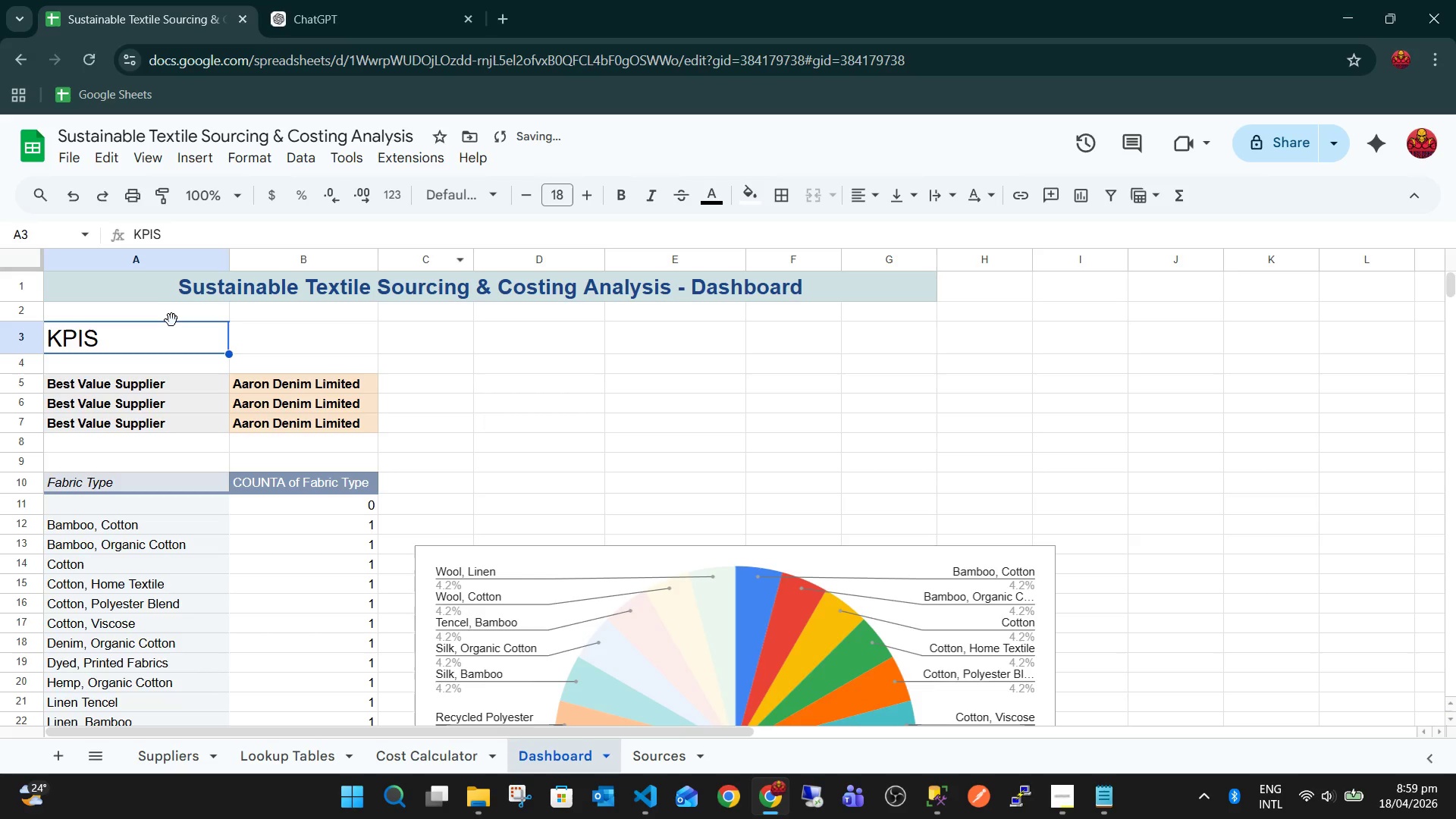 
left_click([171, 337])
 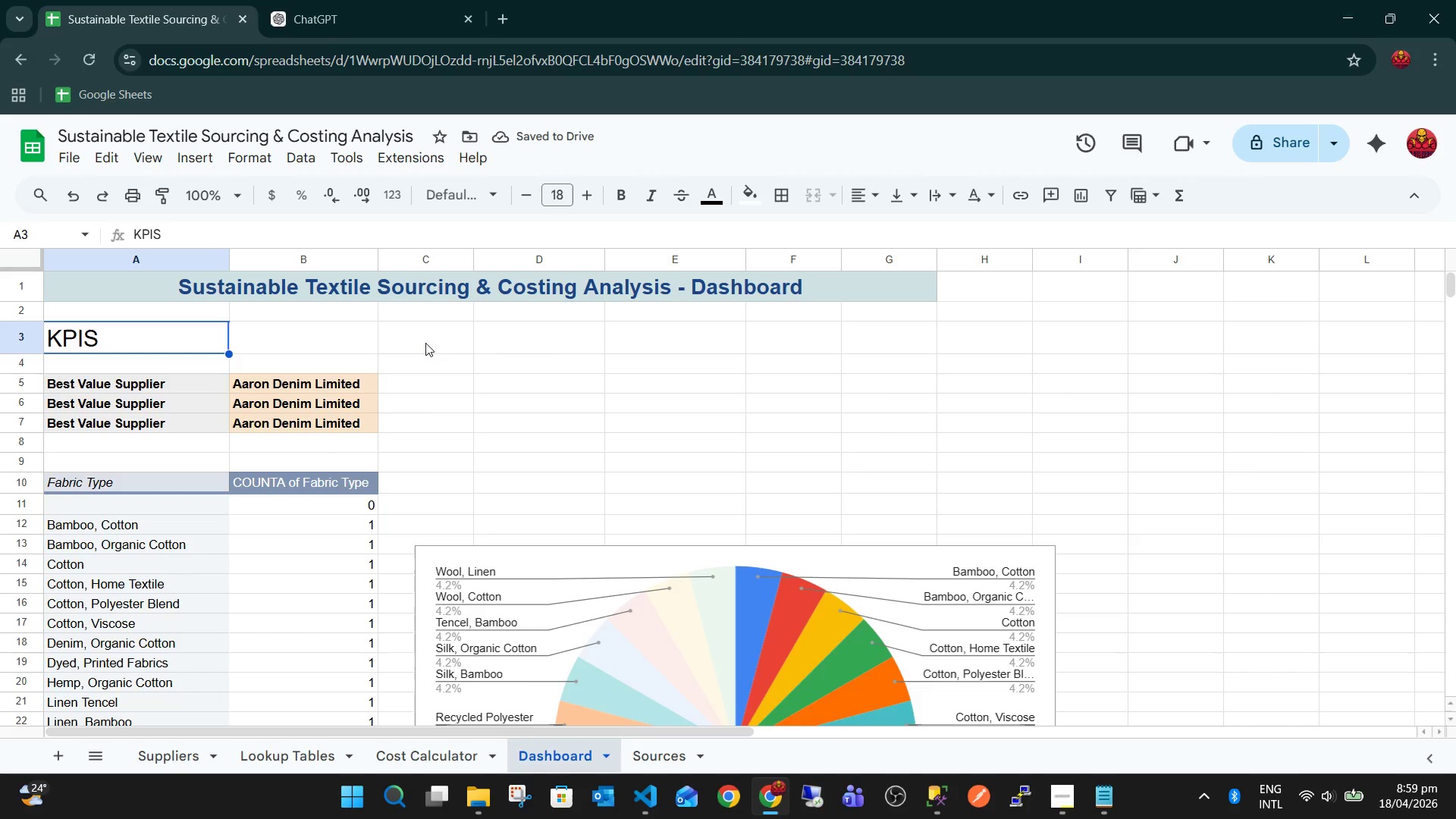 
hold_key(key=ShiftLeft, duration=0.47)
left_click([373, 337])
 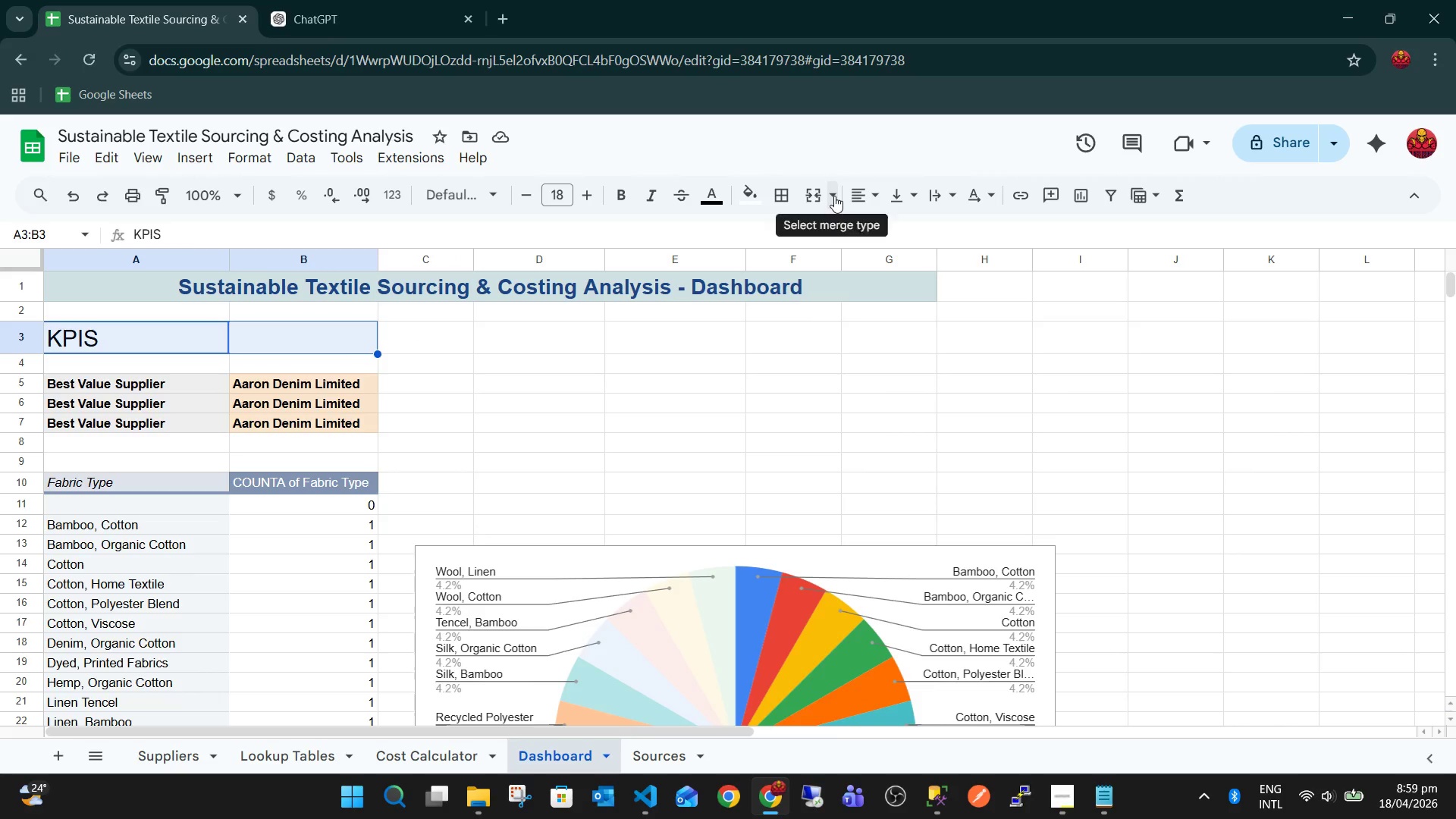 
double_click([827, 228])
 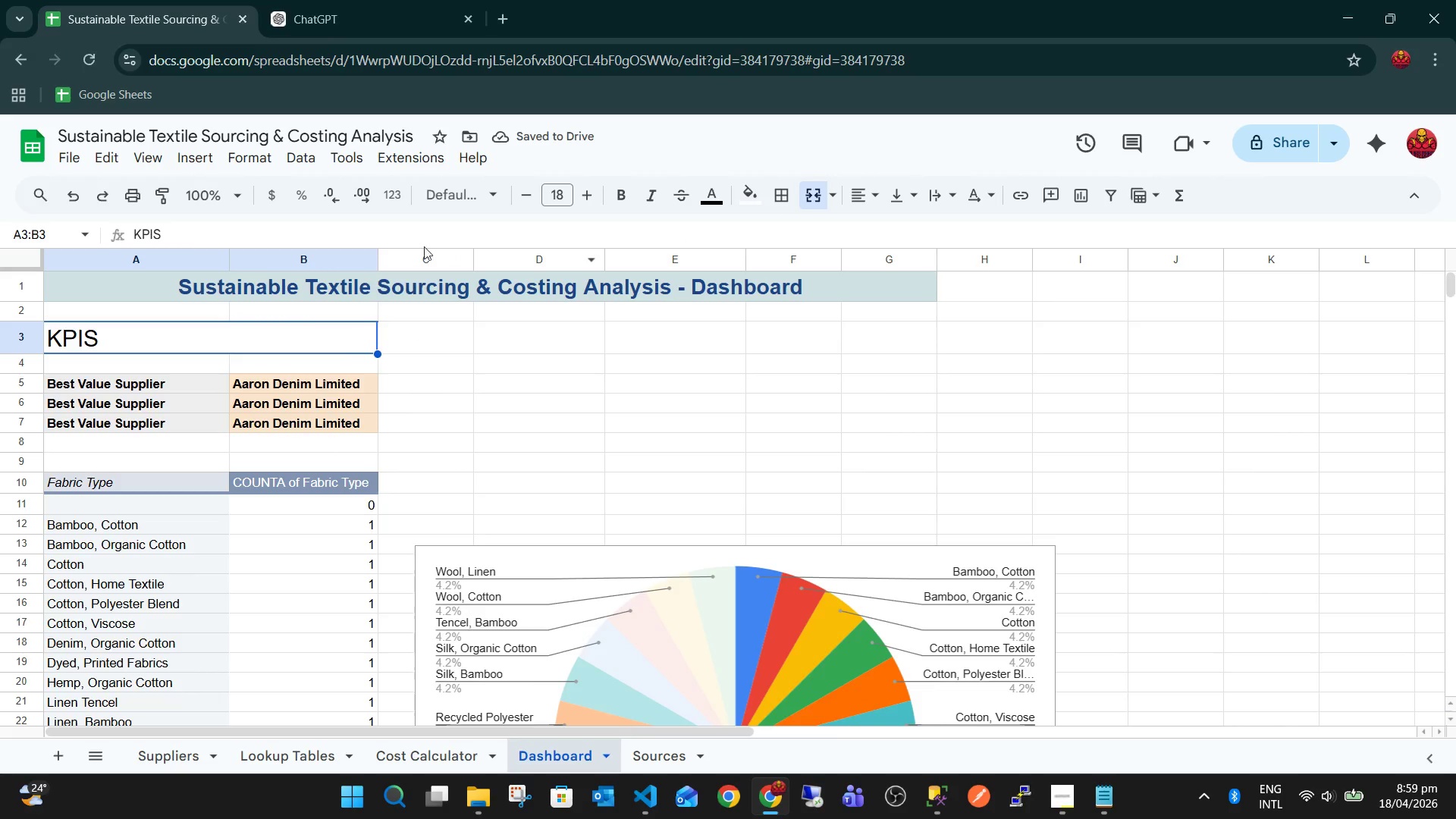 
wait(6.56)
 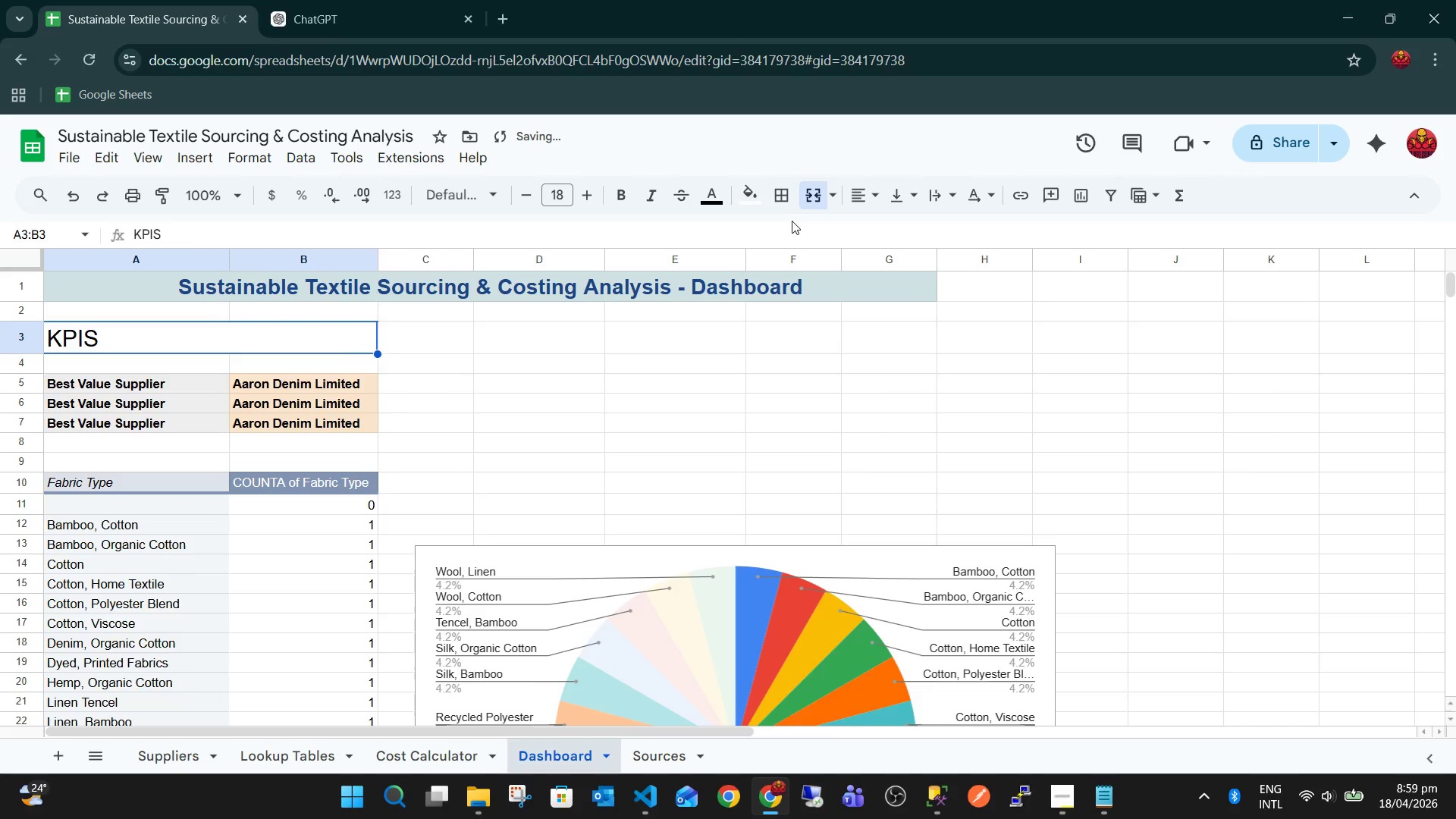 
left_click([862, 197])
 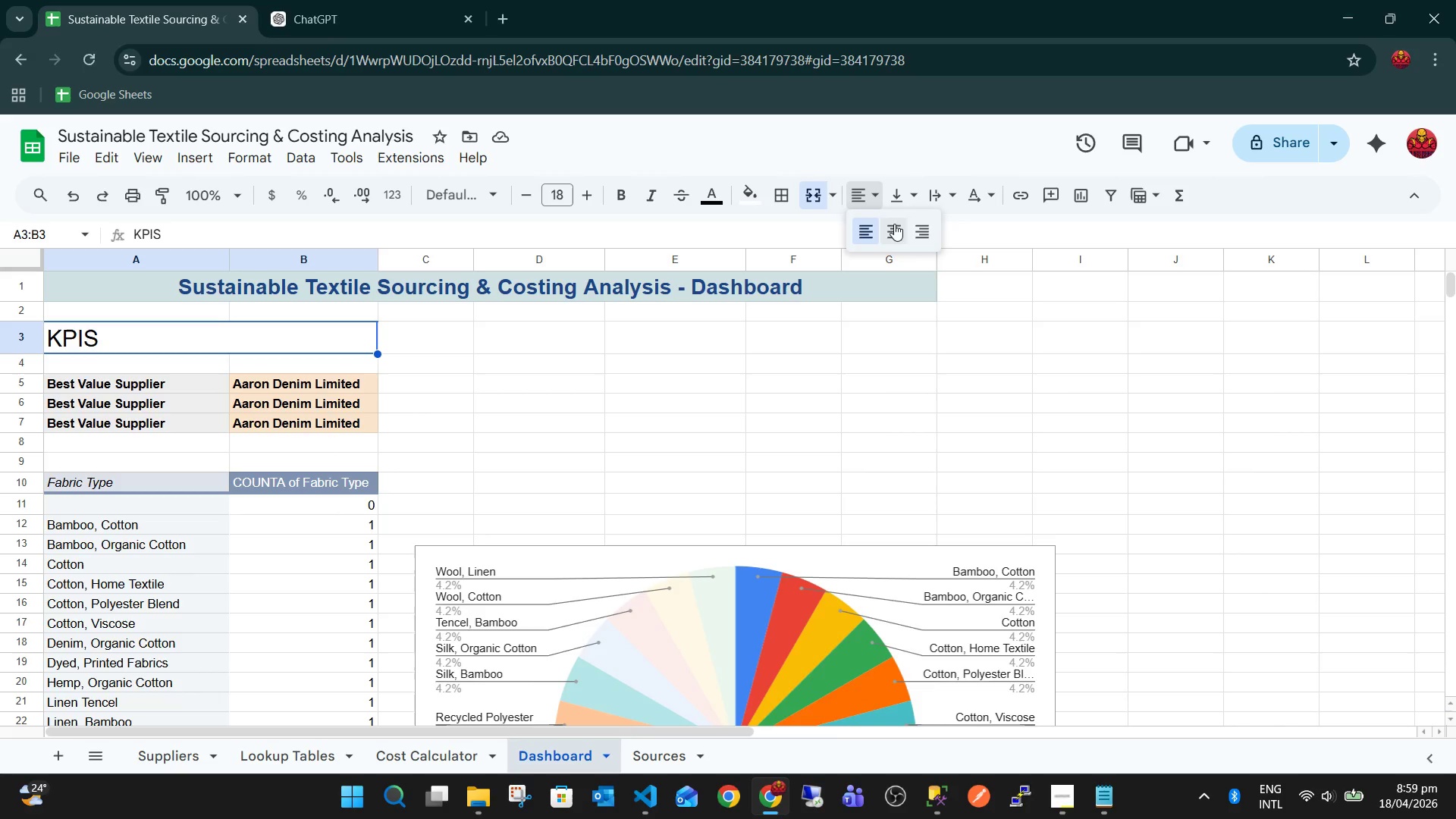 
left_click([895, 227])
 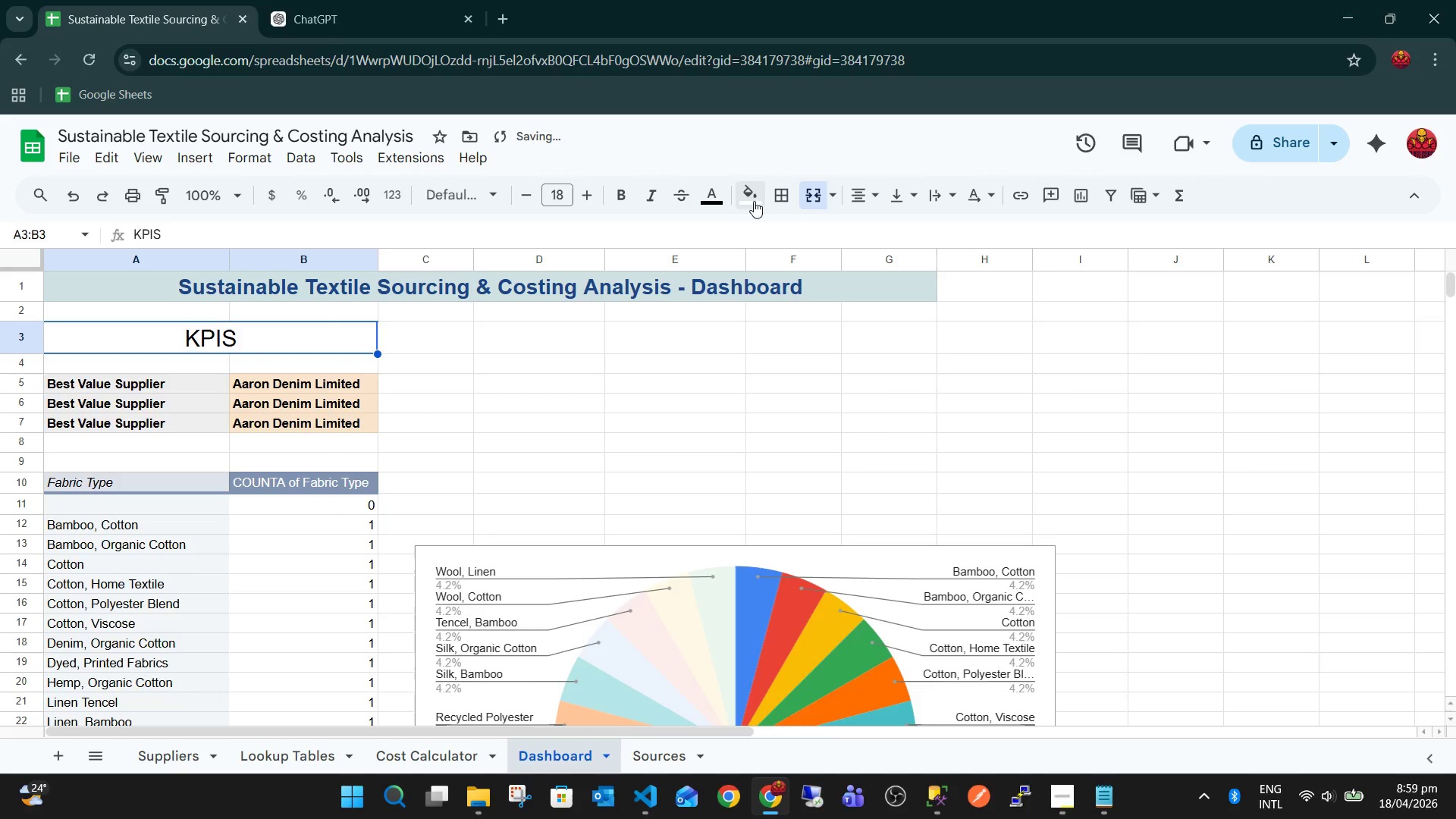 
left_click([723, 205])
 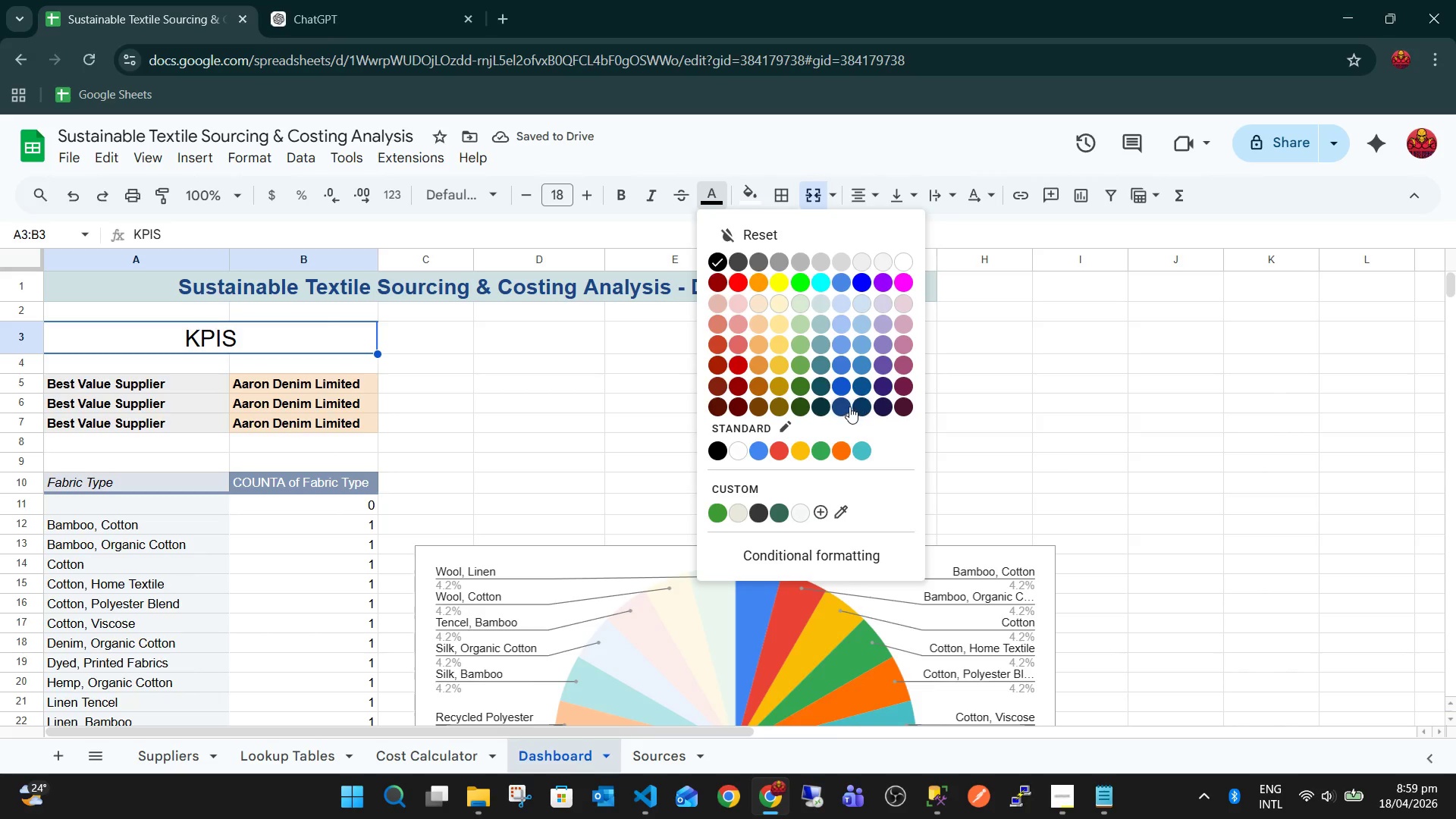 
left_click([846, 406])
 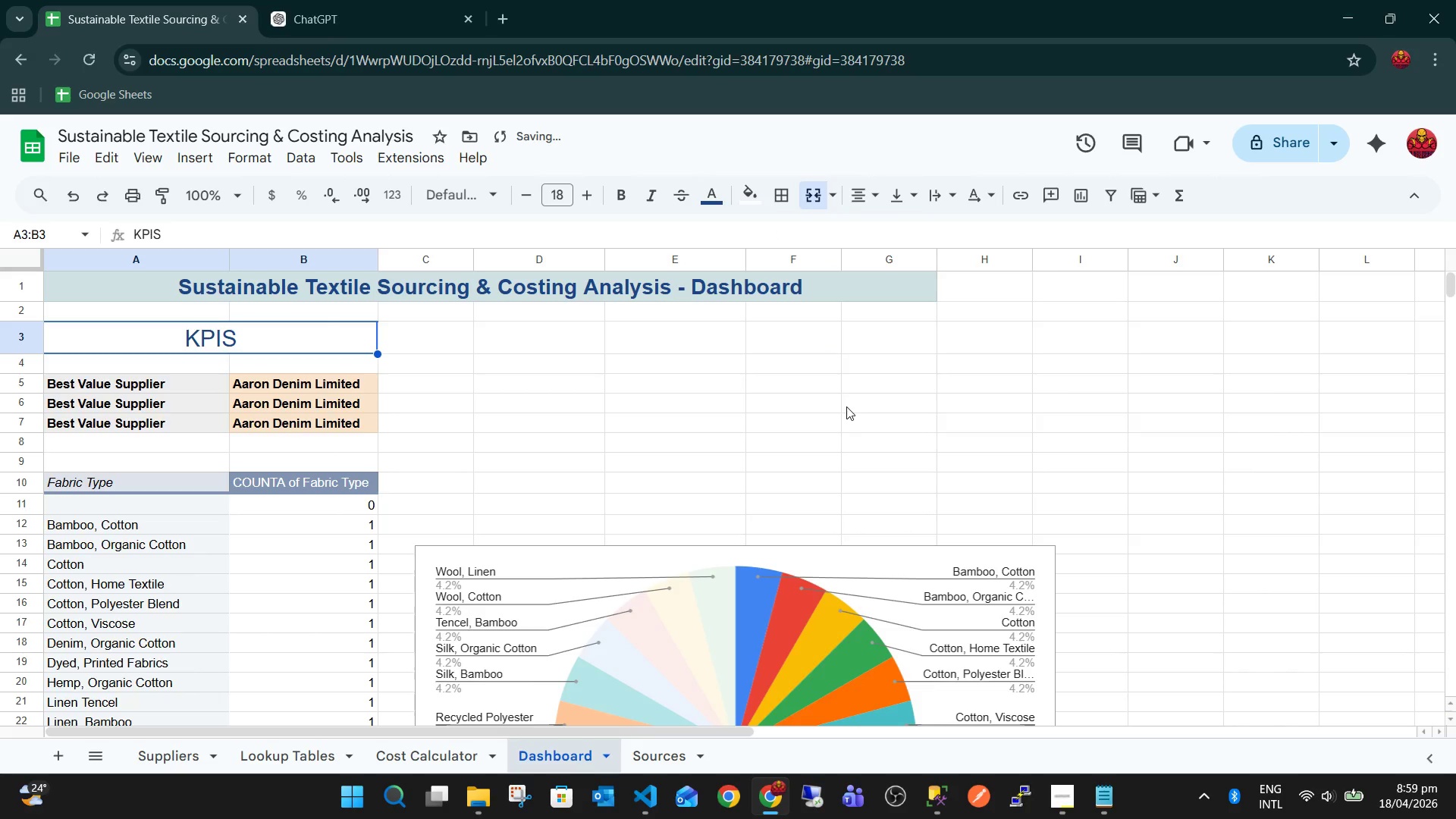 
key(Control+B)
 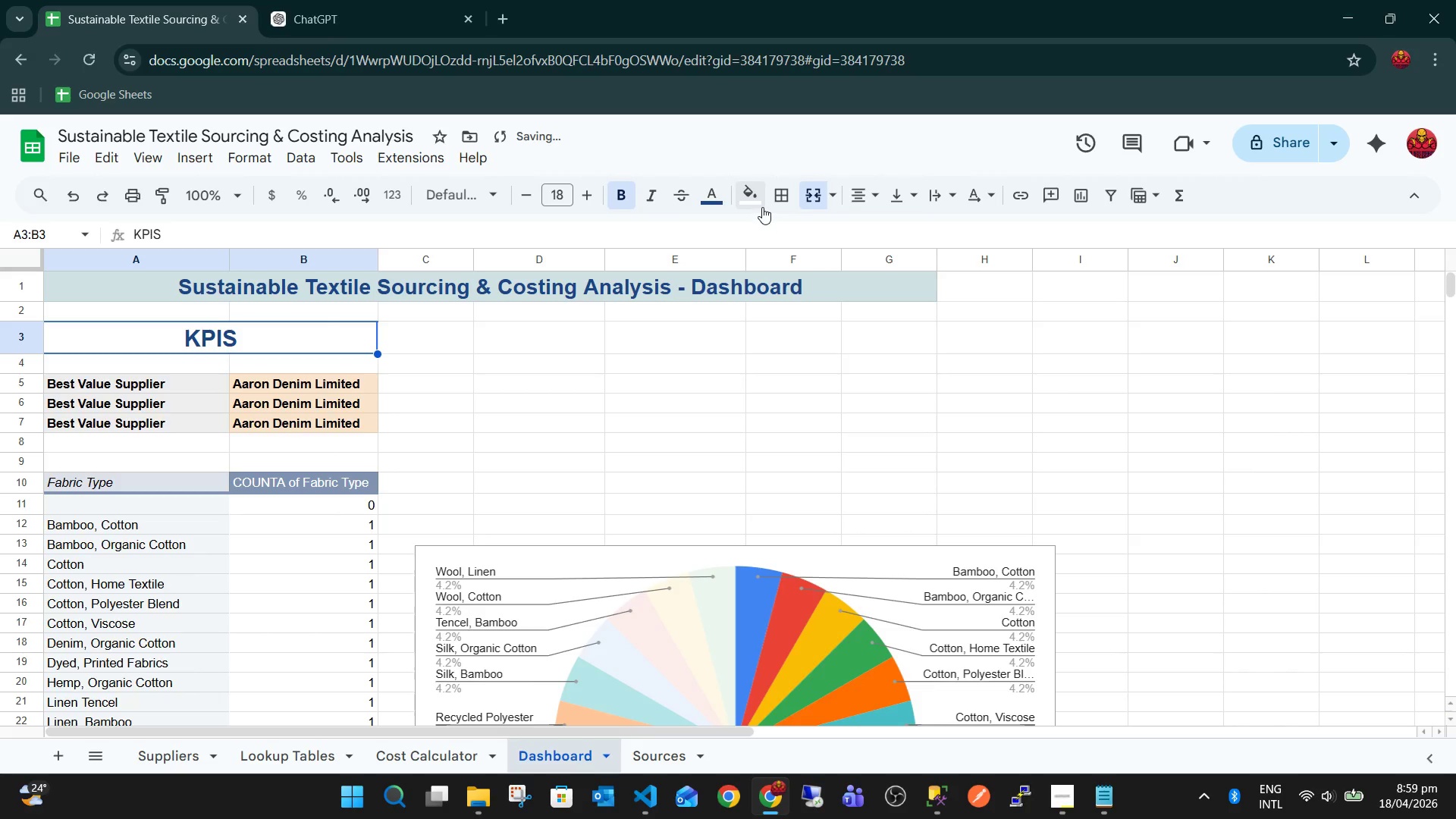 
left_click([743, 199])
 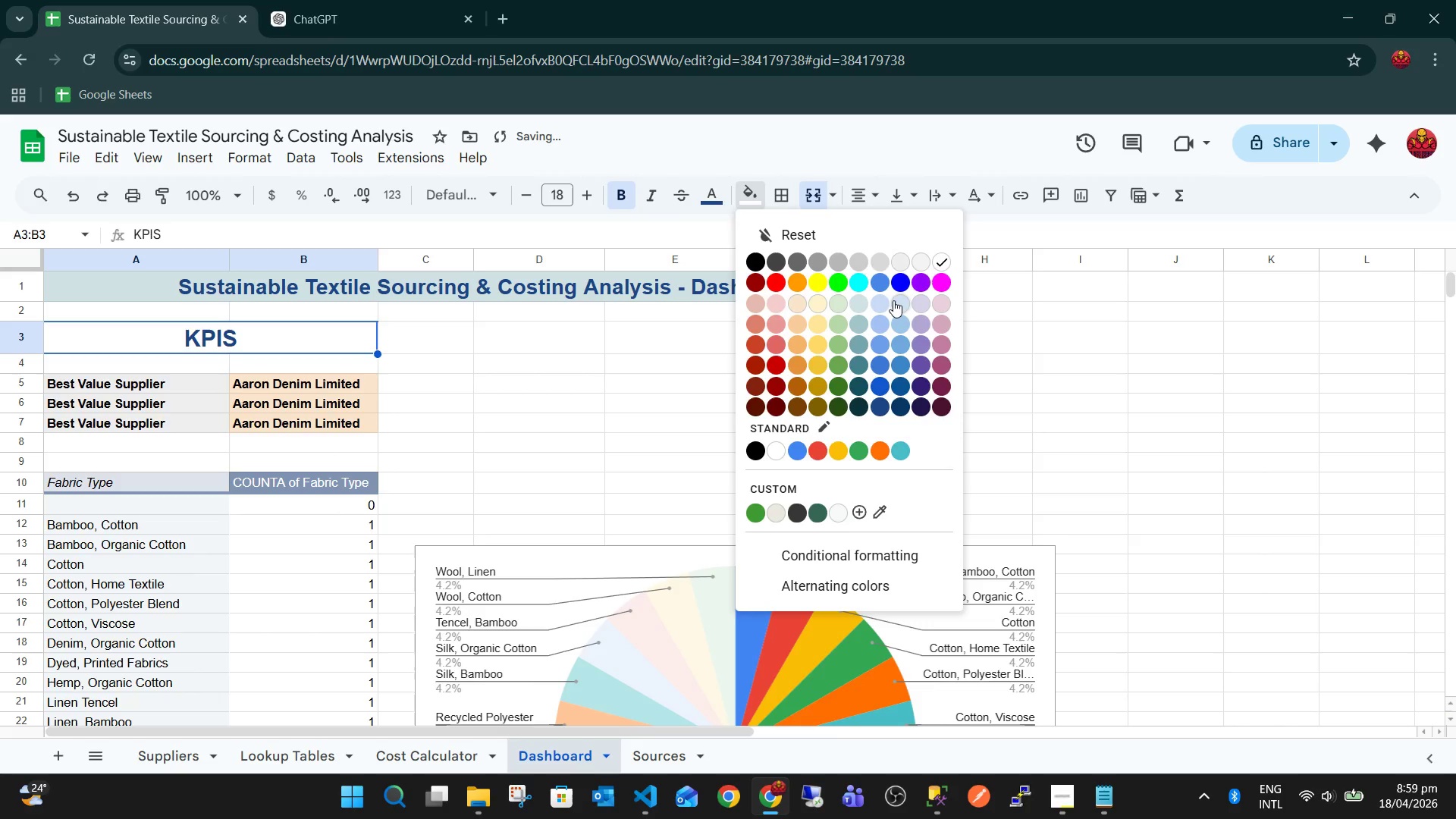 
left_click([895, 300])
 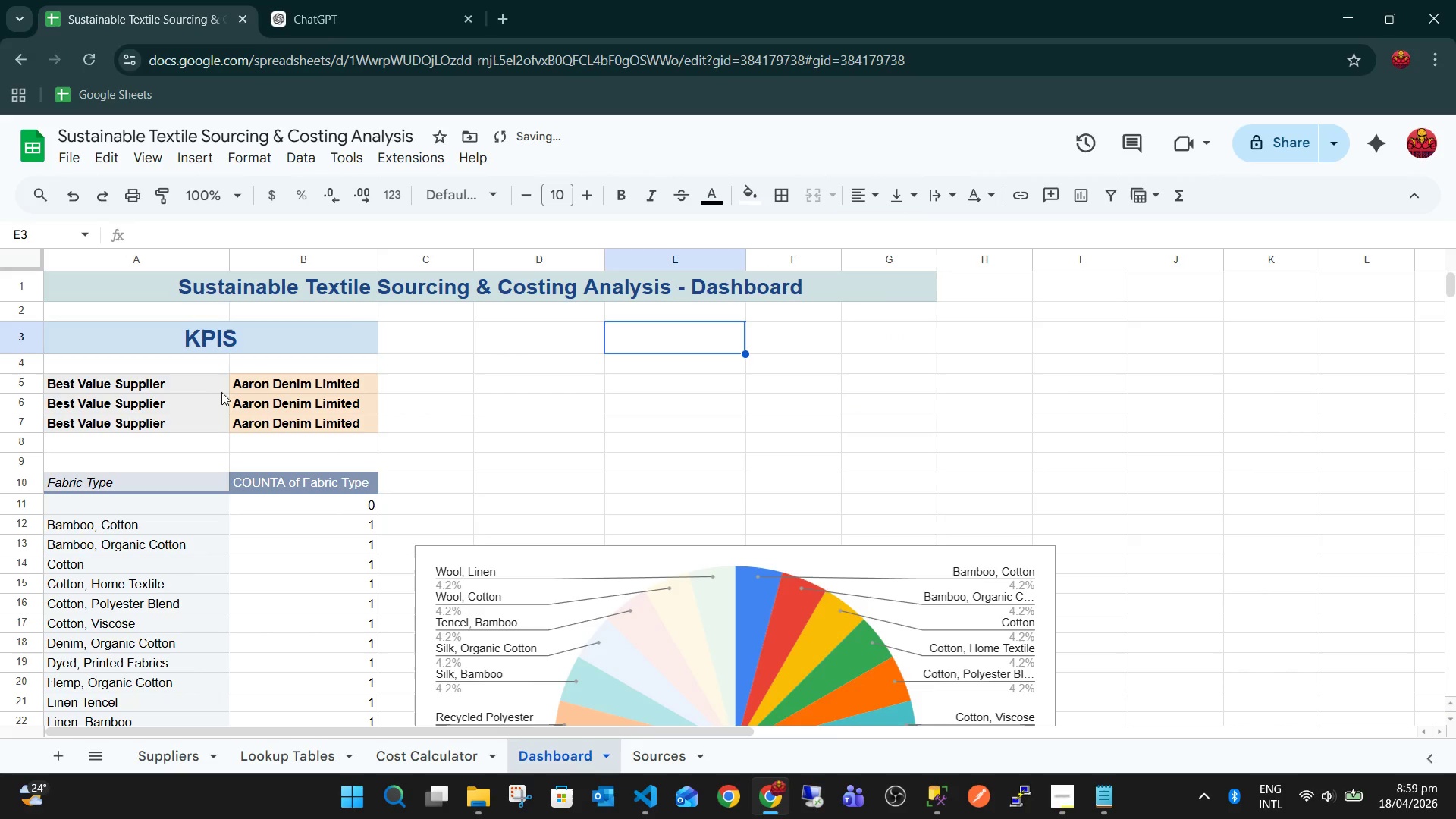 
left_click([146, 382])
 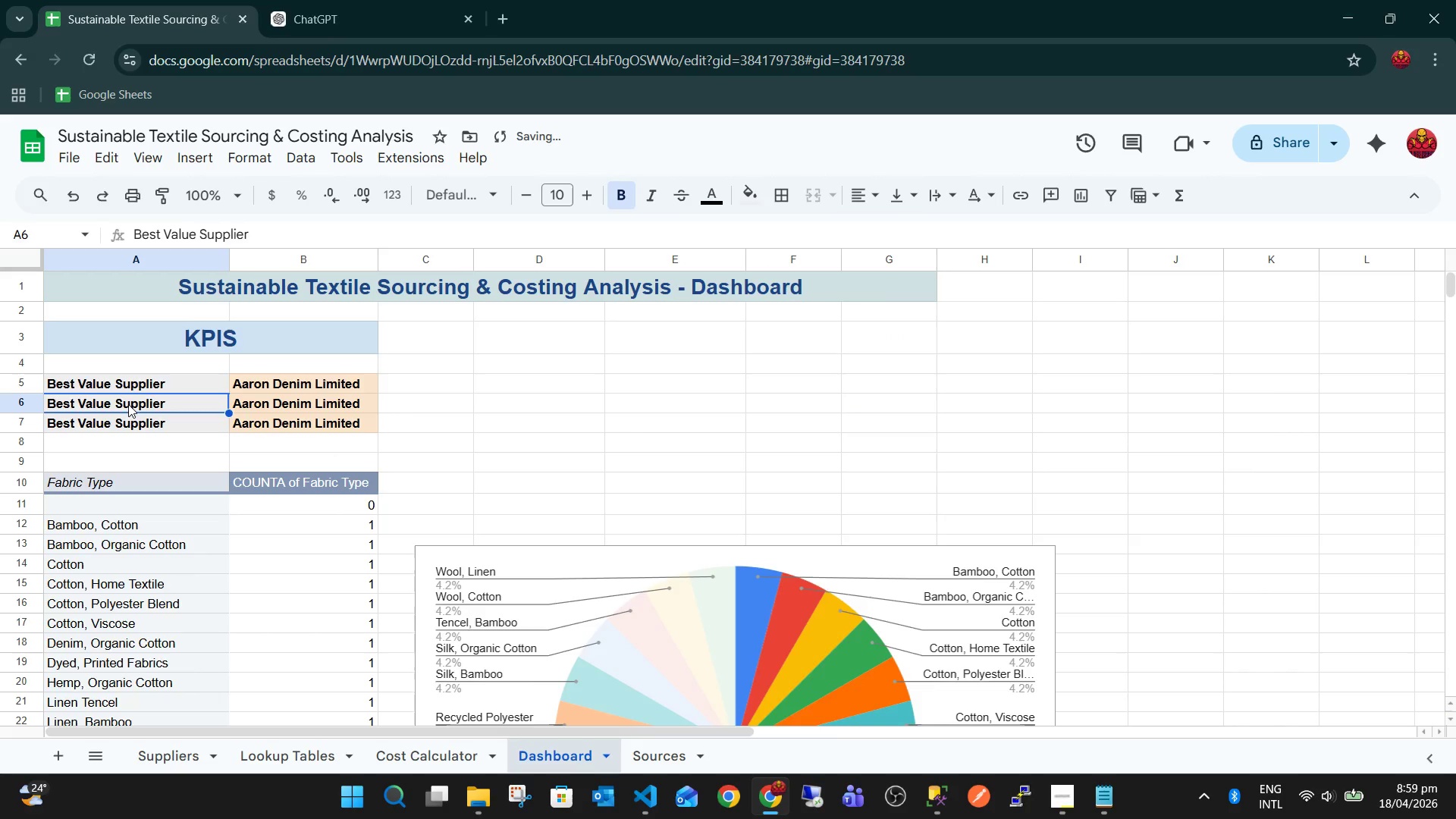 
type(Total Suppliers)
key(Tab)
type(=CONU)
key(Backspace)
key(Backspace)
type(UNT)
key(Tab)
key(Backspace)
type(A)
key(Tab)
 